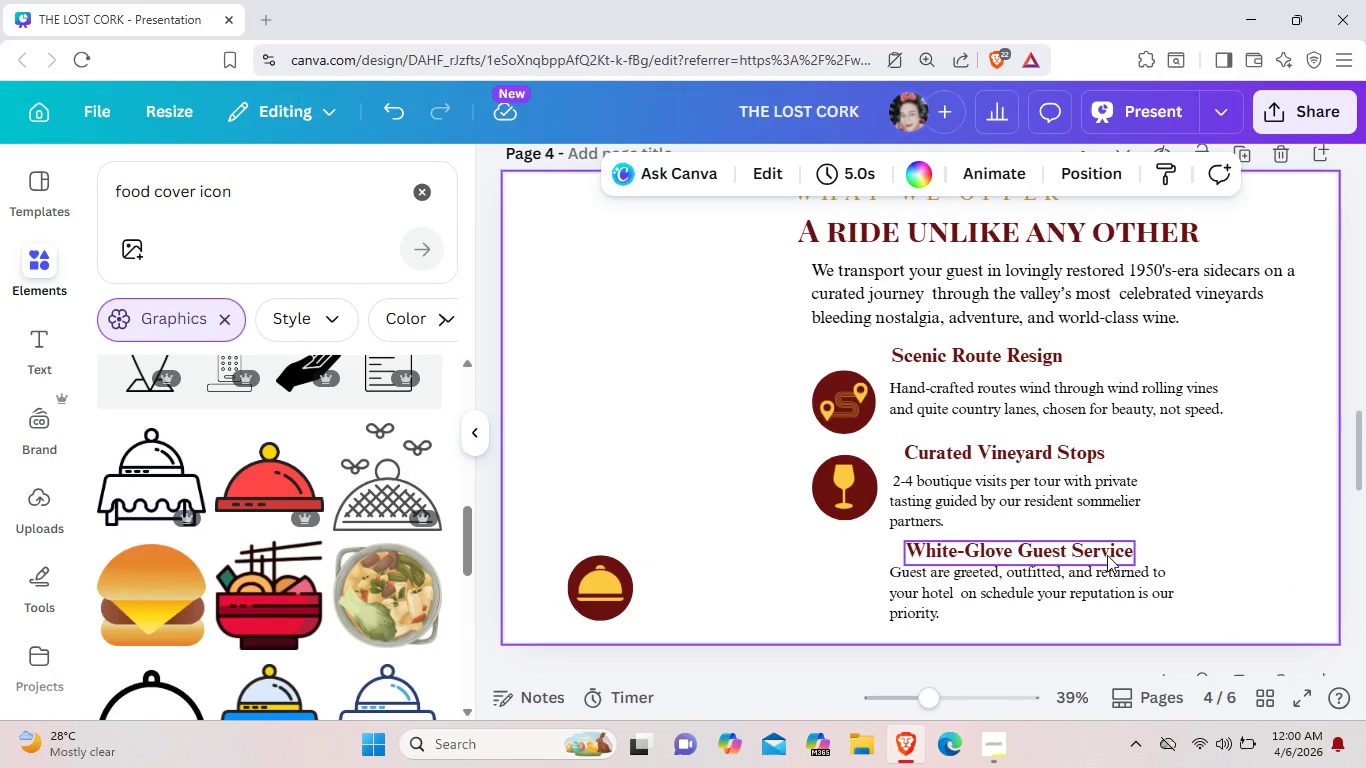 
left_click_drag(start_coordinate=[1110, 555], to_coordinate=[1104, 553])
 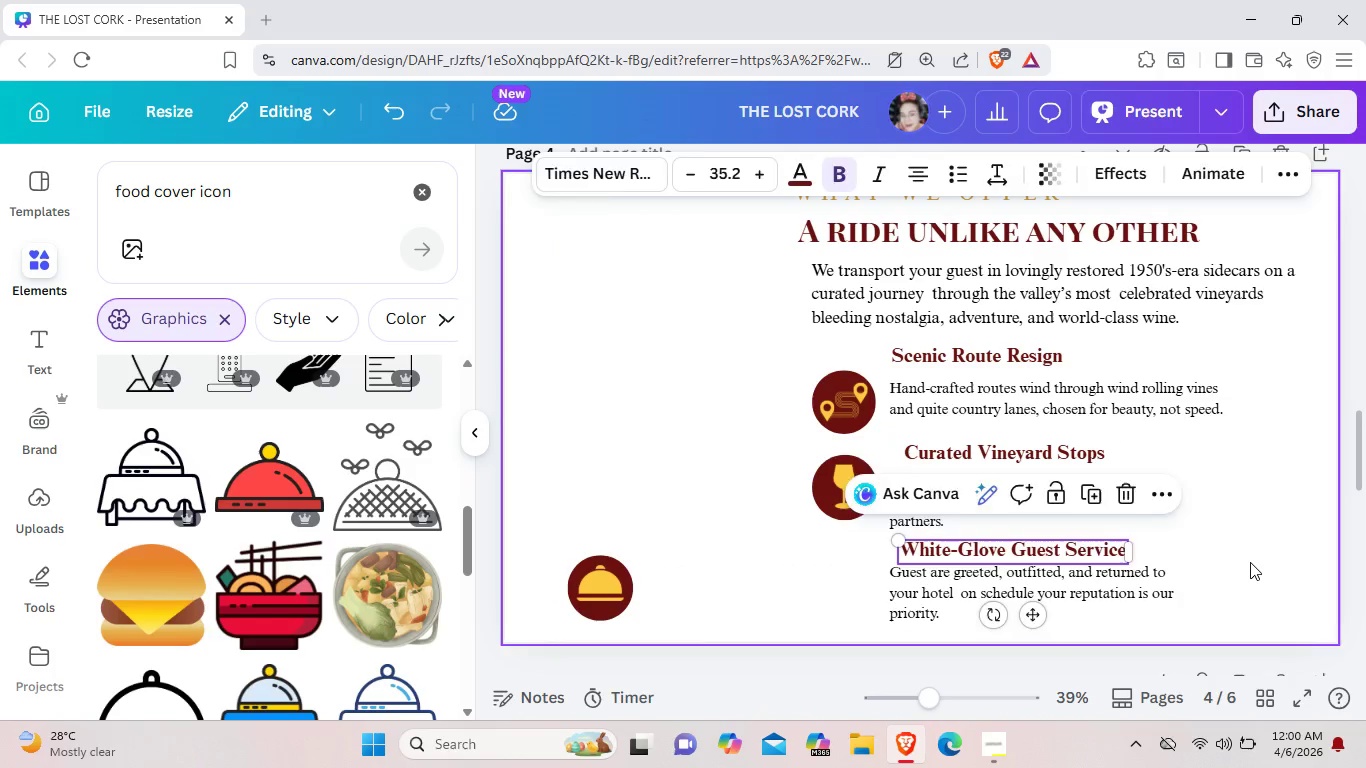 
left_click([1250, 562])
 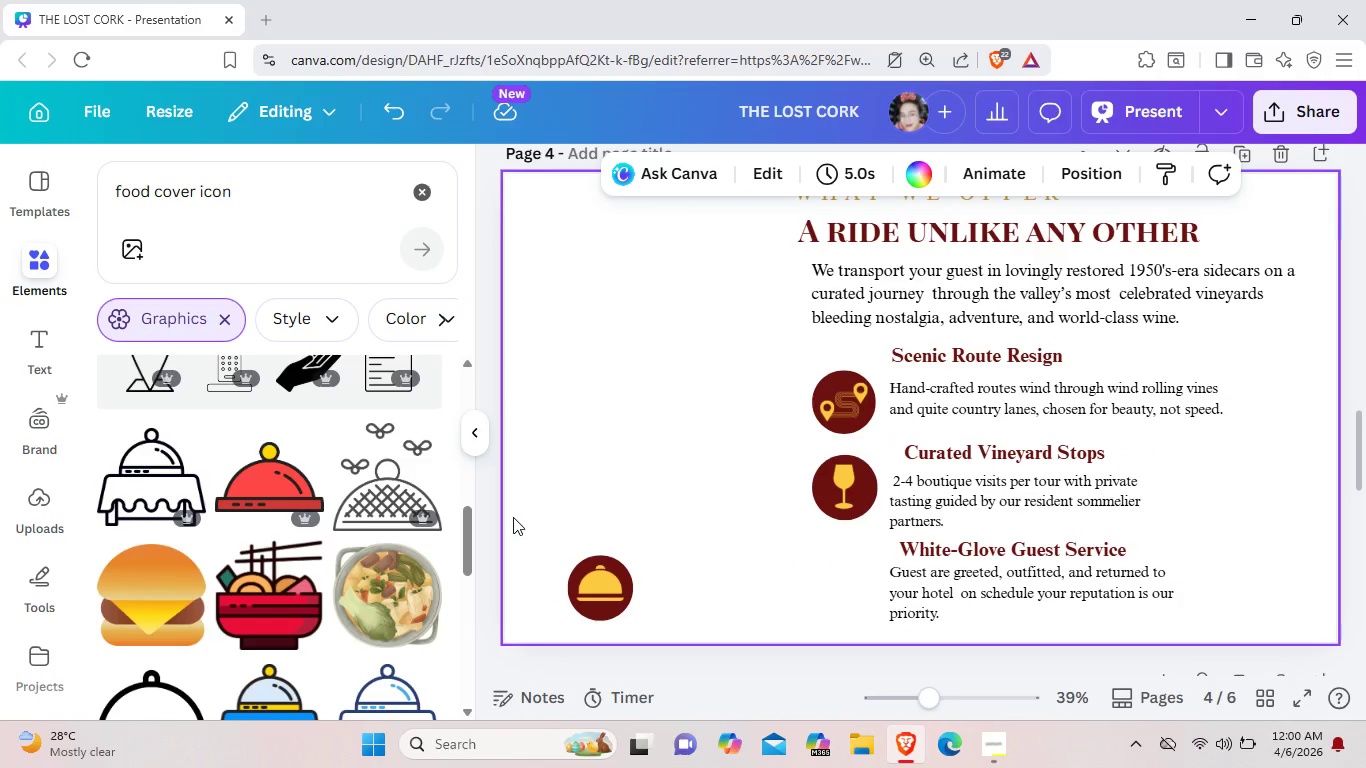 
left_click_drag(start_coordinate=[513, 517], to_coordinate=[636, 599])
 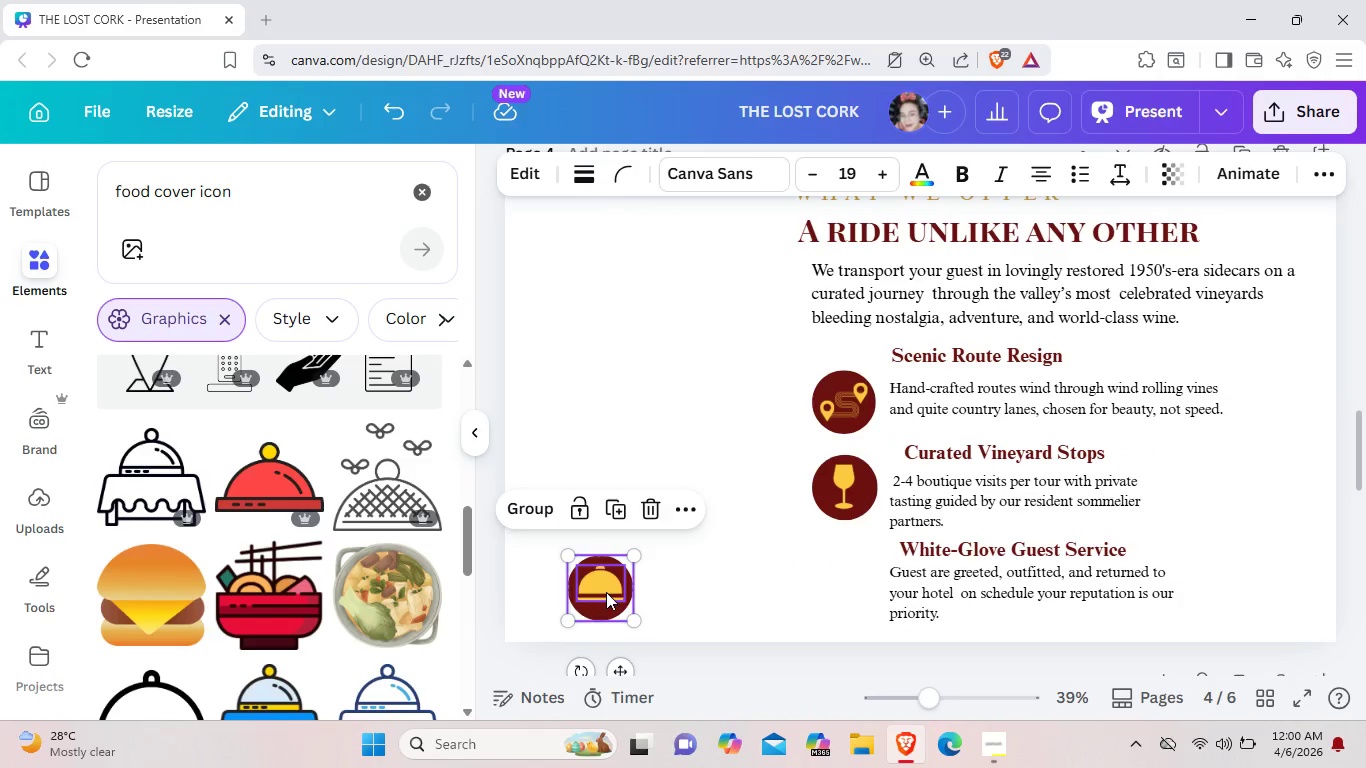 
left_click_drag(start_coordinate=[600, 592], to_coordinate=[842, 585])
 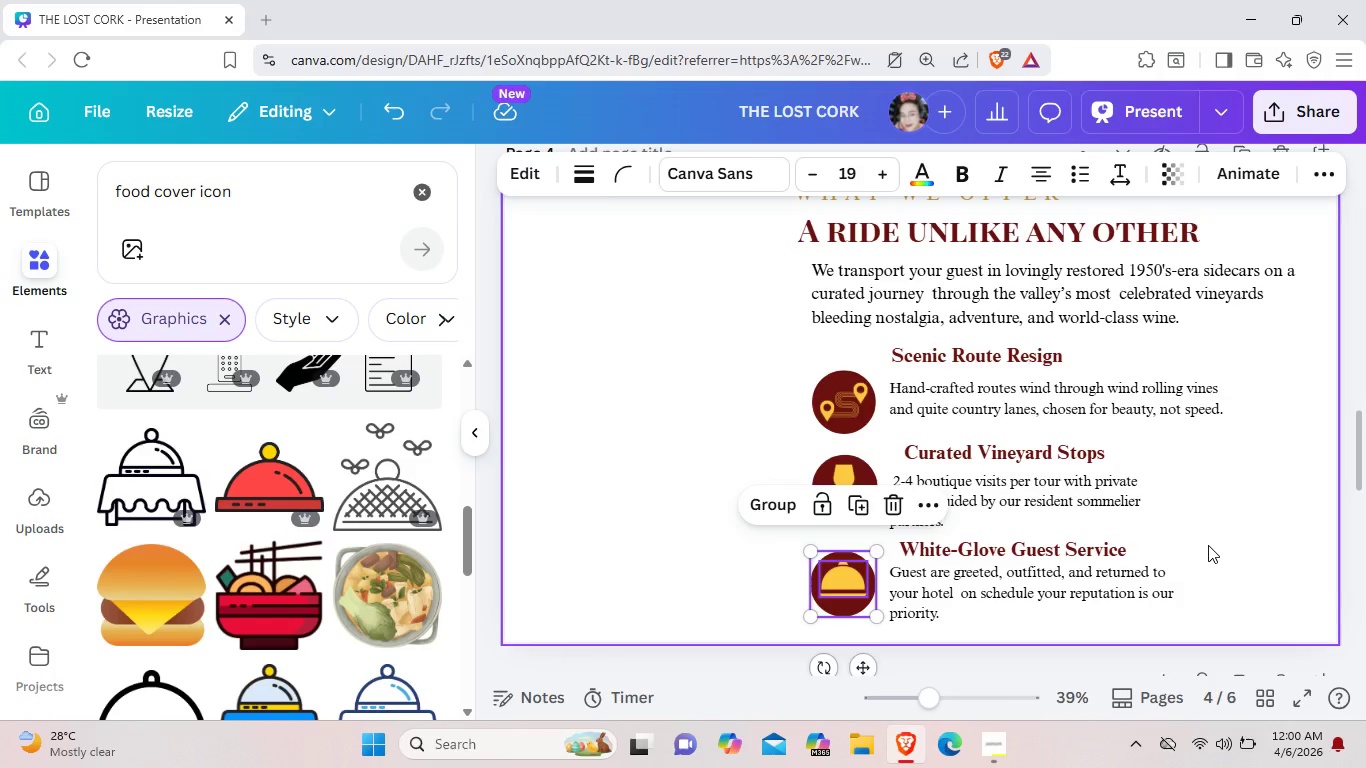 
left_click([1208, 545])
 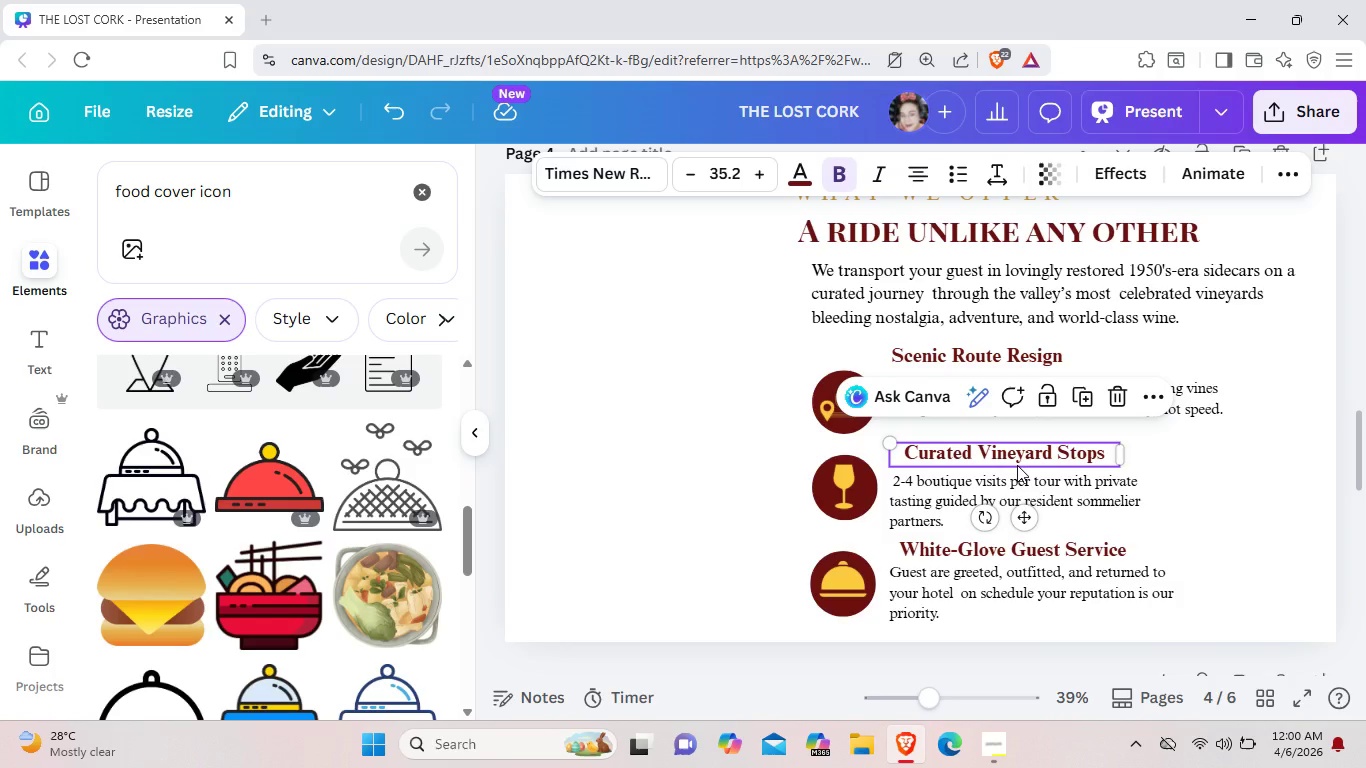 
left_click([1017, 465])
 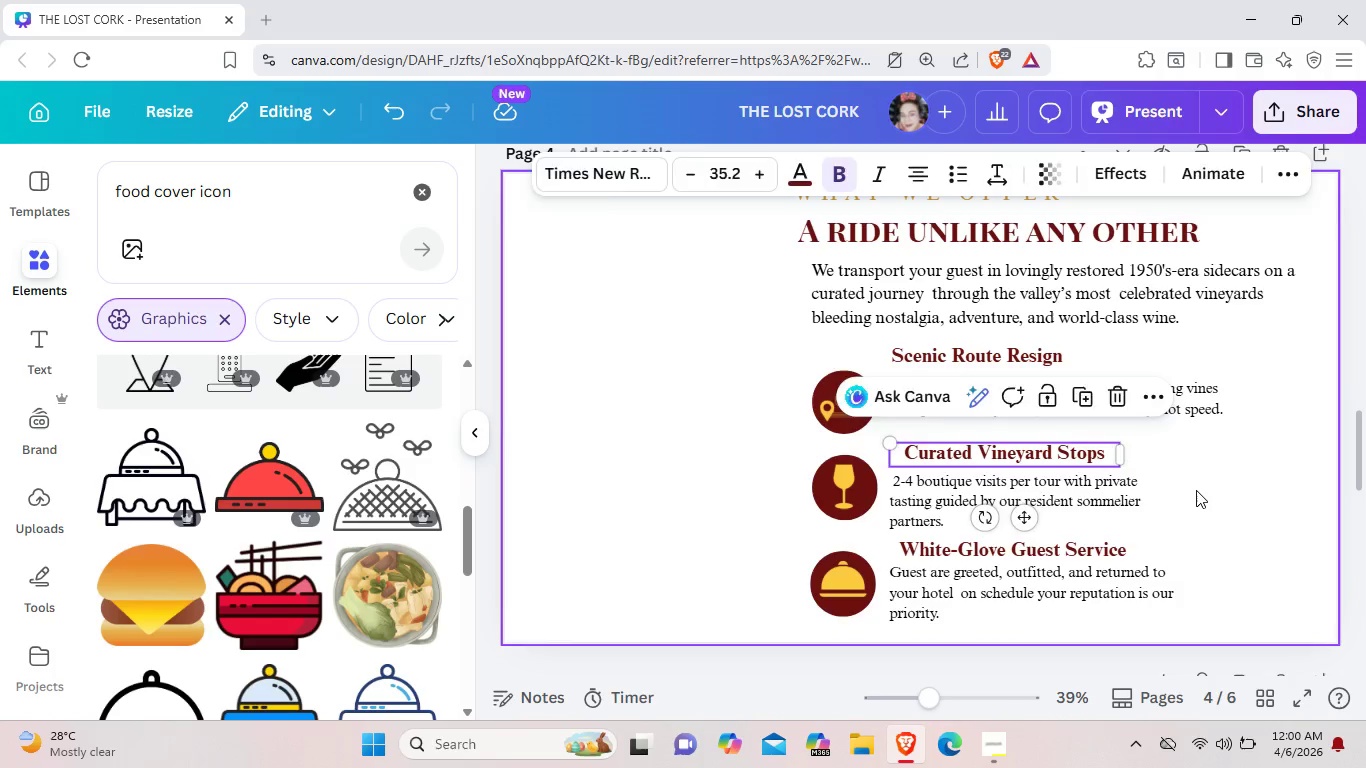 
left_click([1196, 490])
 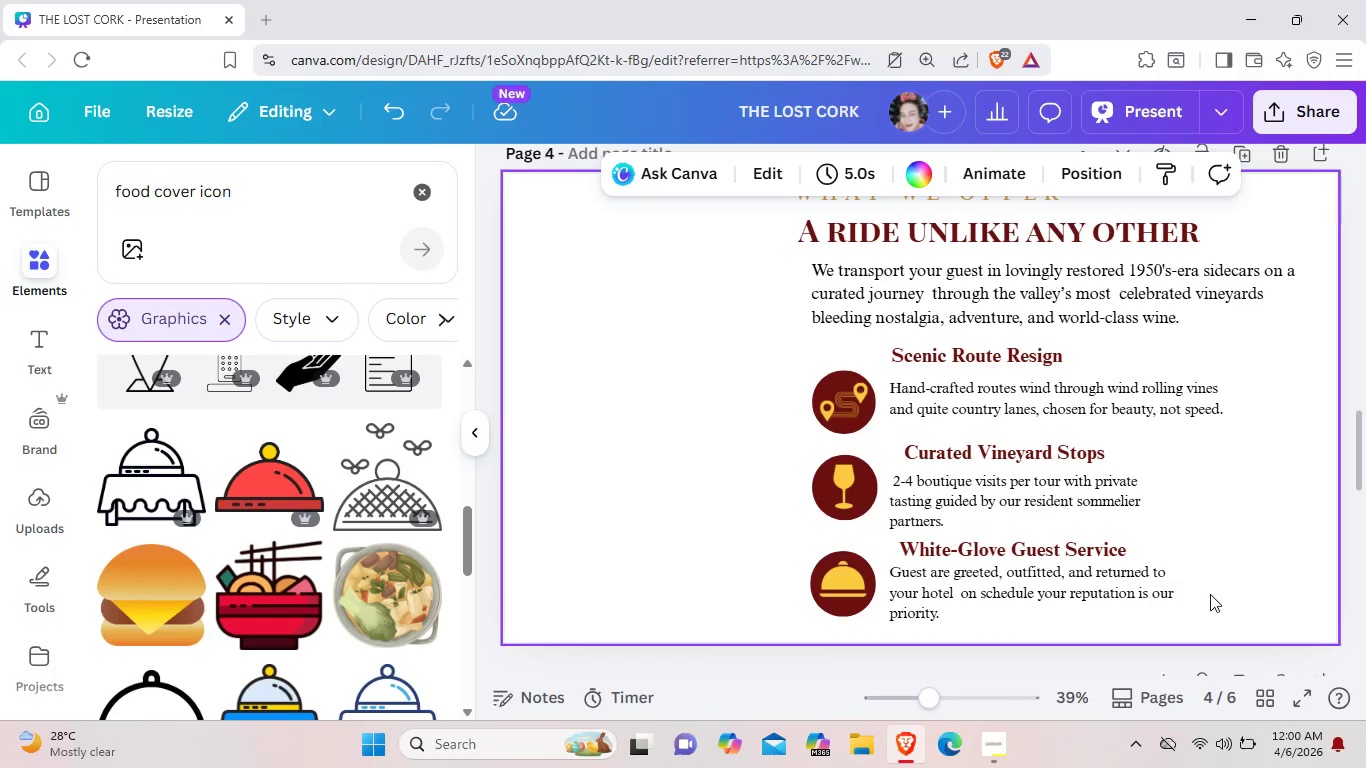 
scroll: coordinate [1211, 588], scroll_direction: up, amount: 2.0
 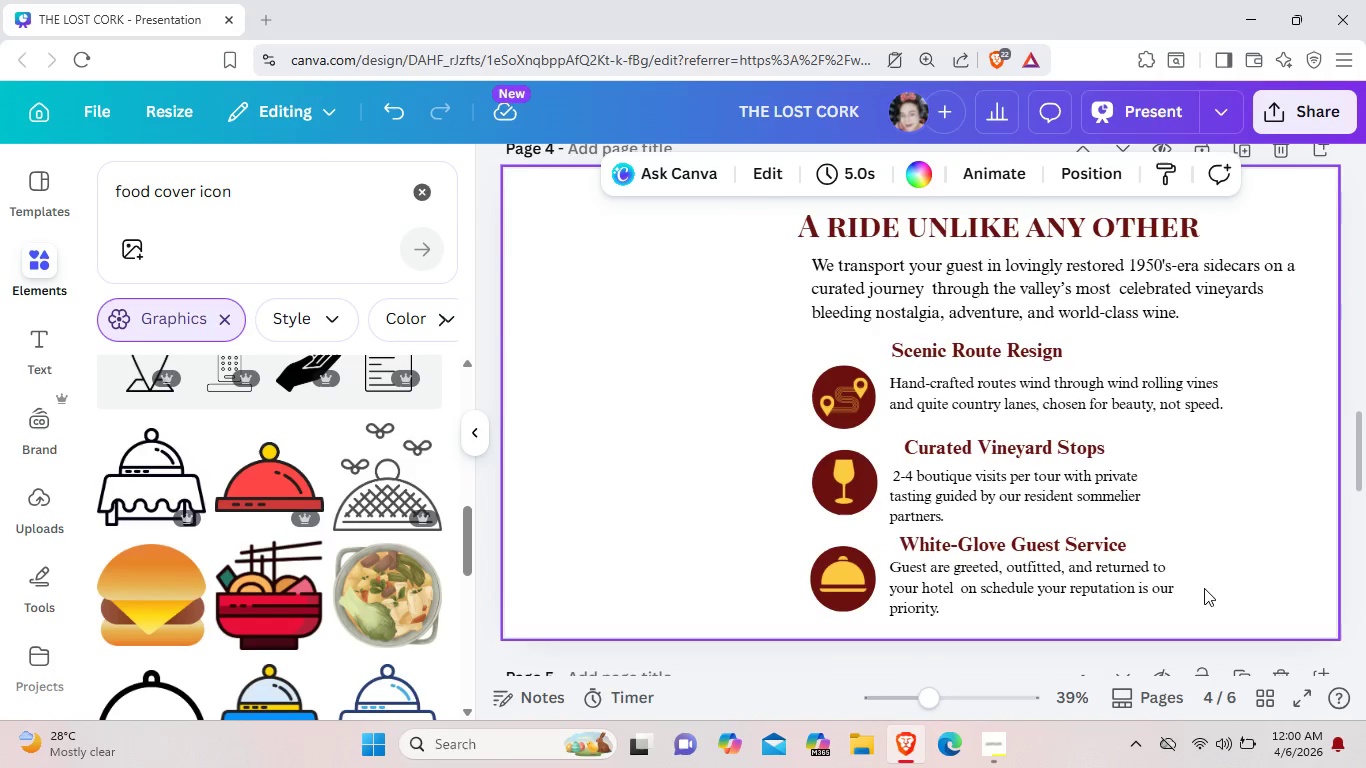 
scroll: coordinate [1206, 588], scroll_direction: down, amount: 2.0
 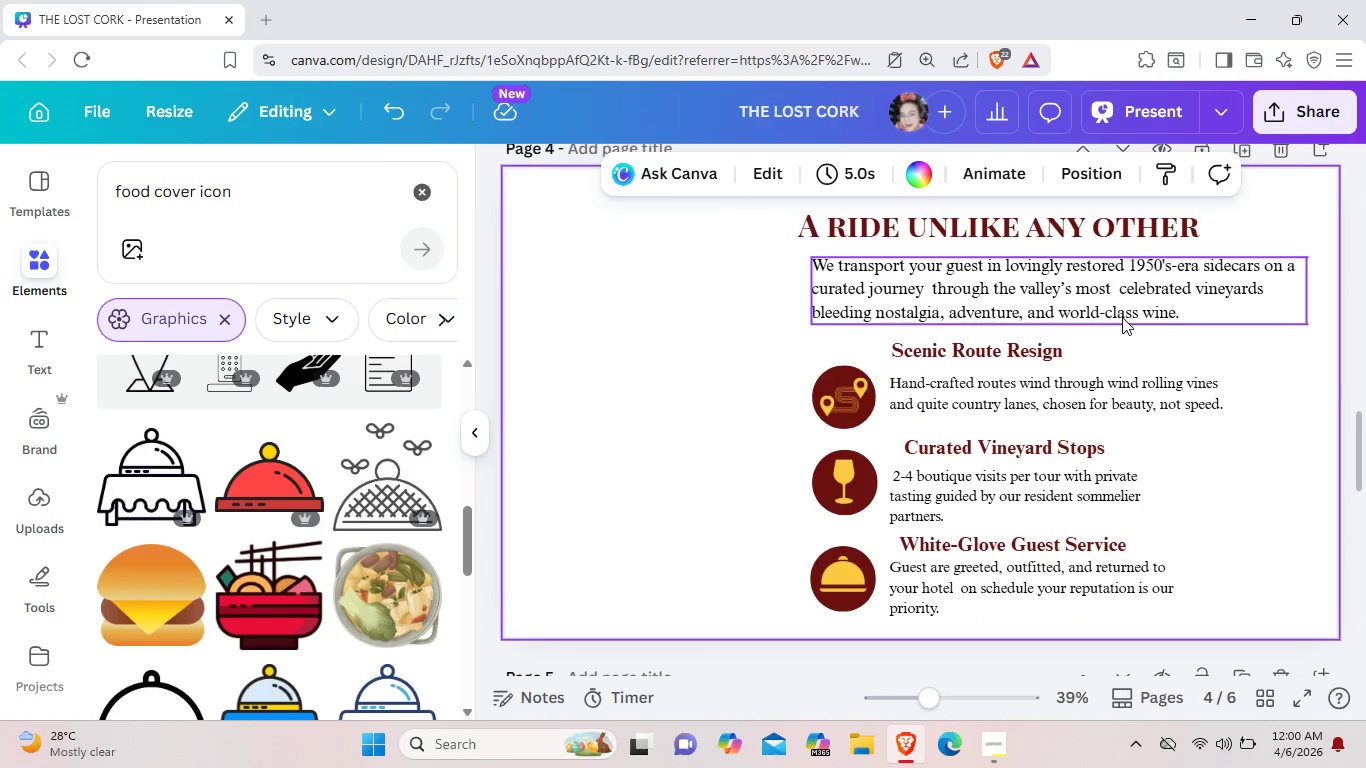 
left_click([1122, 317])
 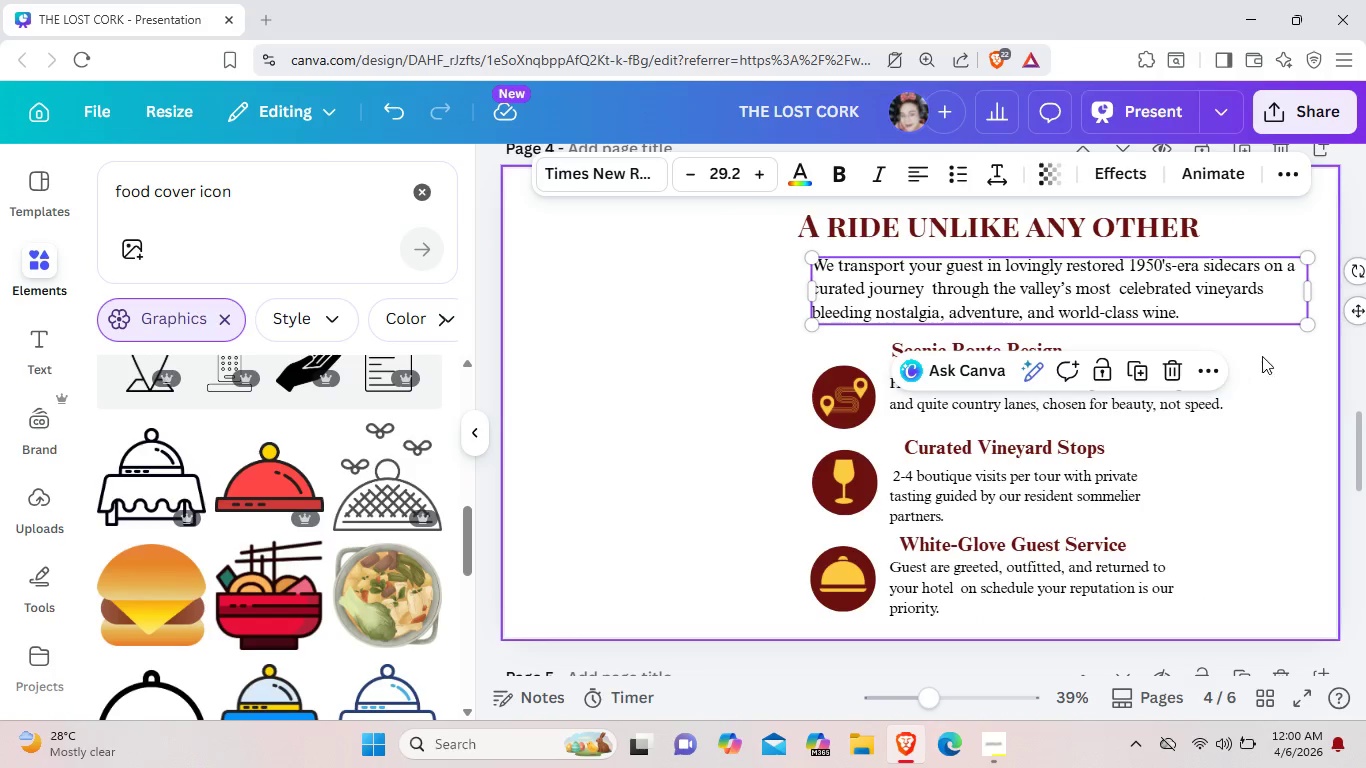 
left_click([1261, 441])
 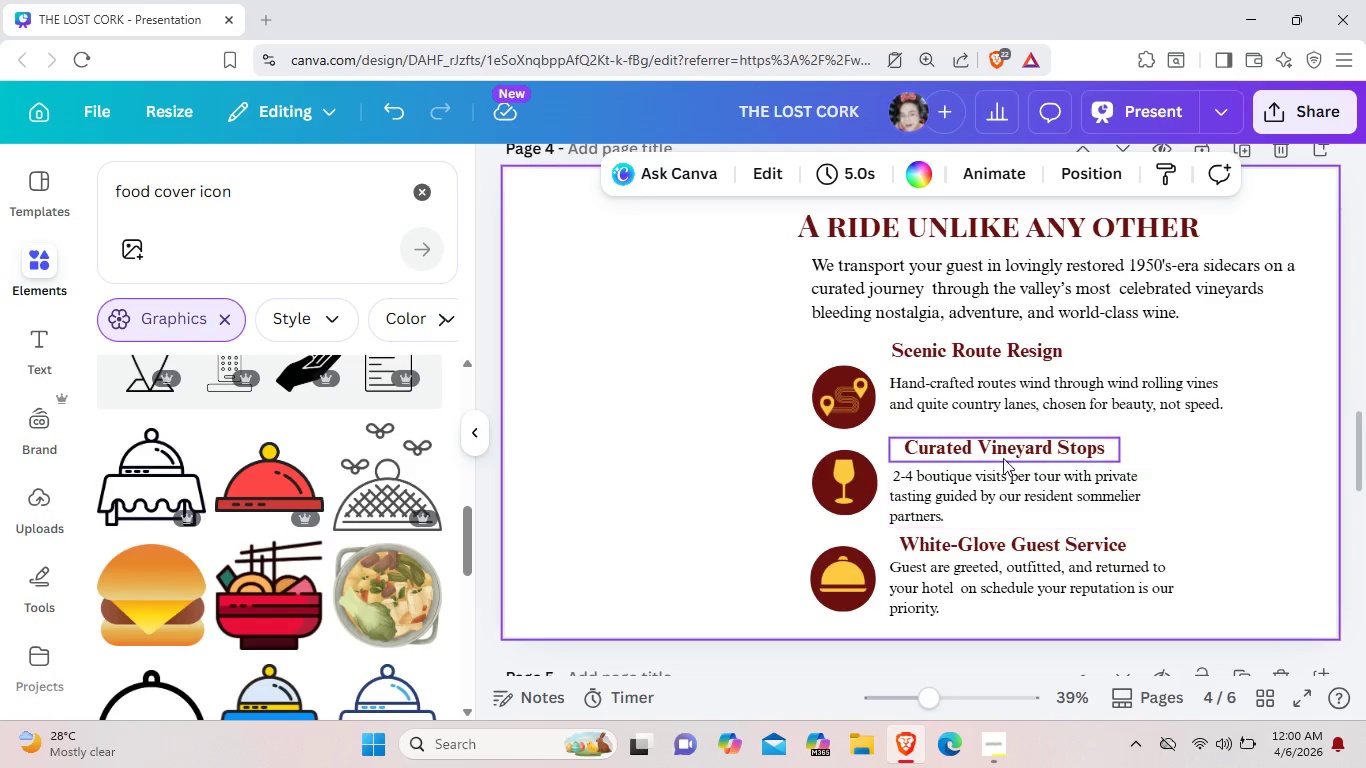 
left_click_drag(start_coordinate=[1000, 455], to_coordinate=[995, 455])
 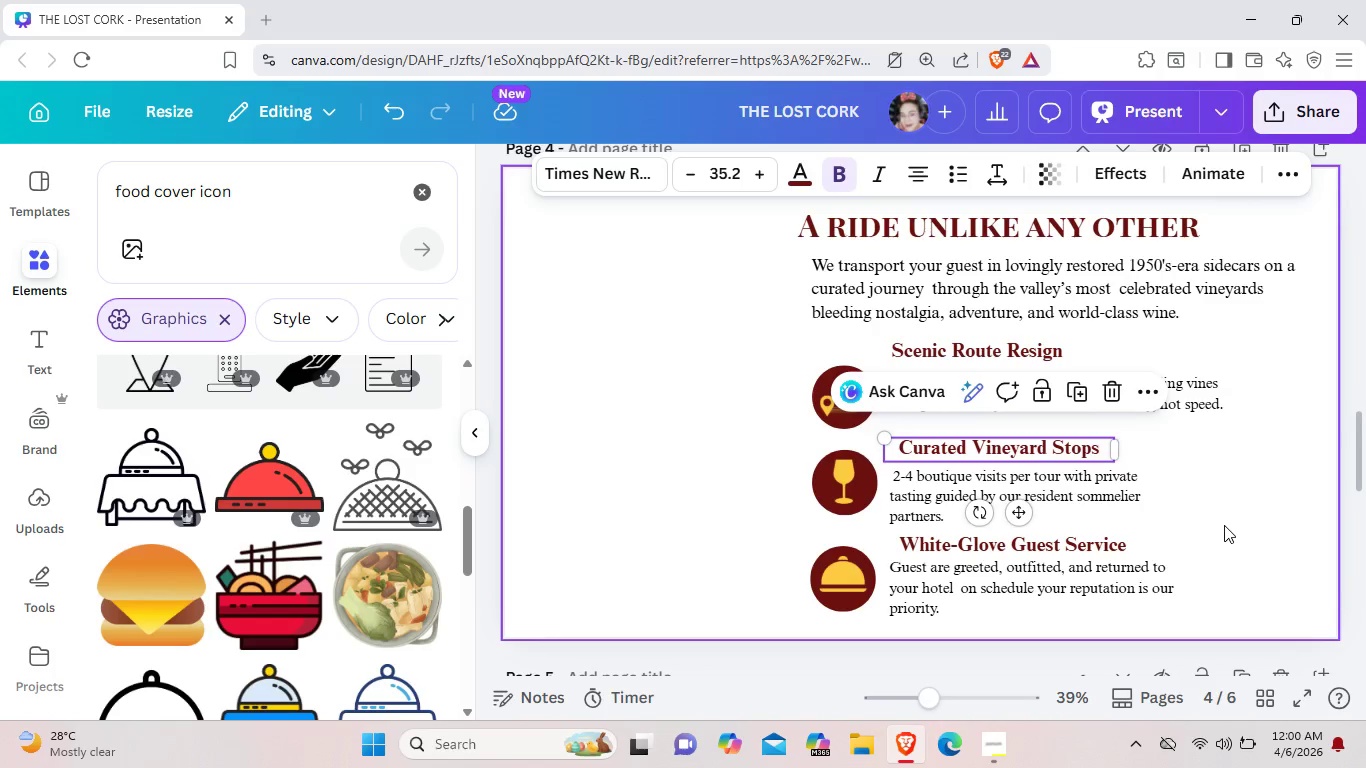 
left_click([1224, 525])
 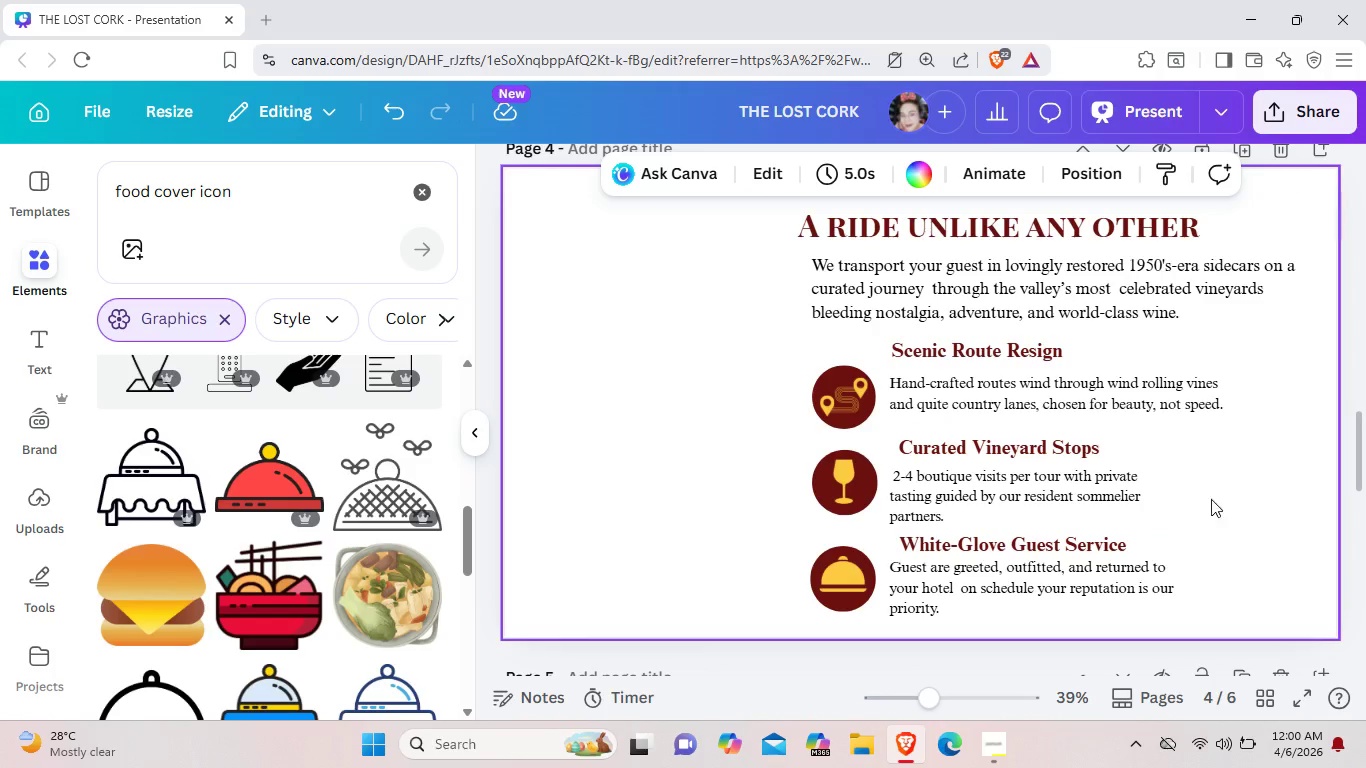 
left_click_drag(start_coordinate=[818, 351], to_coordinate=[865, 402])
 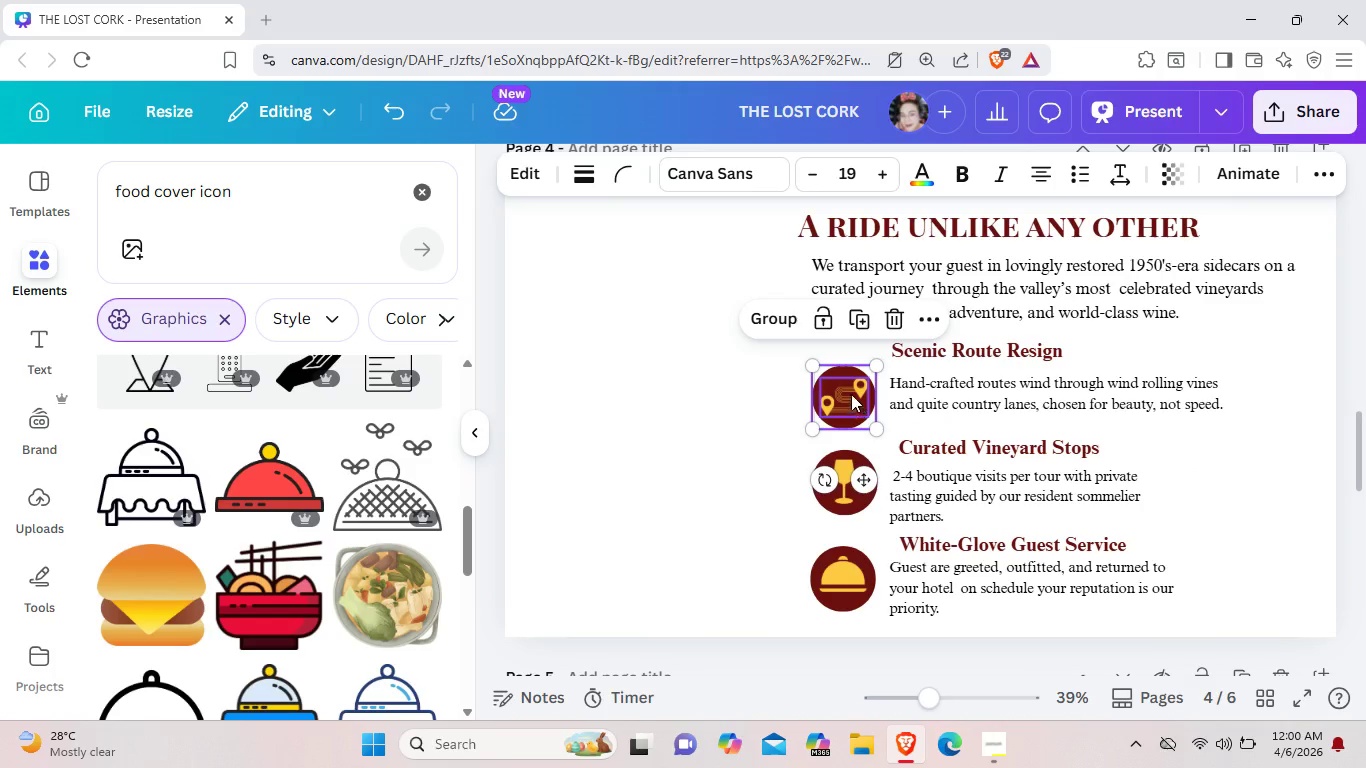 
left_click_drag(start_coordinate=[855, 401], to_coordinate=[855, 375])
 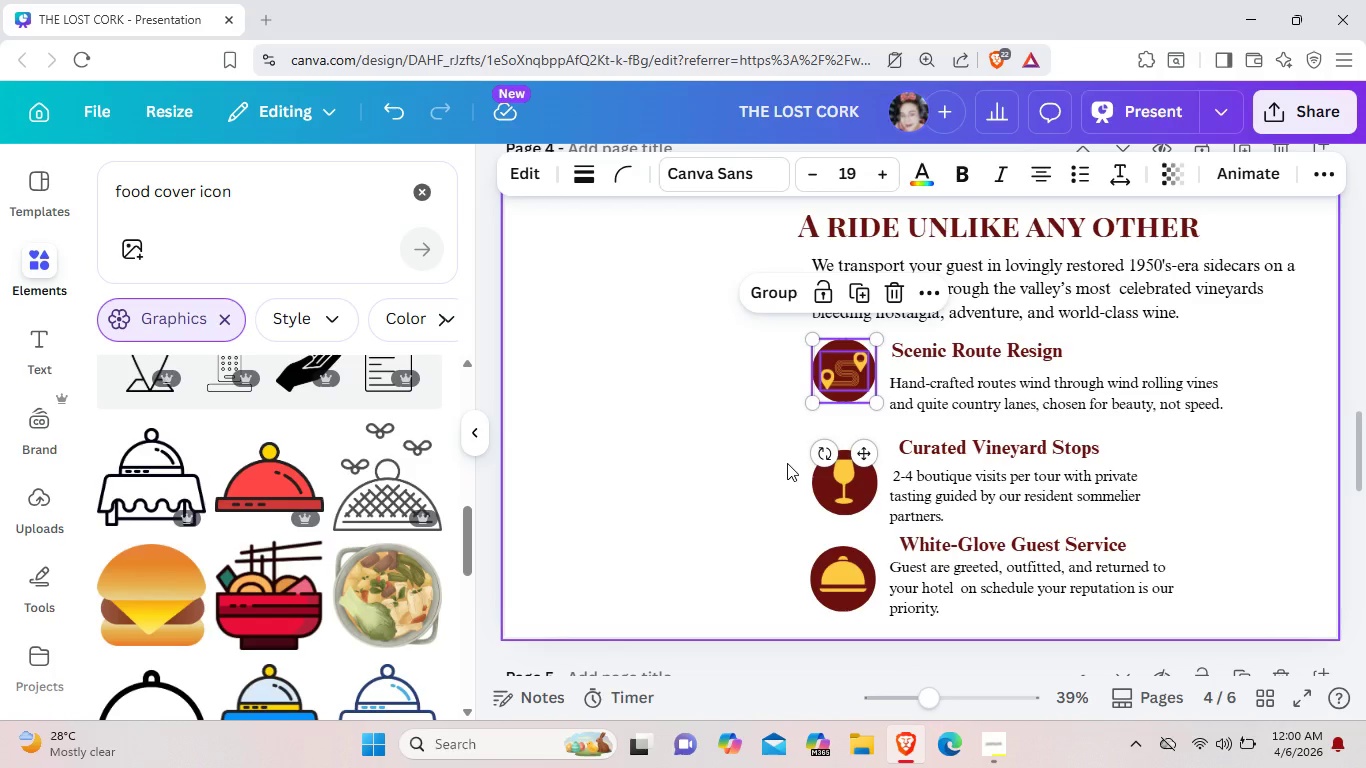 
left_click_drag(start_coordinate=[787, 463], to_coordinate=[873, 485])
 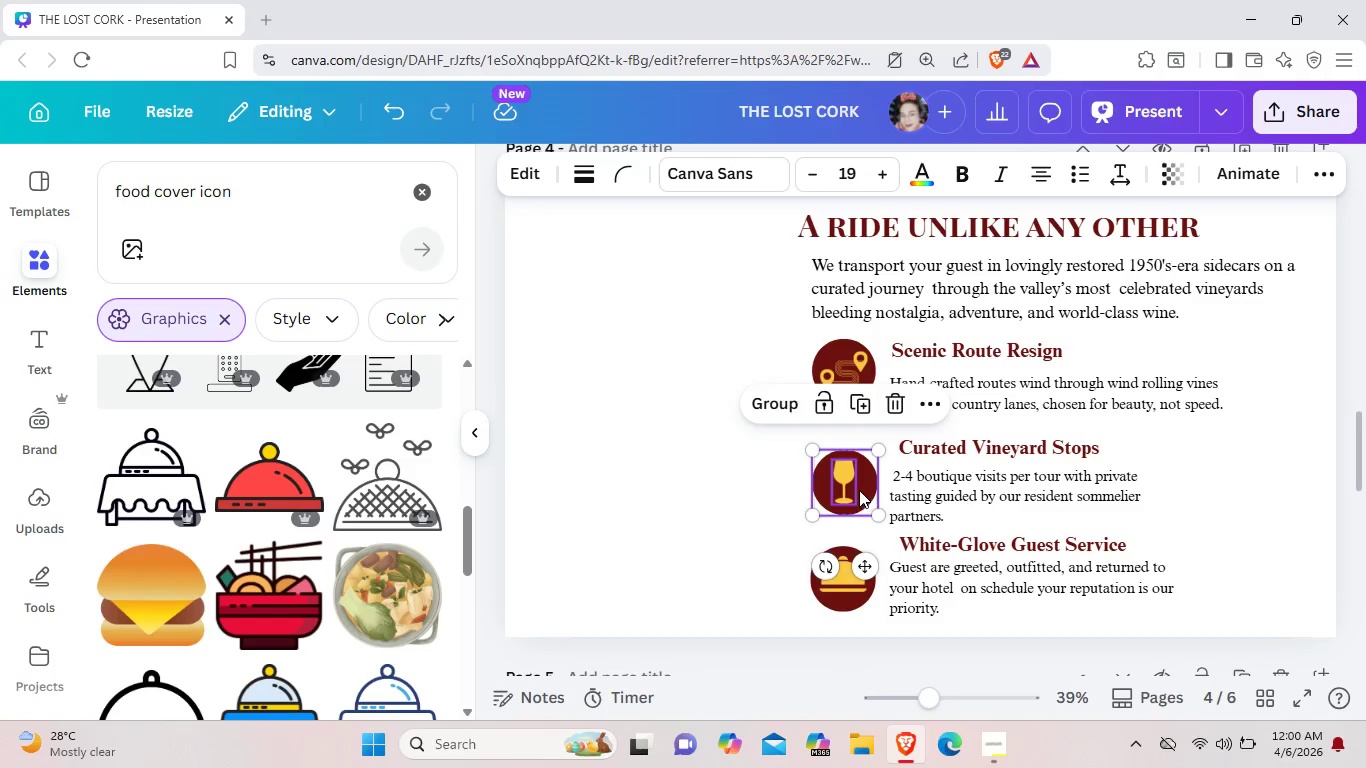 
left_click_drag(start_coordinate=[860, 492], to_coordinate=[859, 465])
 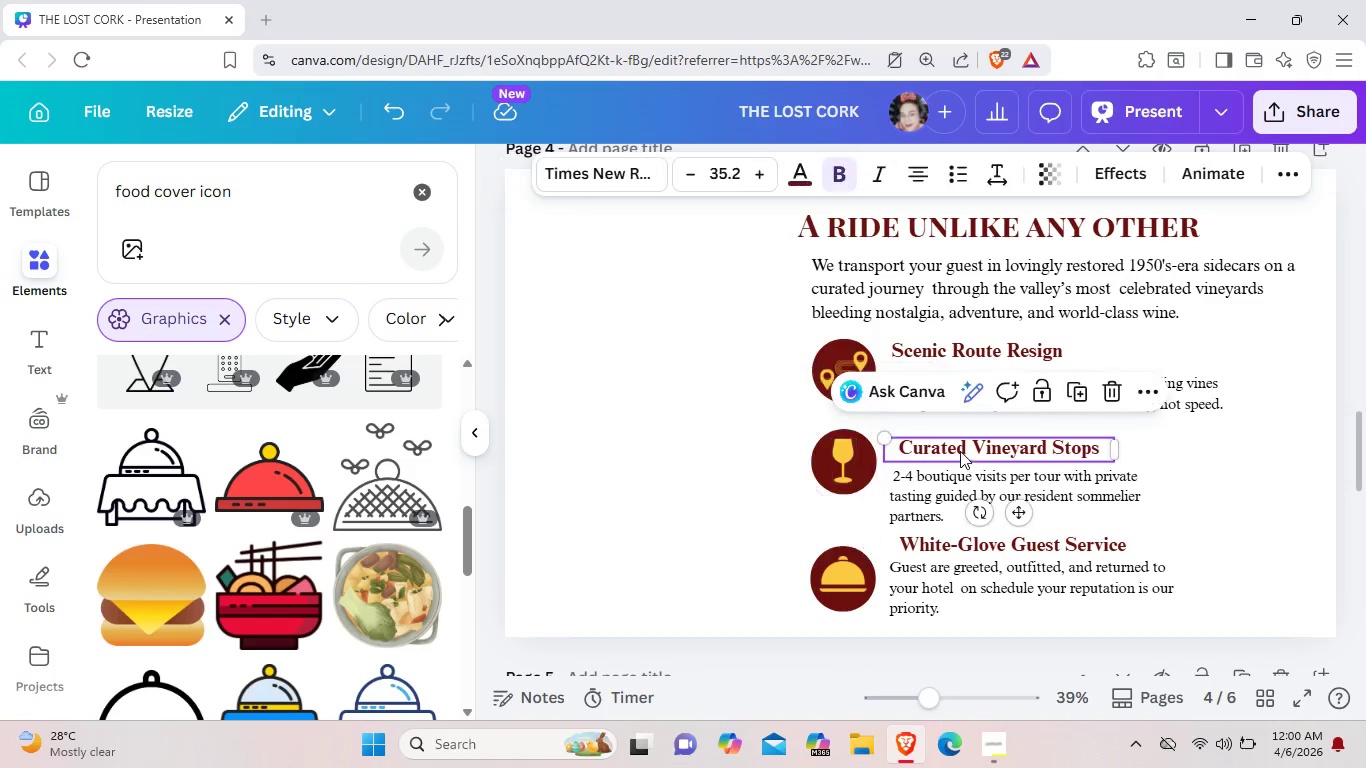 
left_click_drag(start_coordinate=[962, 454], to_coordinate=[959, 449])
 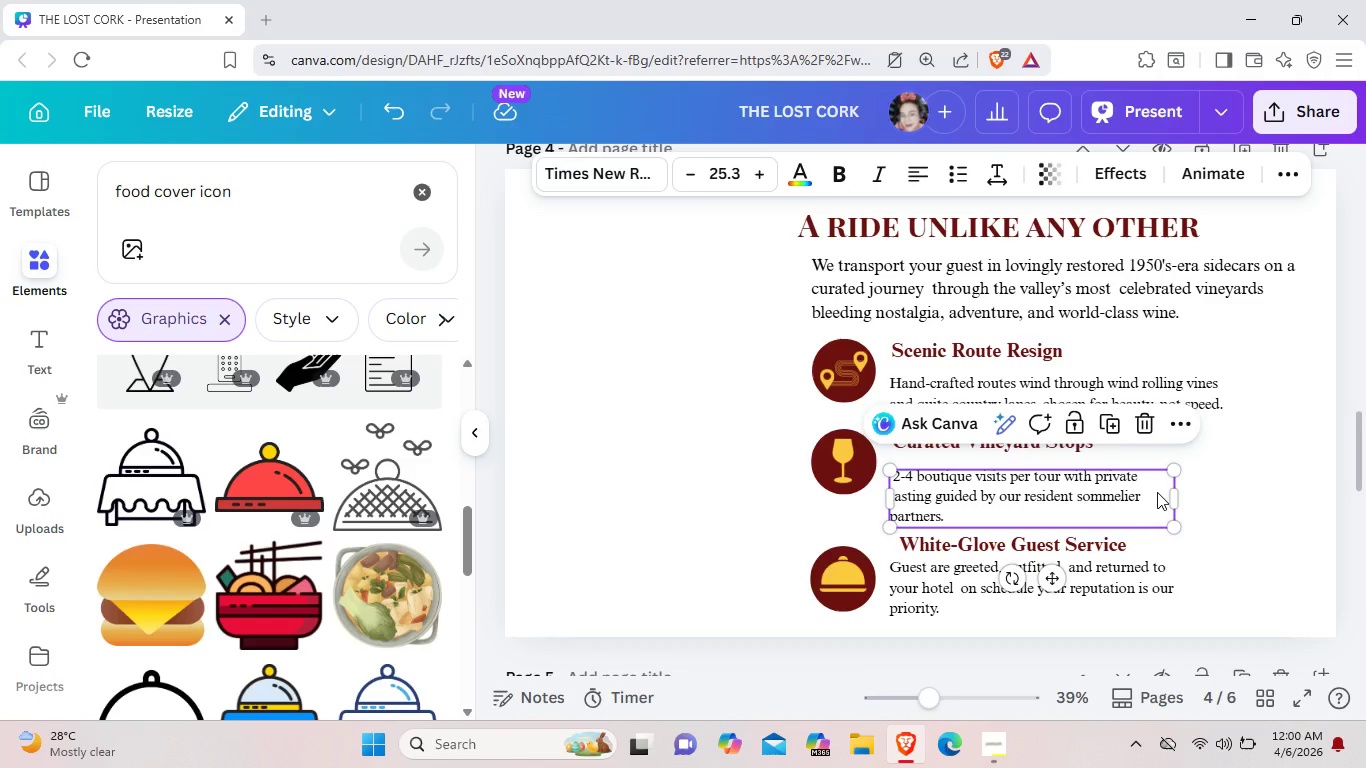 
left_click([1157, 492])
 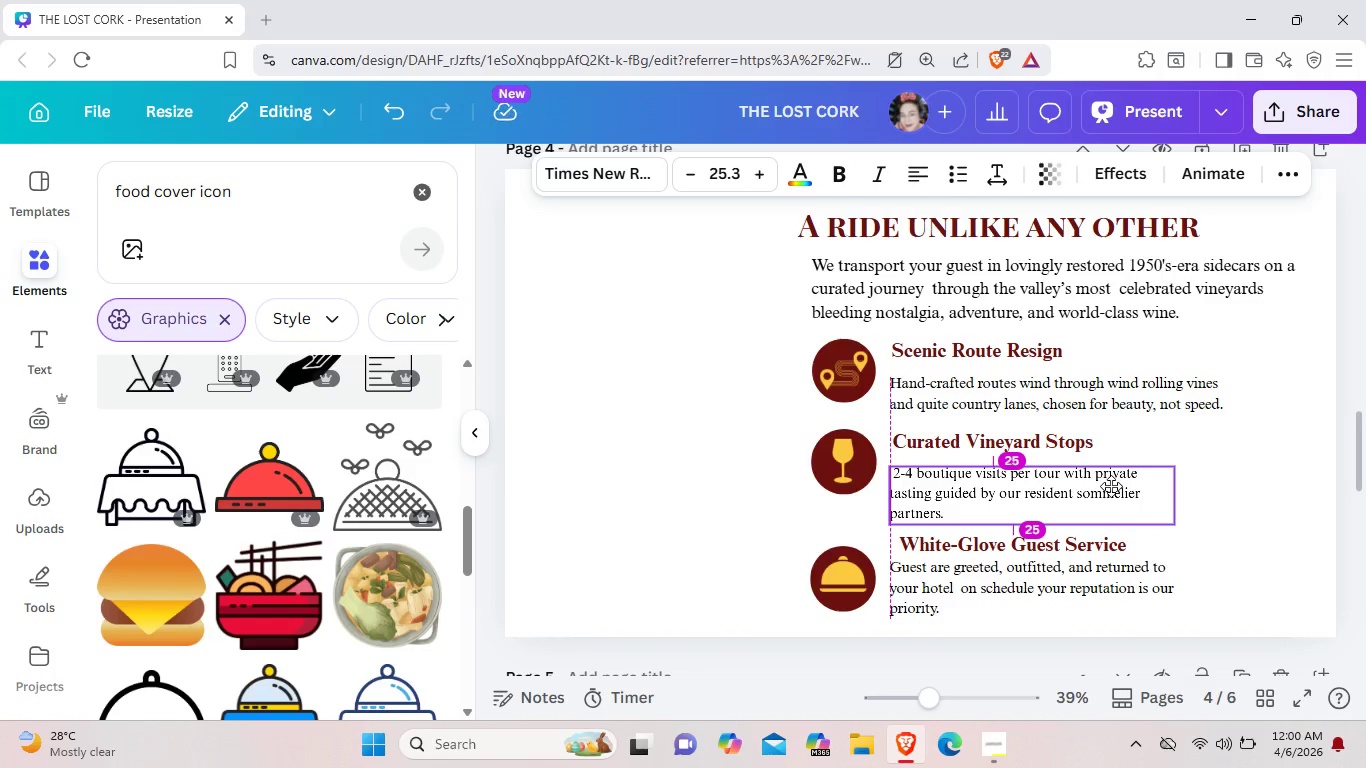 
left_click([1207, 524])
 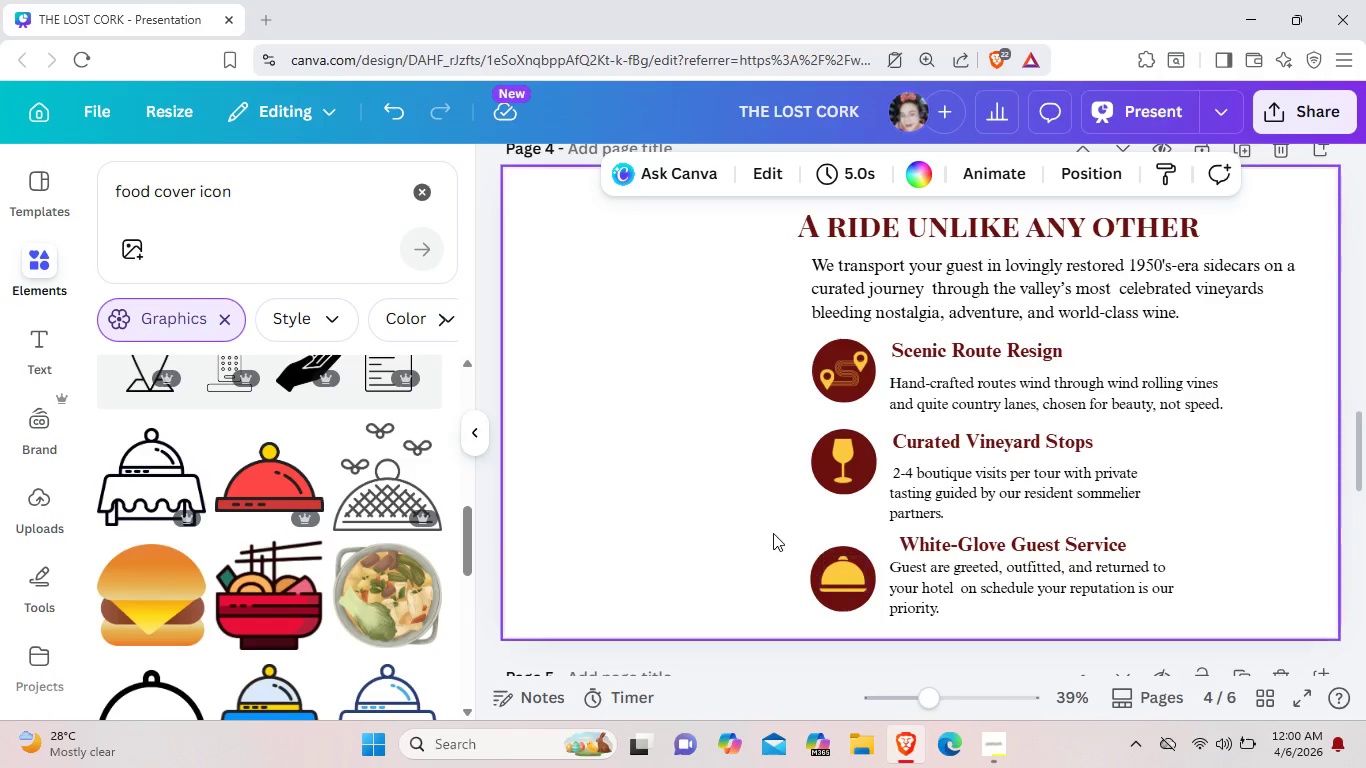 
left_click_drag(start_coordinate=[780, 536], to_coordinate=[867, 595])
 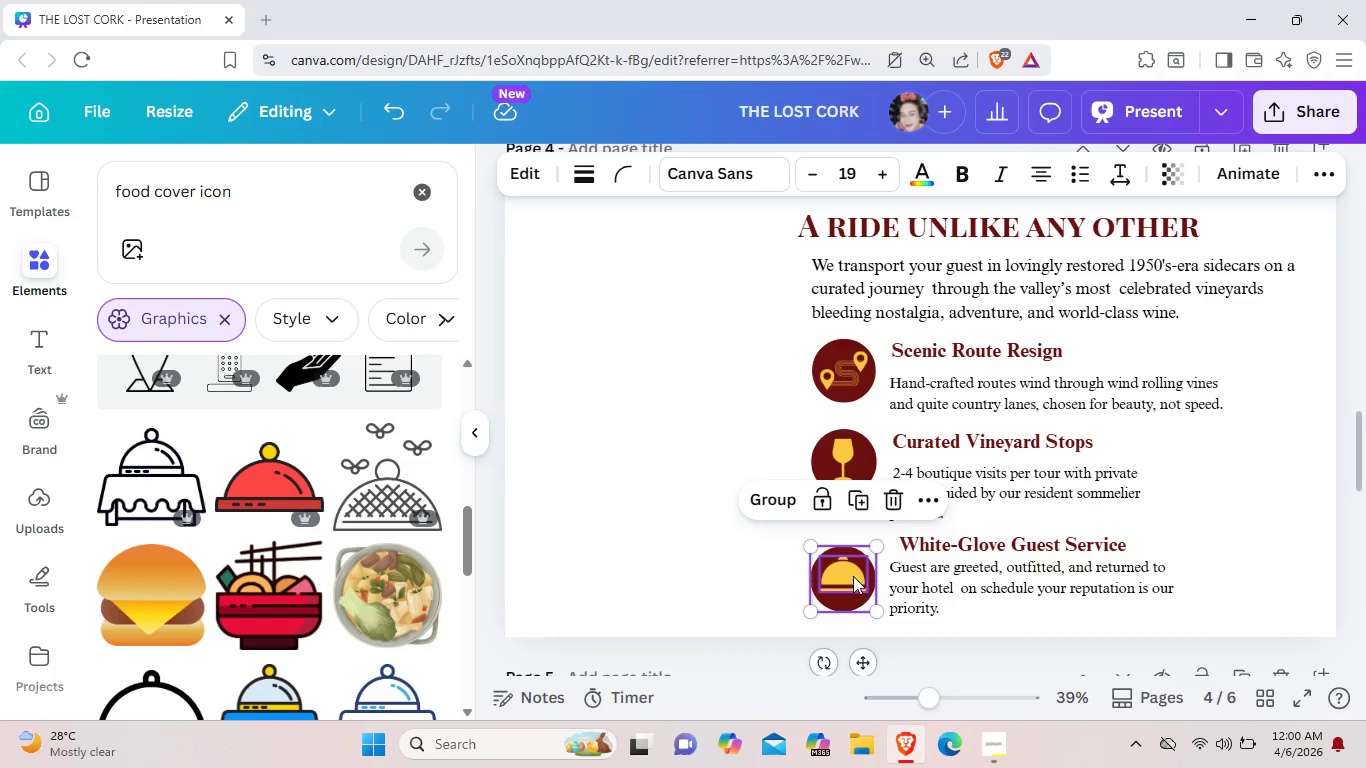 
left_click_drag(start_coordinate=[855, 584], to_coordinate=[852, 568])
 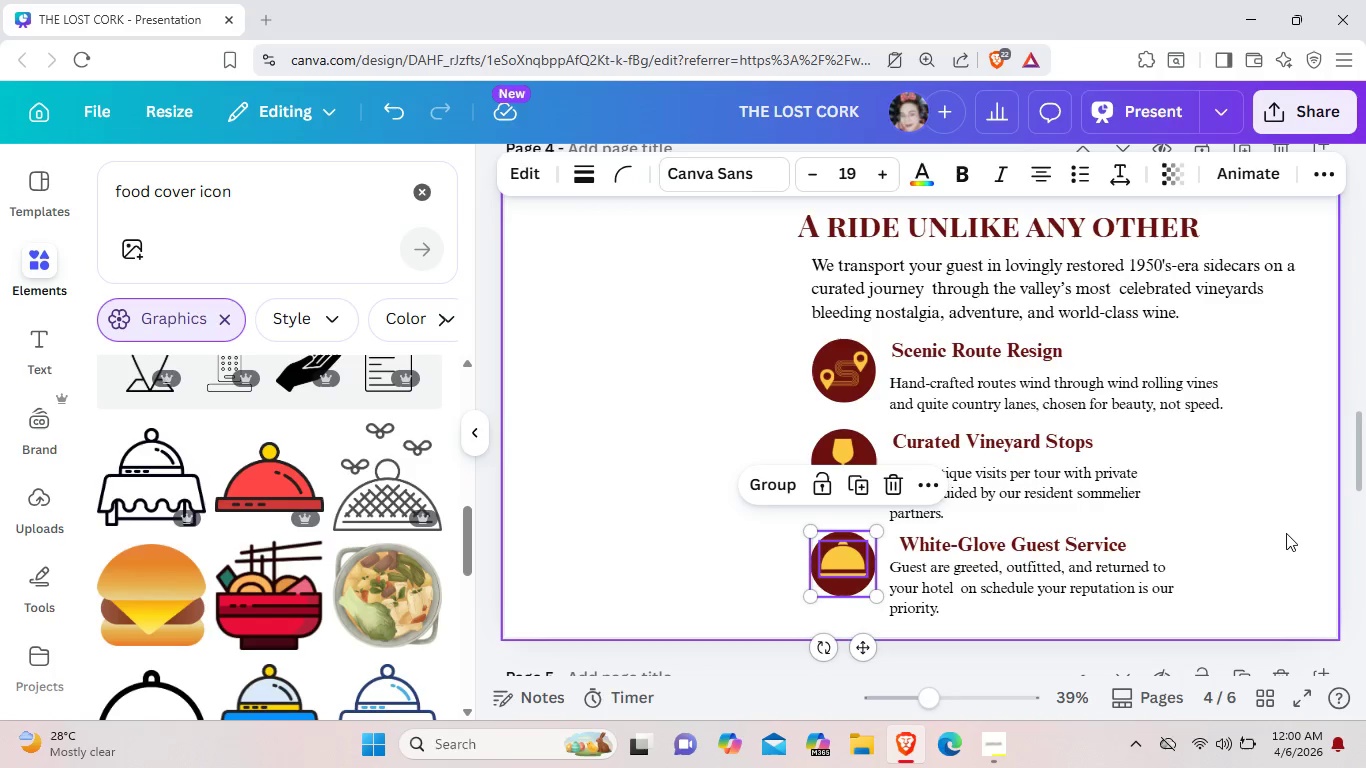 
left_click([1297, 533])
 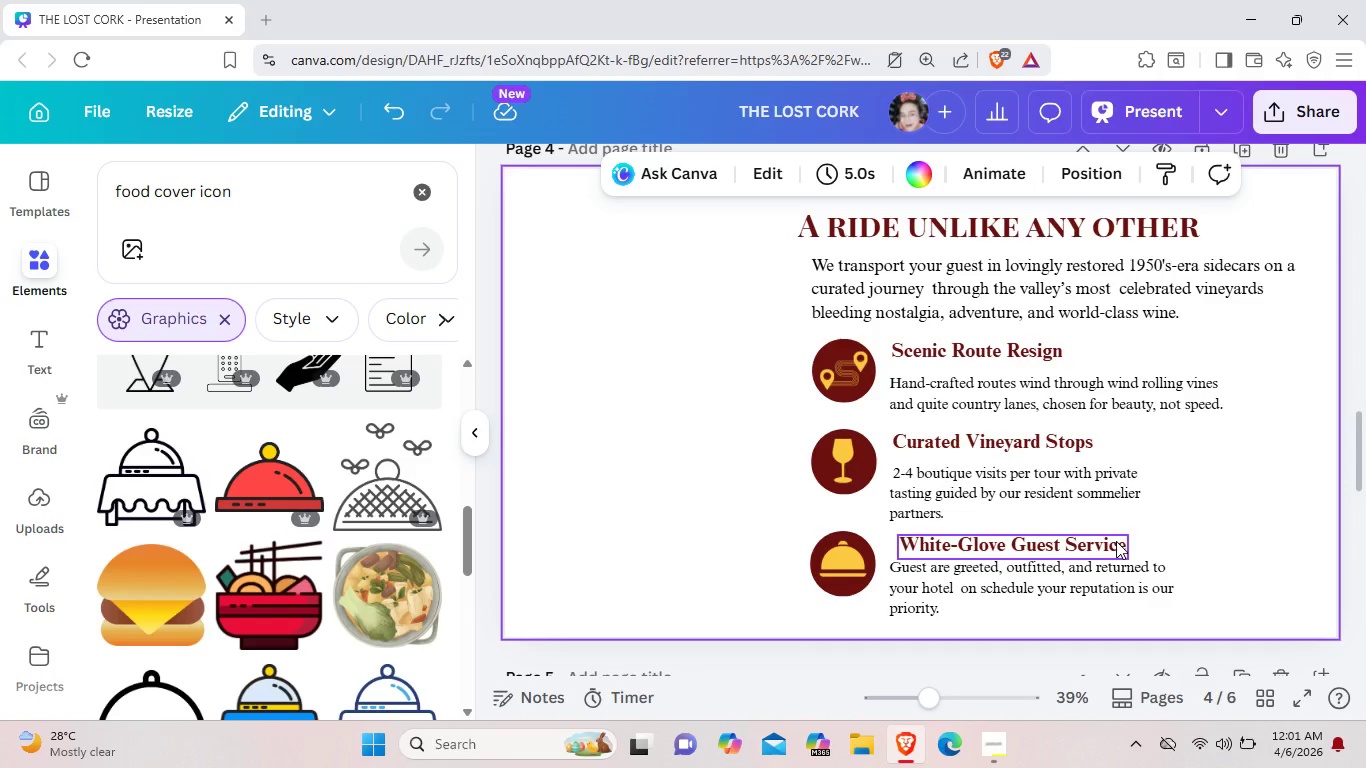 
wait(6.97)
 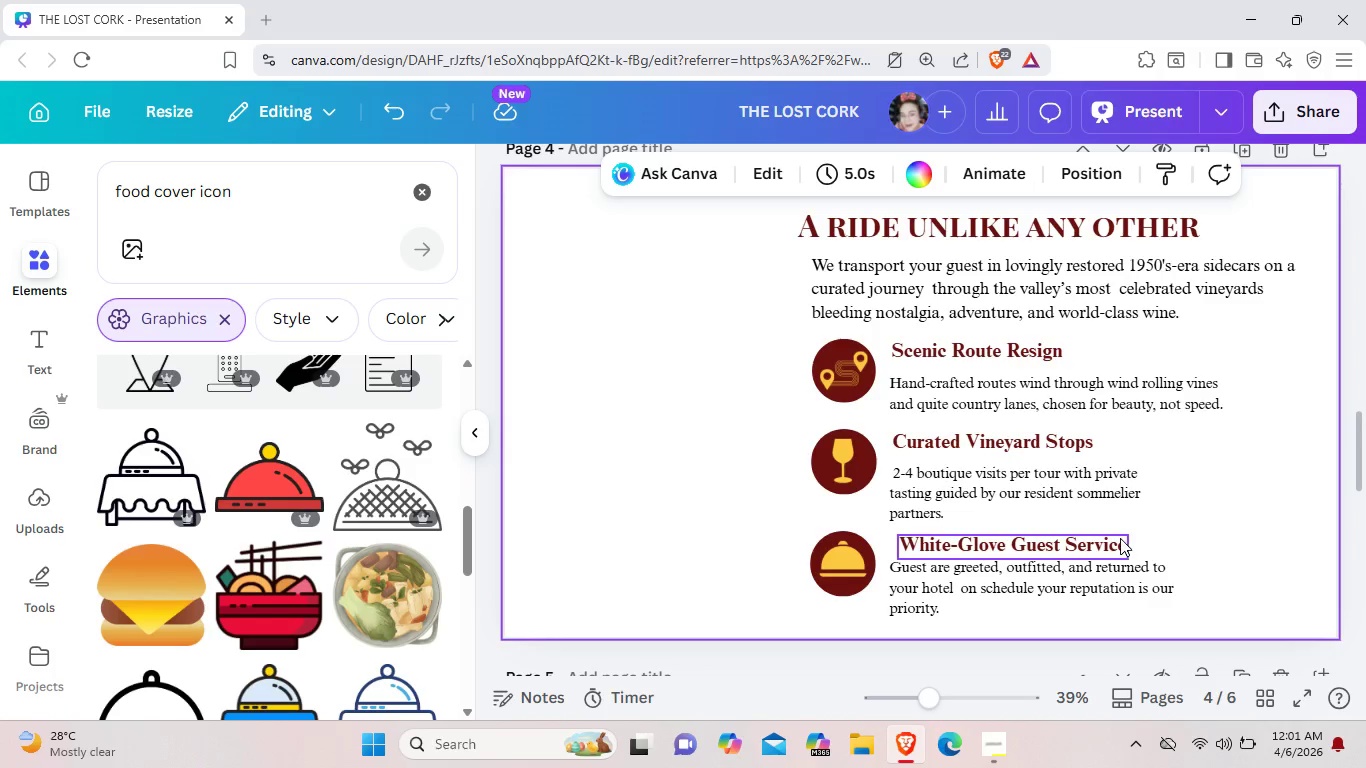 
left_click([696, 449])
 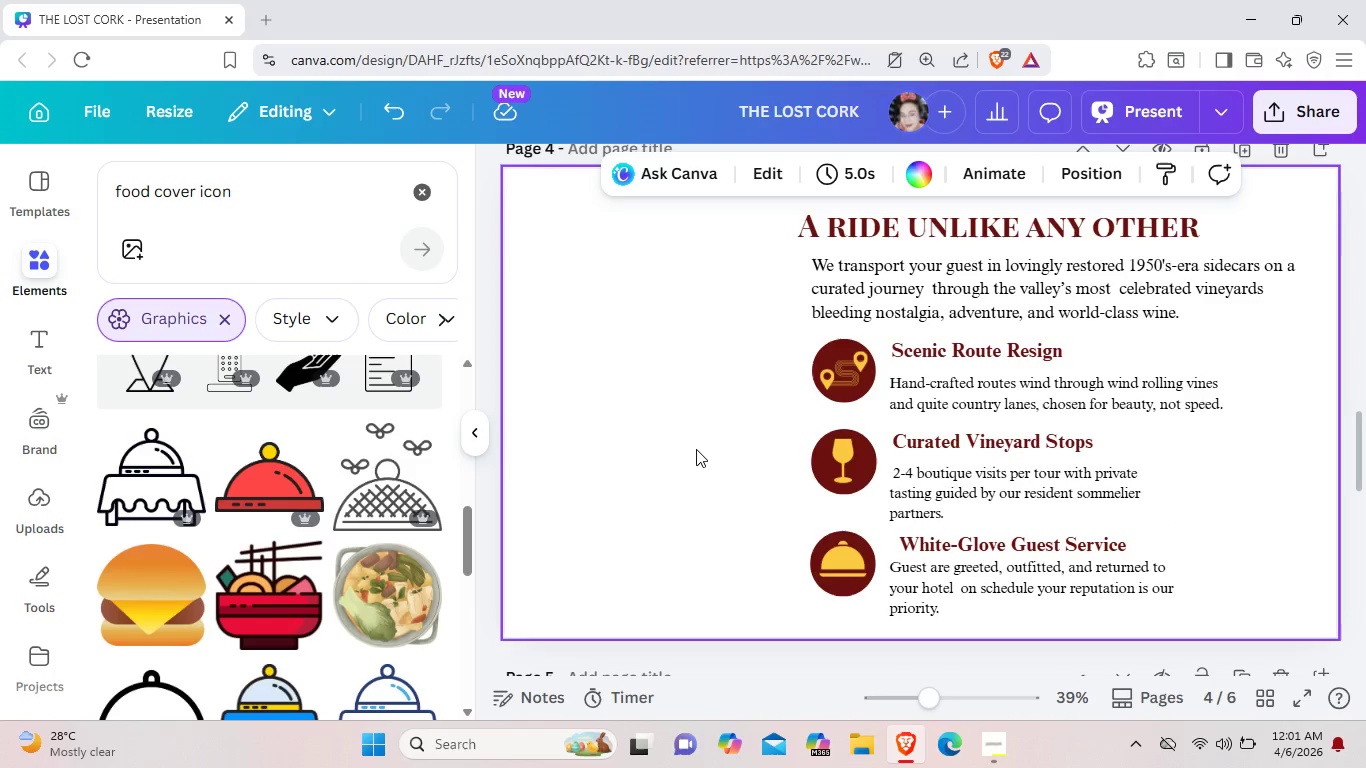 
wait(9.77)
 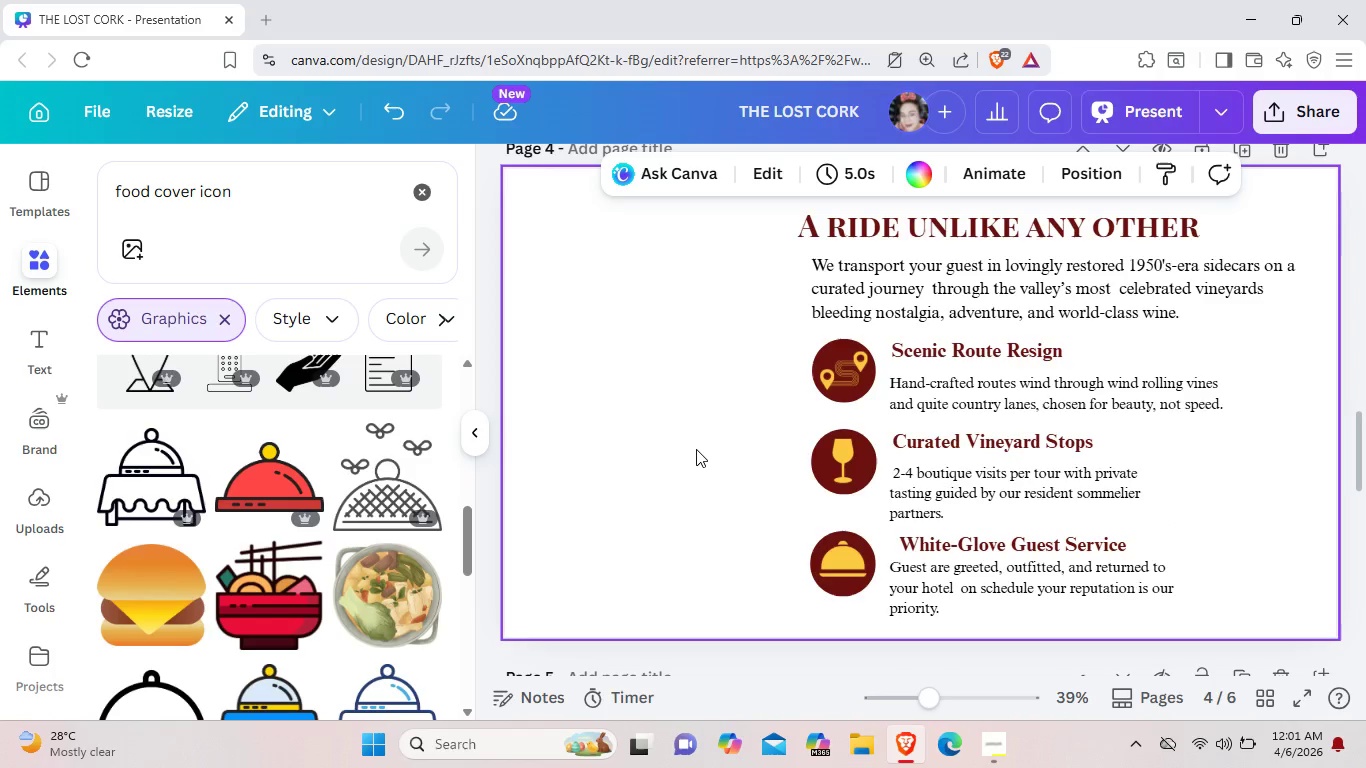 
scroll: coordinate [731, 418], scroll_direction: up, amount: 11.0
 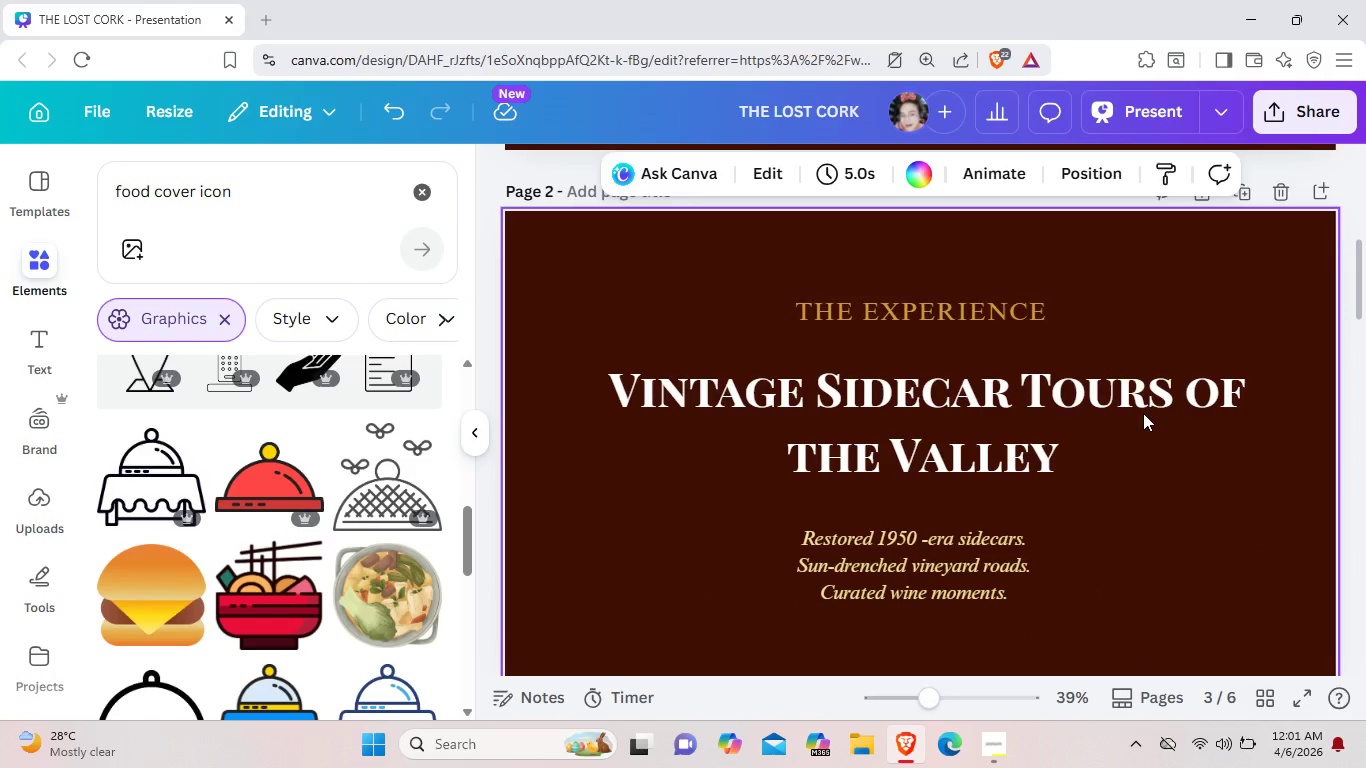 
double_click([1110, 410])
 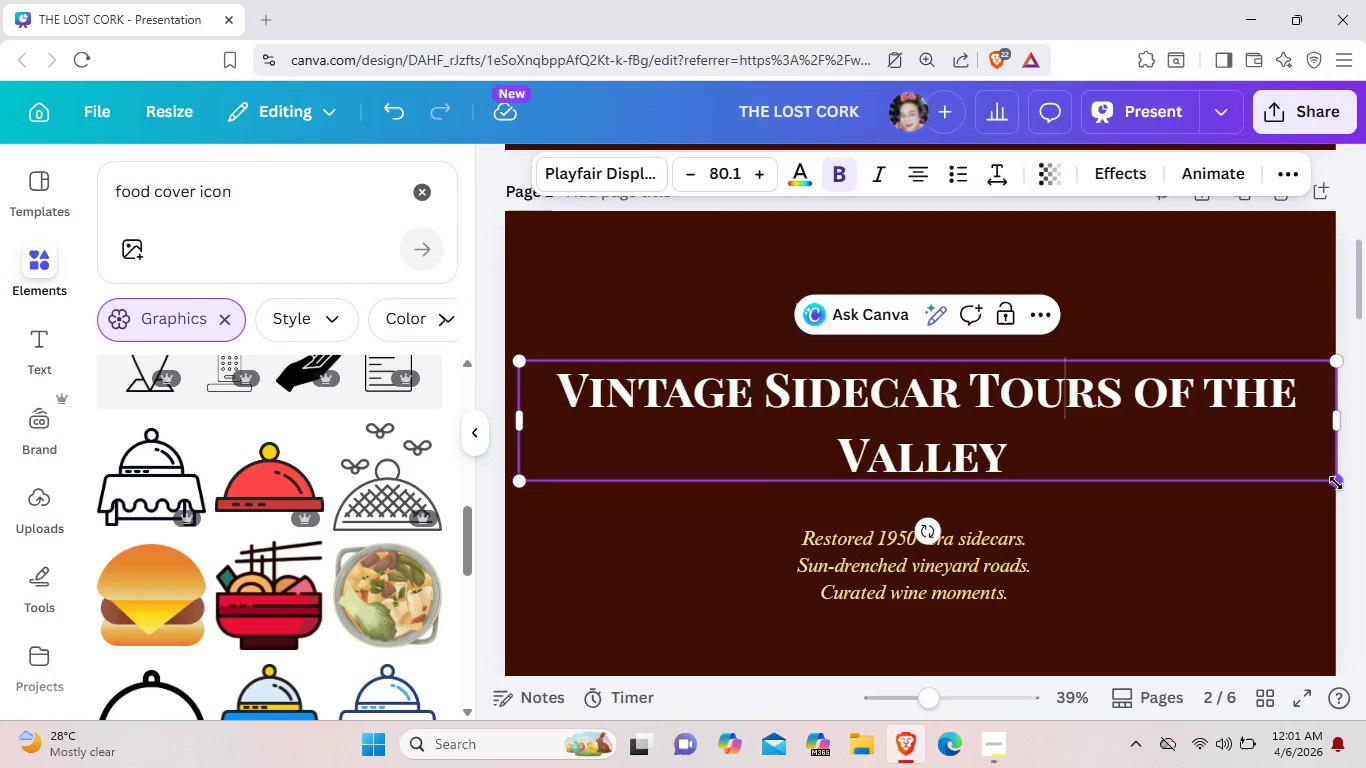 
left_click_drag(start_coordinate=[1336, 483], to_coordinate=[1161, 432])
 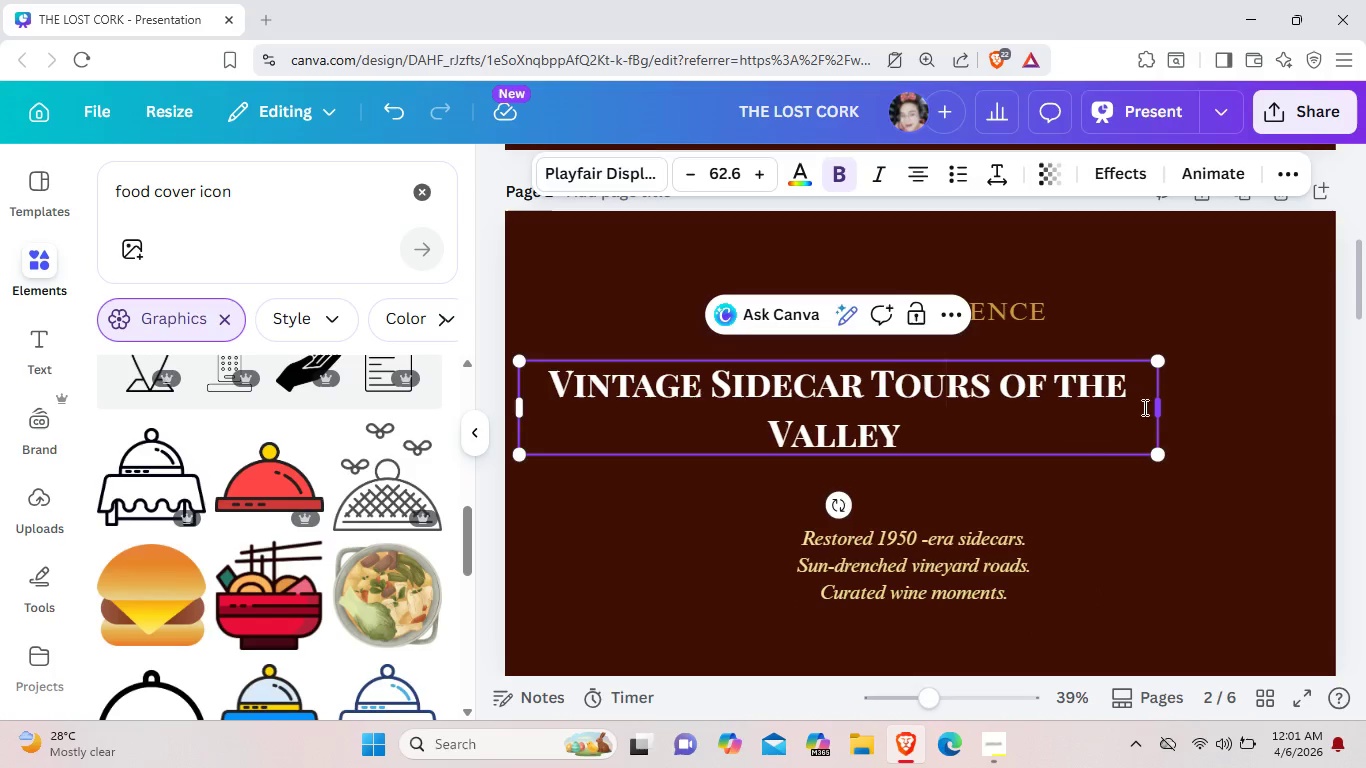 
left_click_drag(start_coordinate=[1162, 411], to_coordinate=[908, 370])
 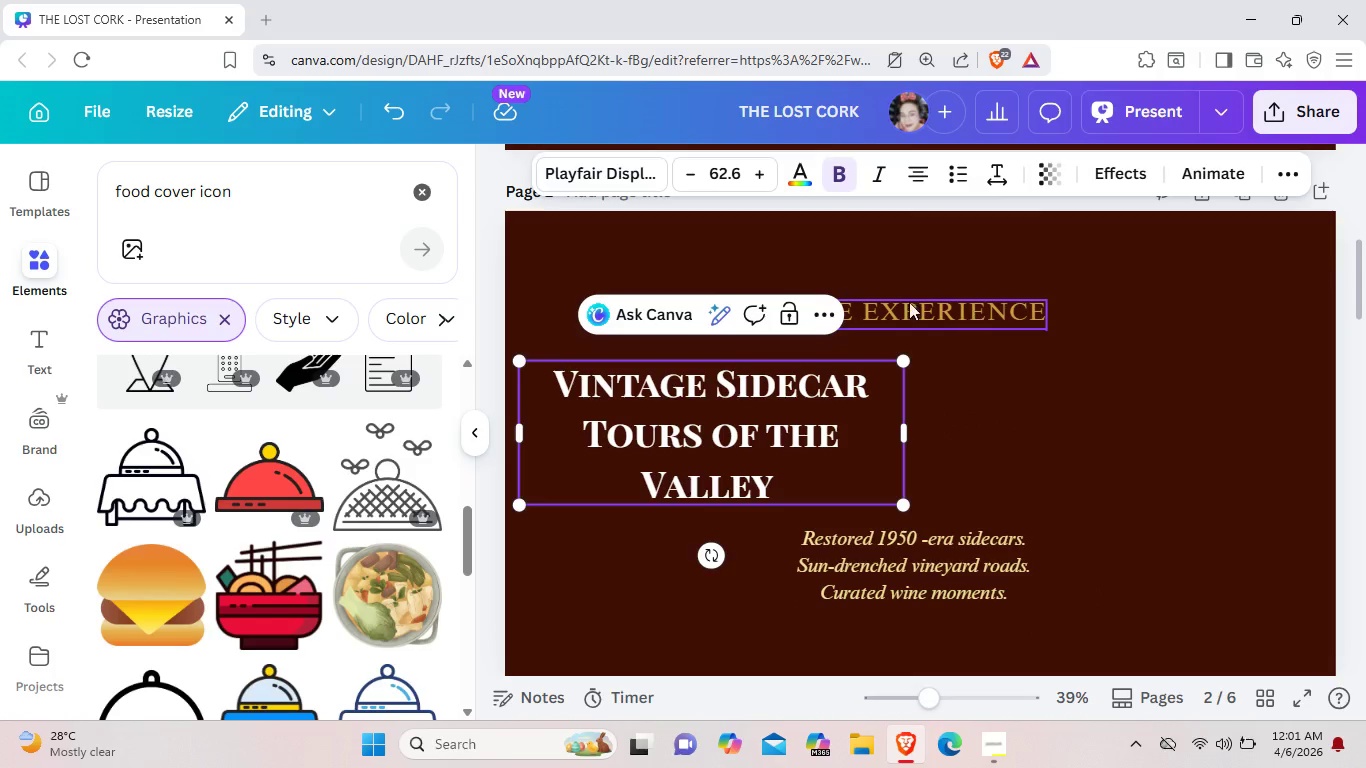 
left_click_drag(start_coordinate=[977, 313], to_coordinate=[766, 305])
 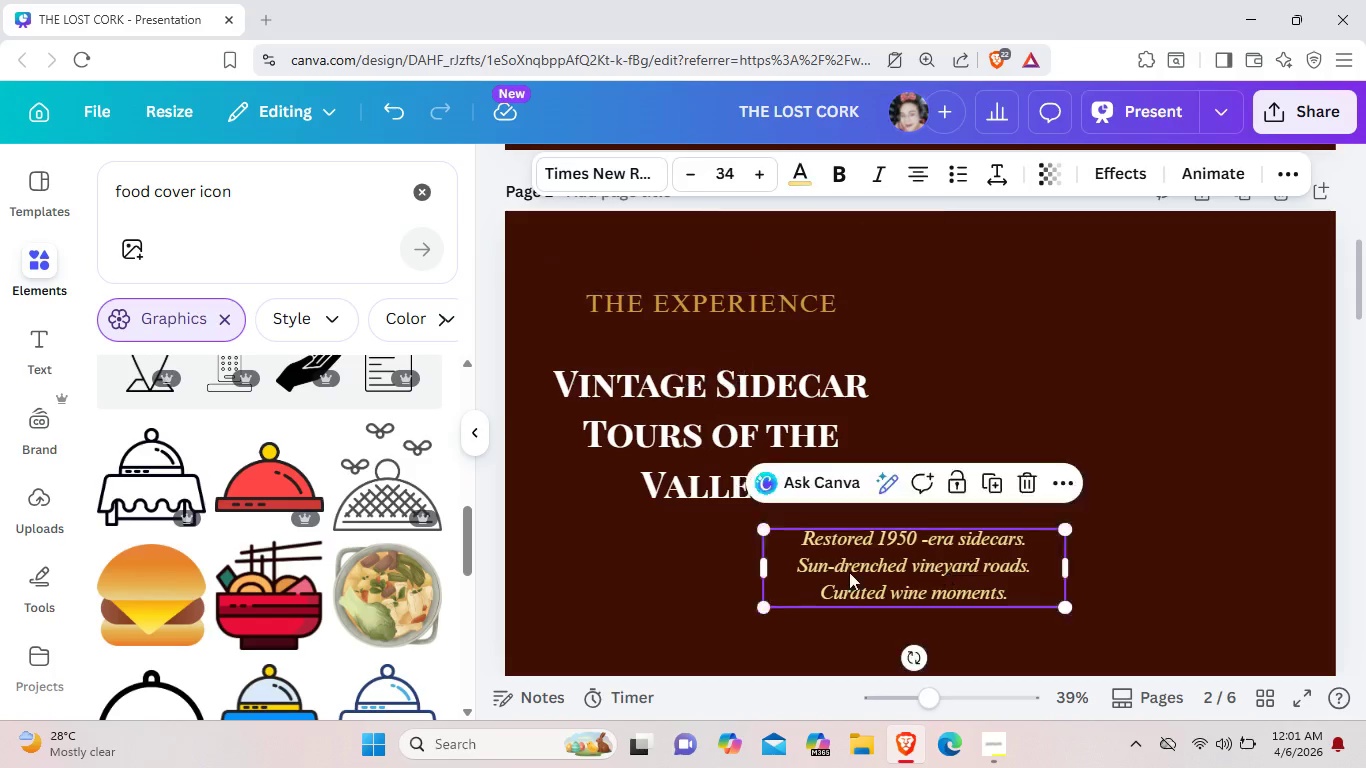 
left_click_drag(start_coordinate=[947, 572], to_coordinate=[754, 576])
 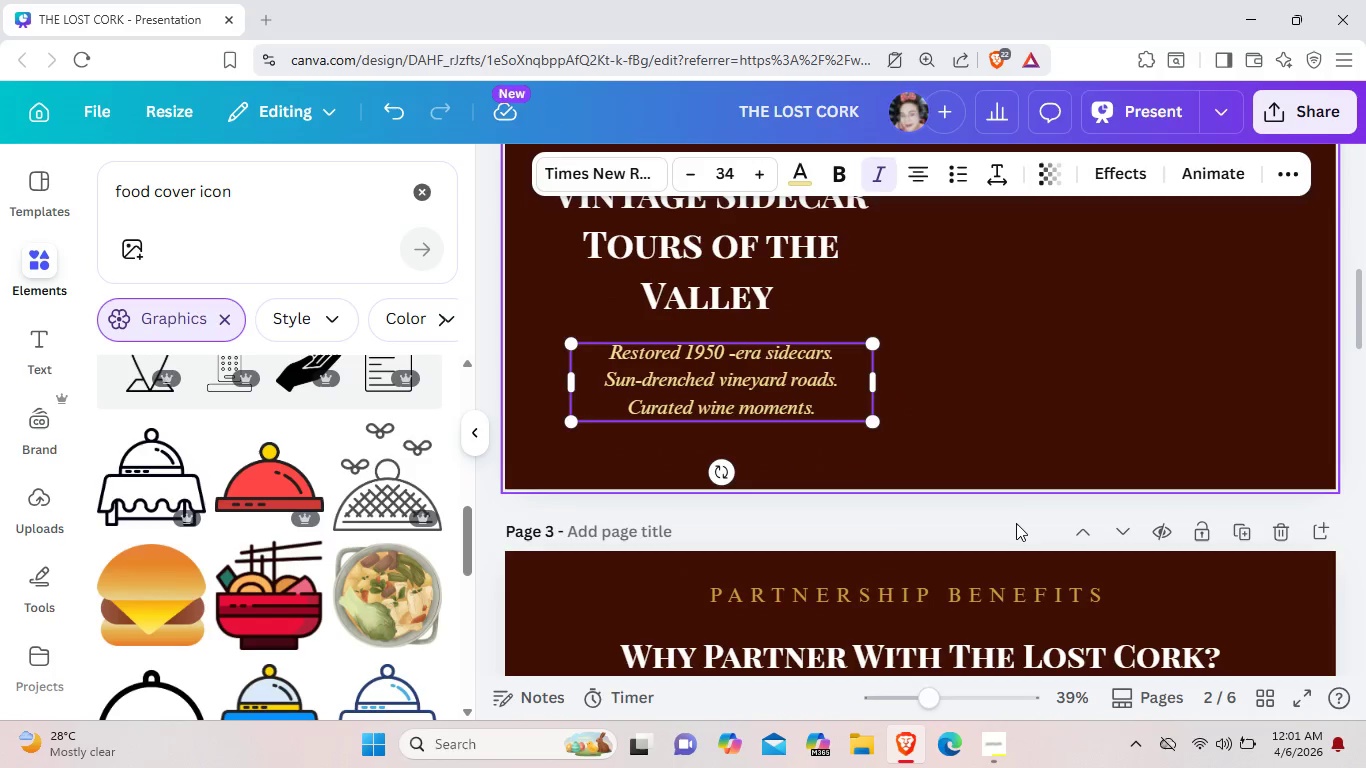 
scroll: coordinate [1016, 523], scroll_direction: down, amount: 2.0
 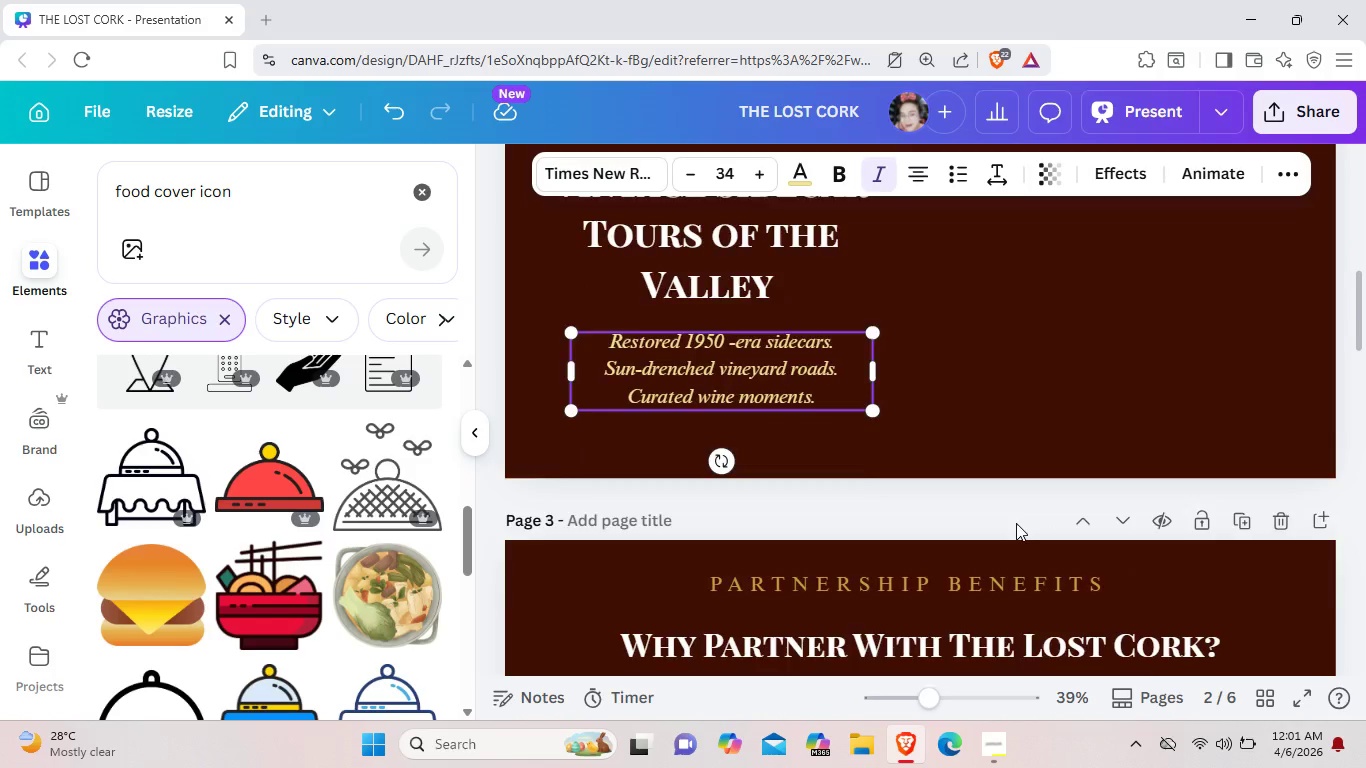 
scroll: coordinate [304, 432], scroll_direction: up, amount: 5.0
 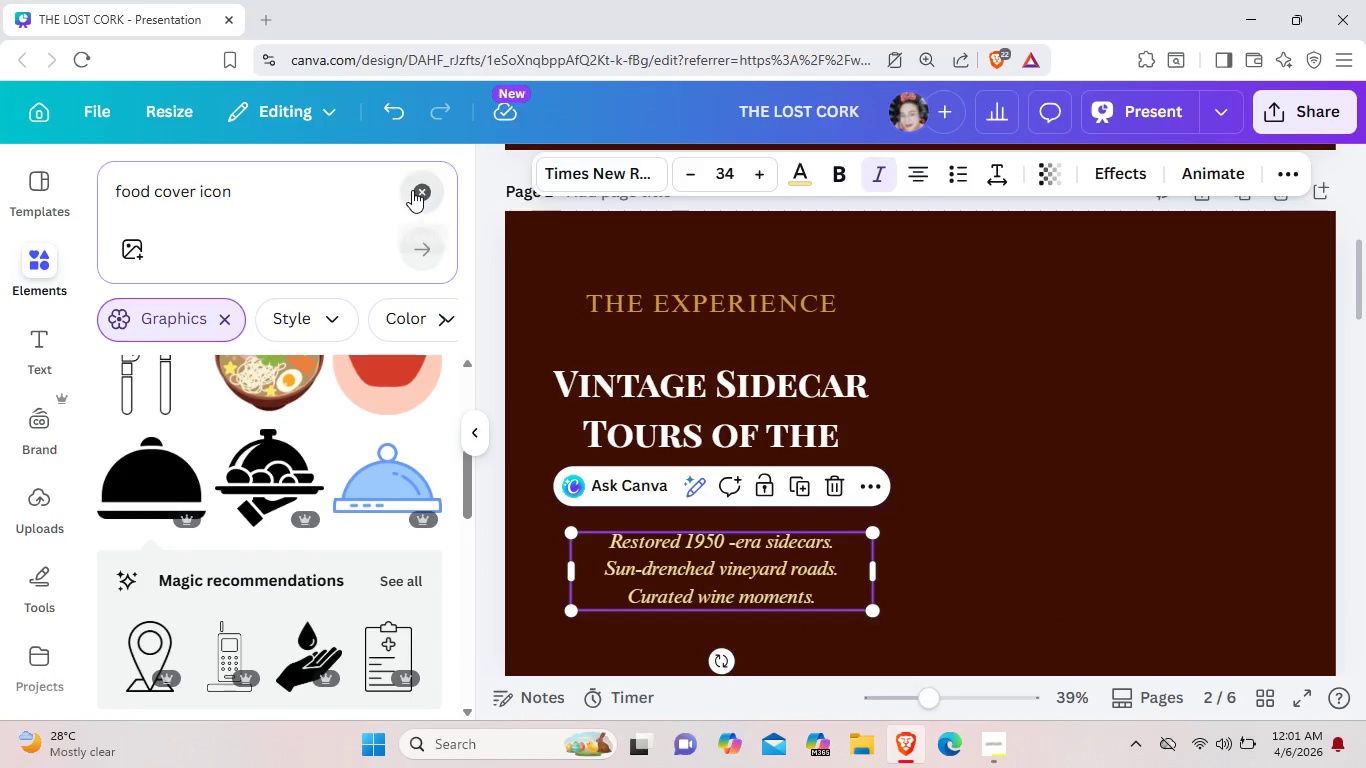 
left_click([412, 190])
 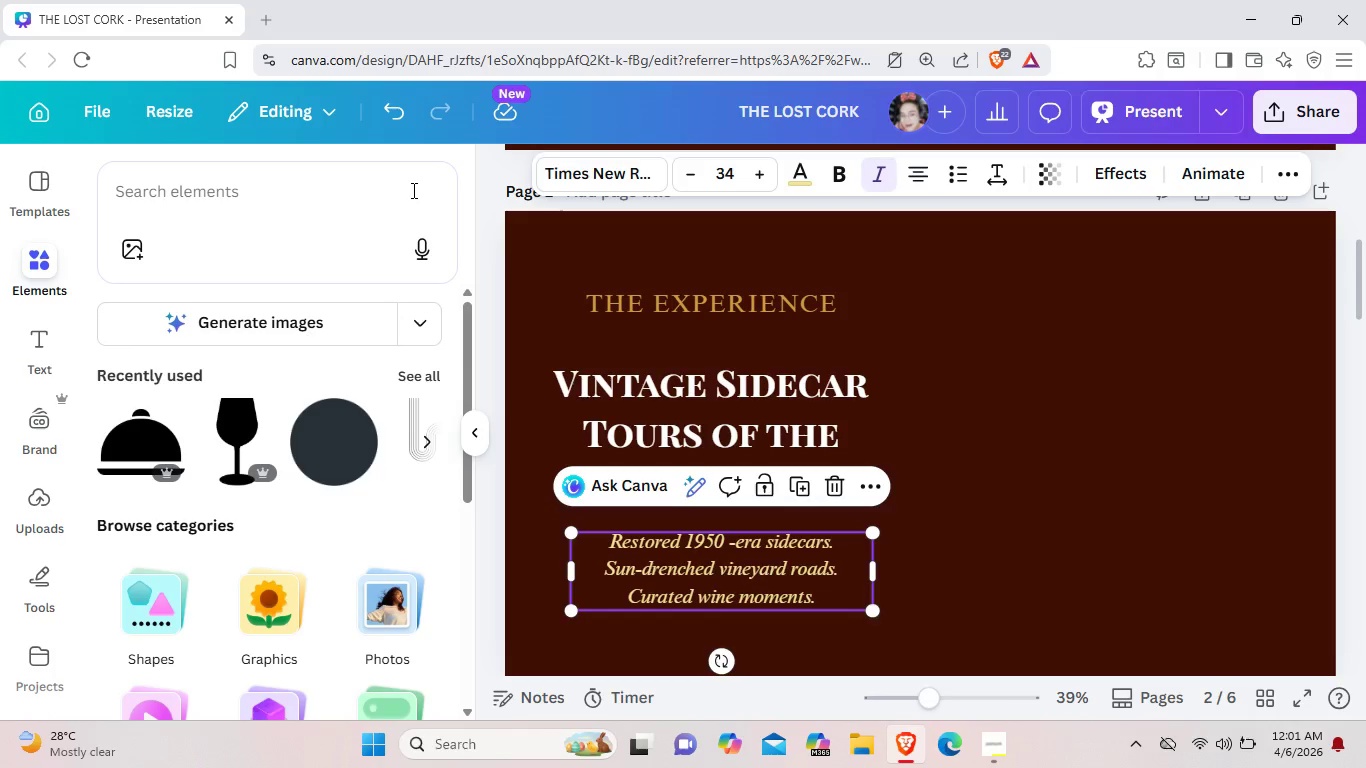 
wait(18.62)
 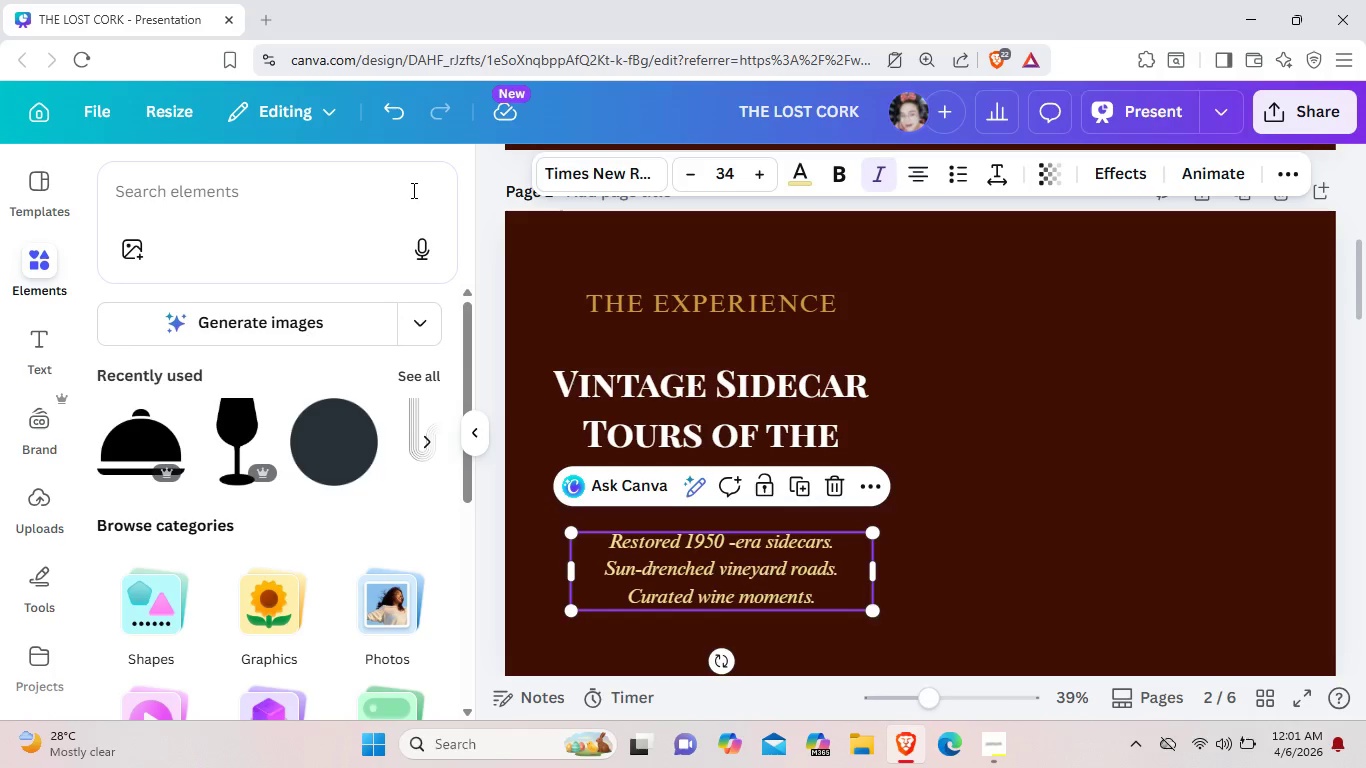 
scroll: coordinate [306, 497], scroll_direction: up, amount: 2.0
 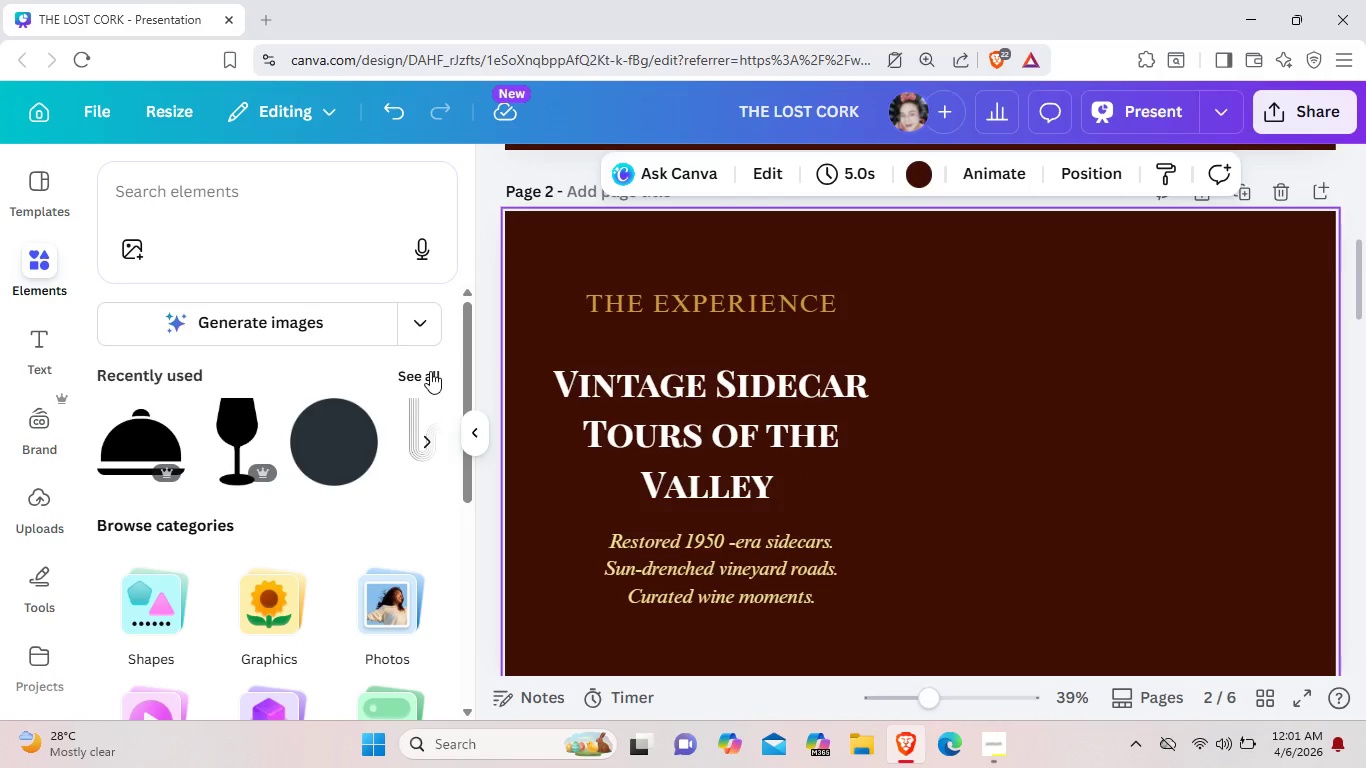 
left_click([430, 371])
 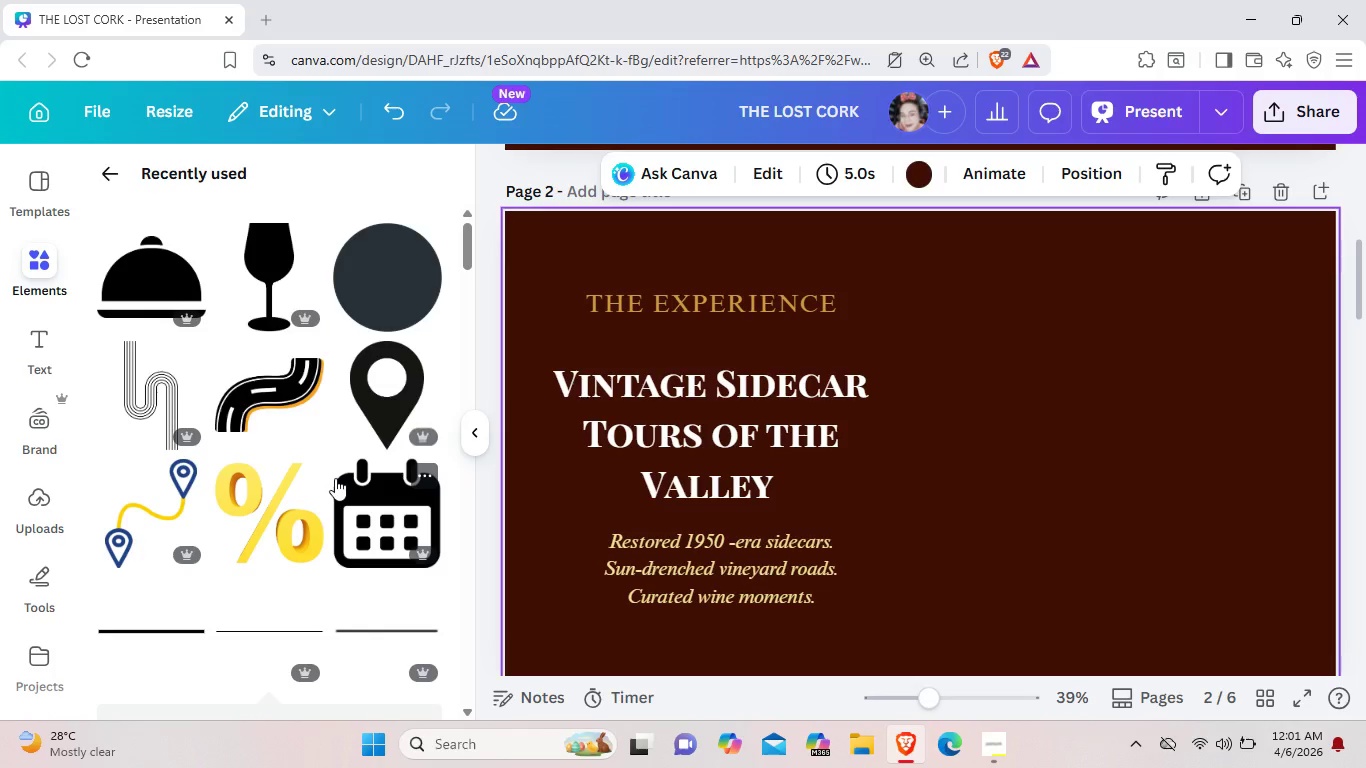 
scroll: coordinate [631, 620], scroll_direction: down, amount: 15.0
 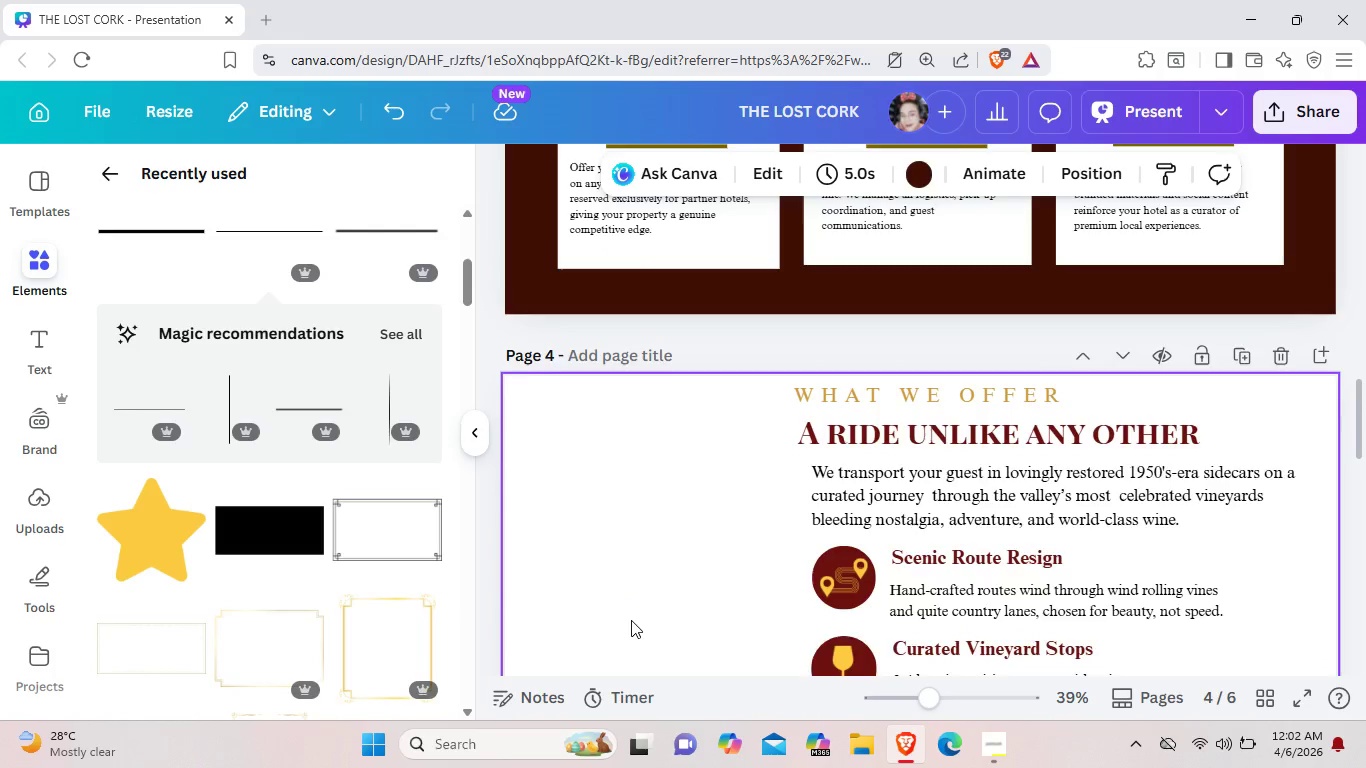 
scroll: coordinate [631, 620], scroll_direction: up, amount: 2.0
 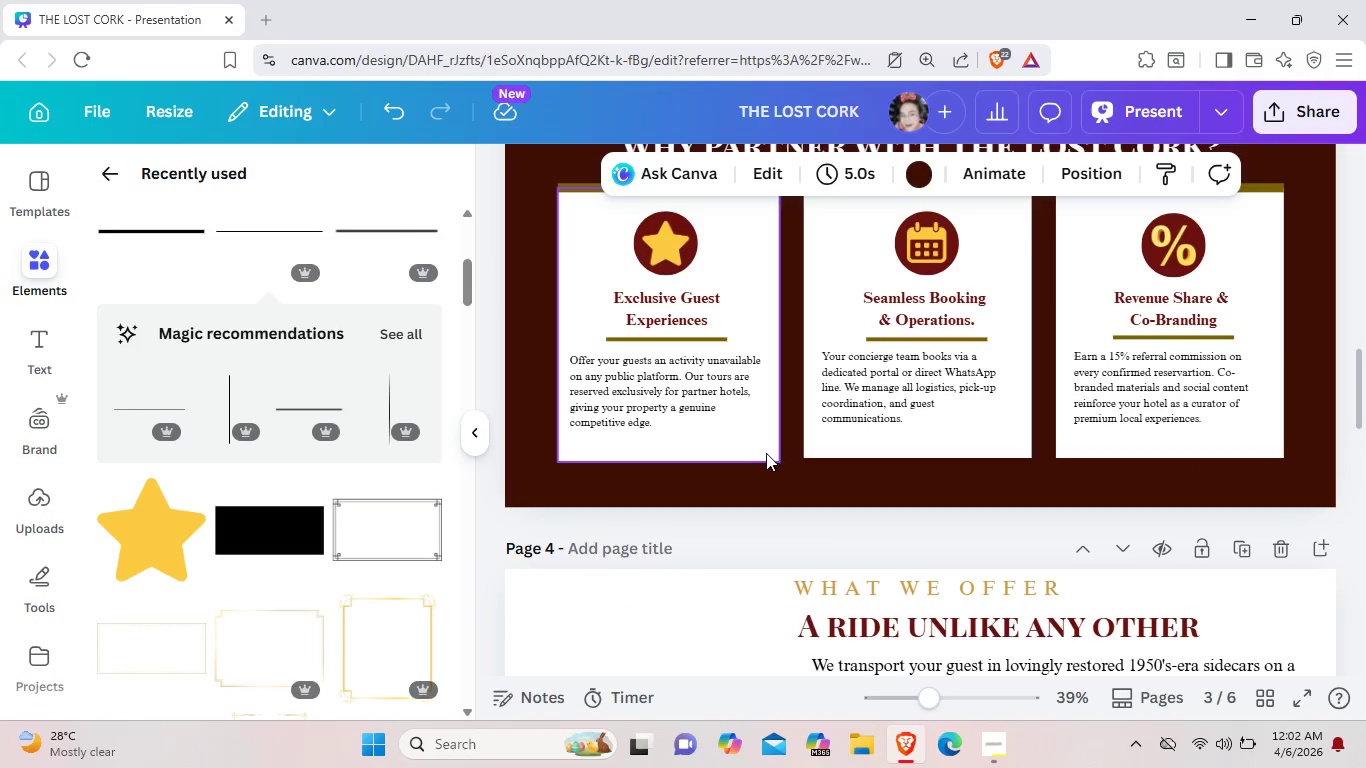 
left_click([766, 453])
 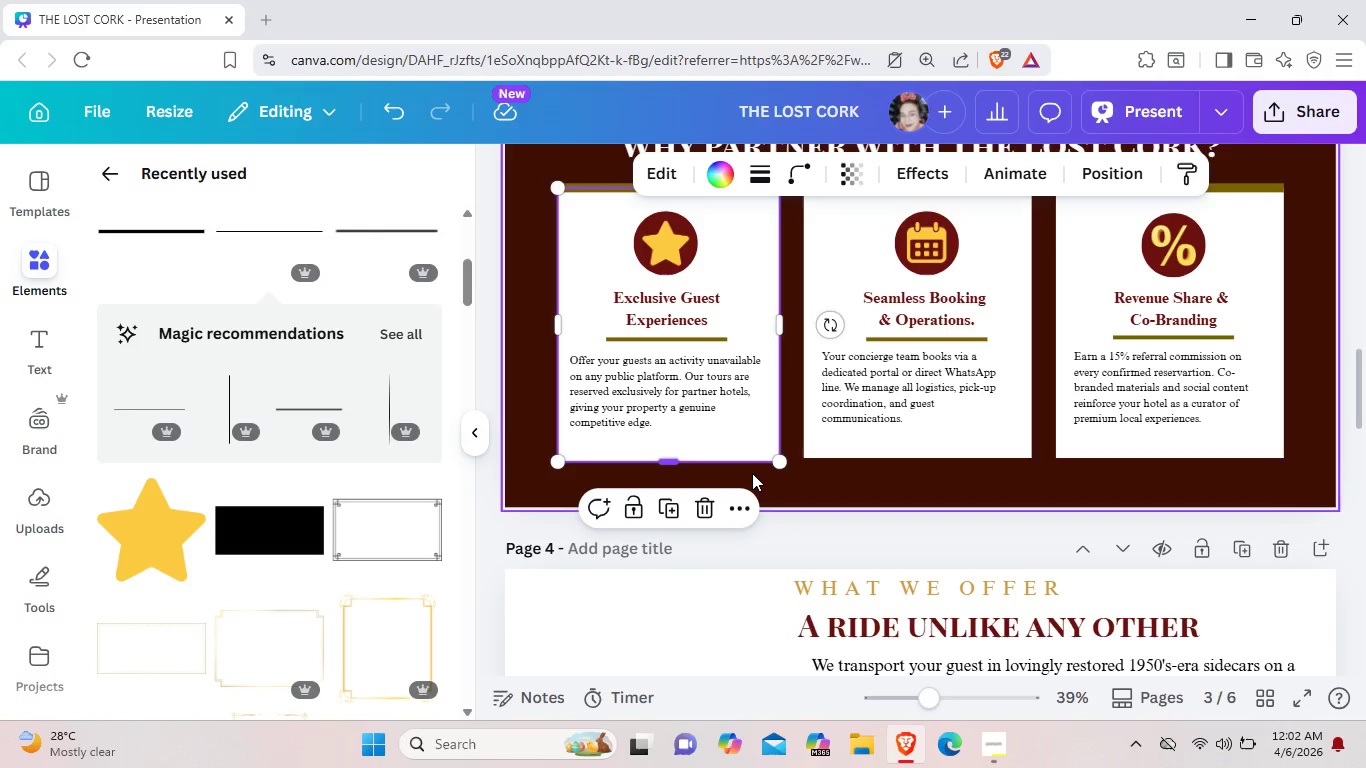 
key(Control+C)
 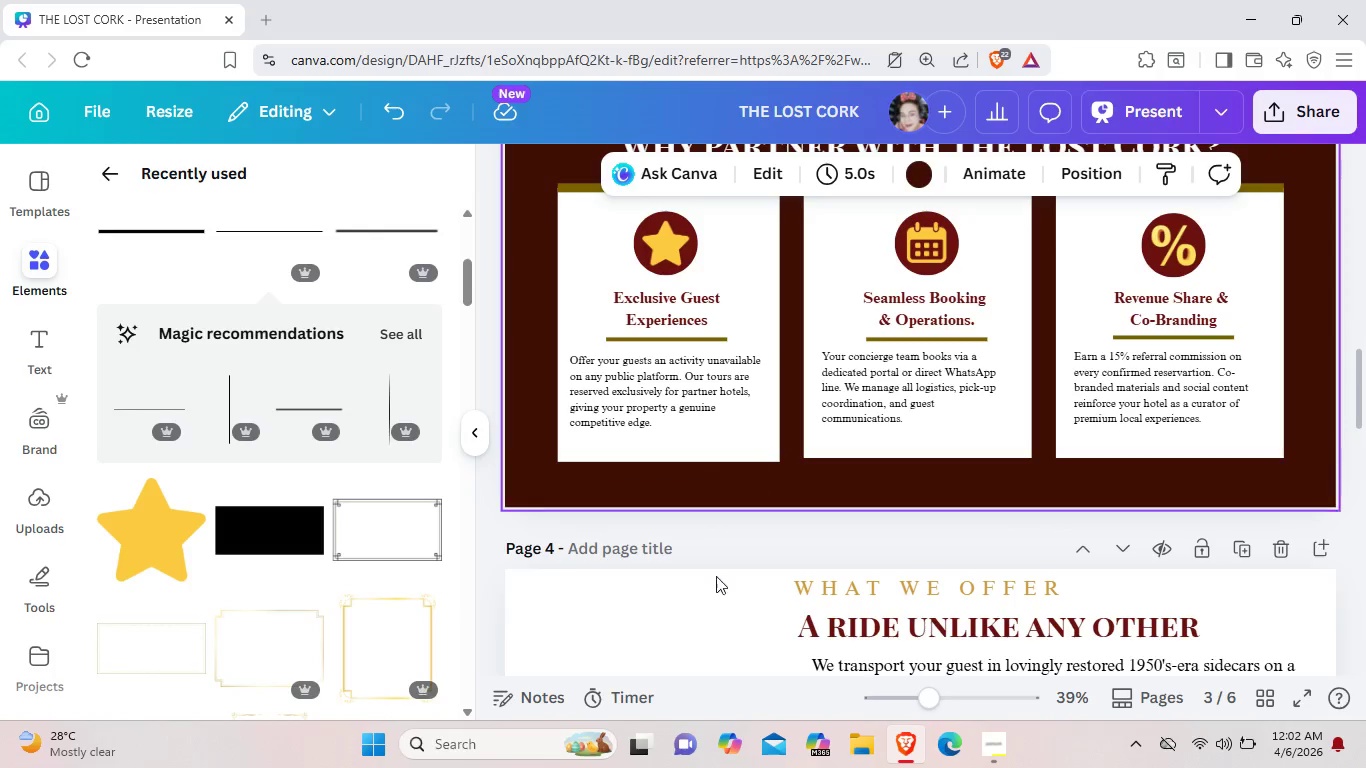 
left_click_drag(start_coordinate=[752, 473], to_coordinate=[750, 484])
 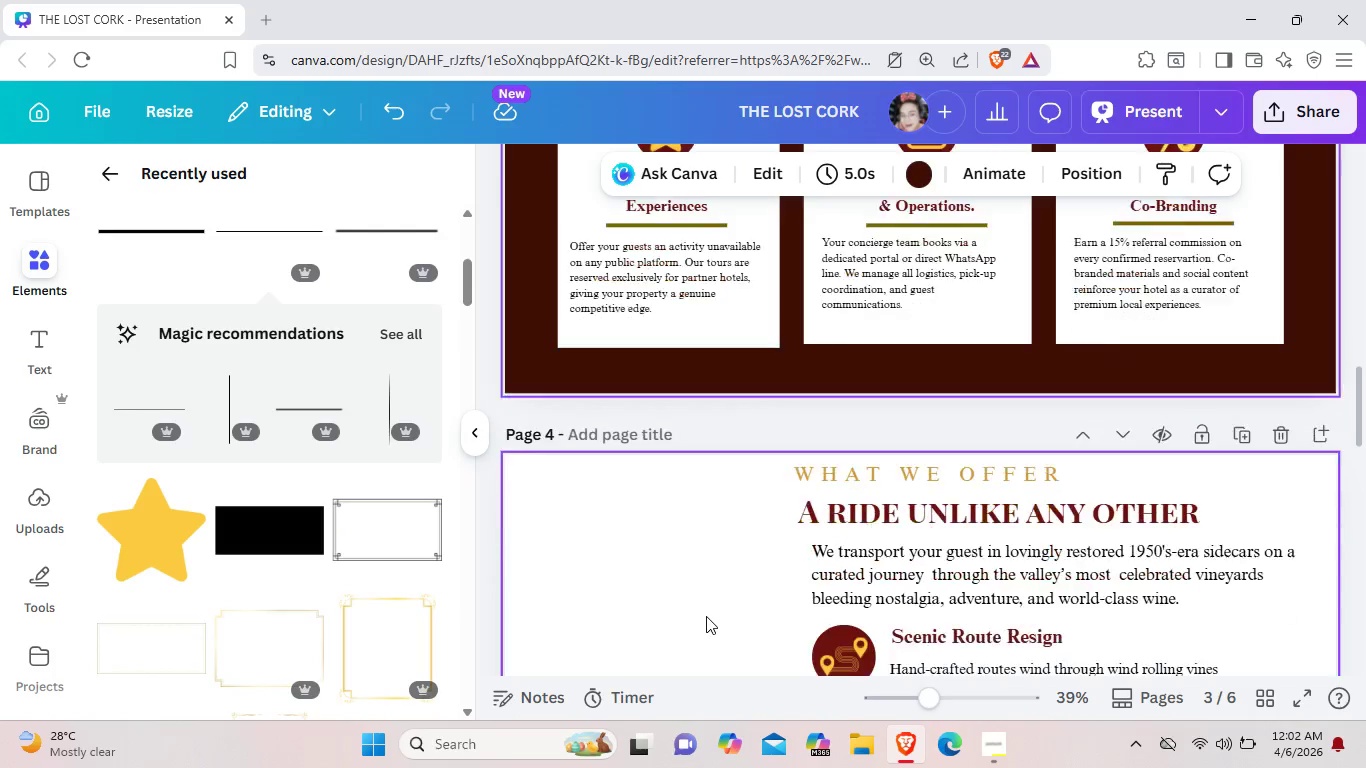 
scroll: coordinate [709, 613], scroll_direction: down, amount: 2.0
 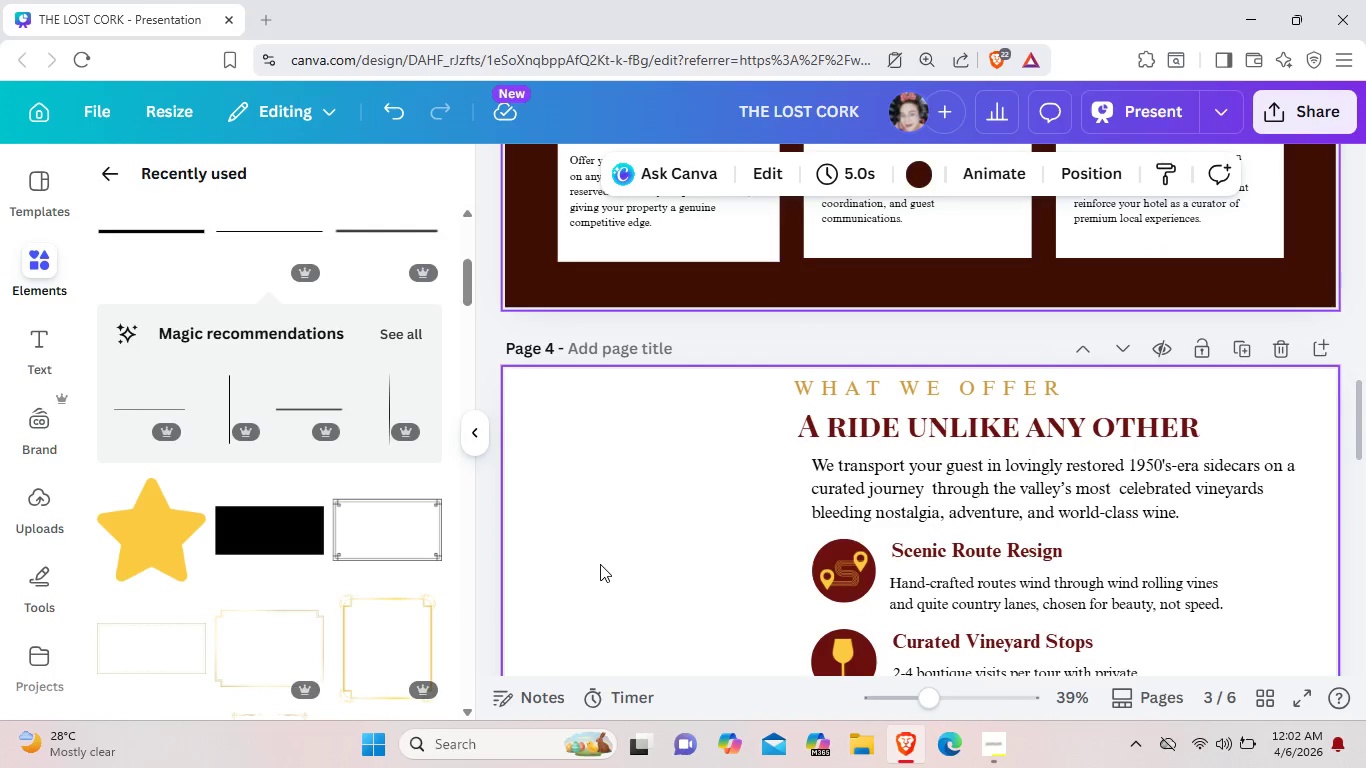 
left_click([600, 564])
 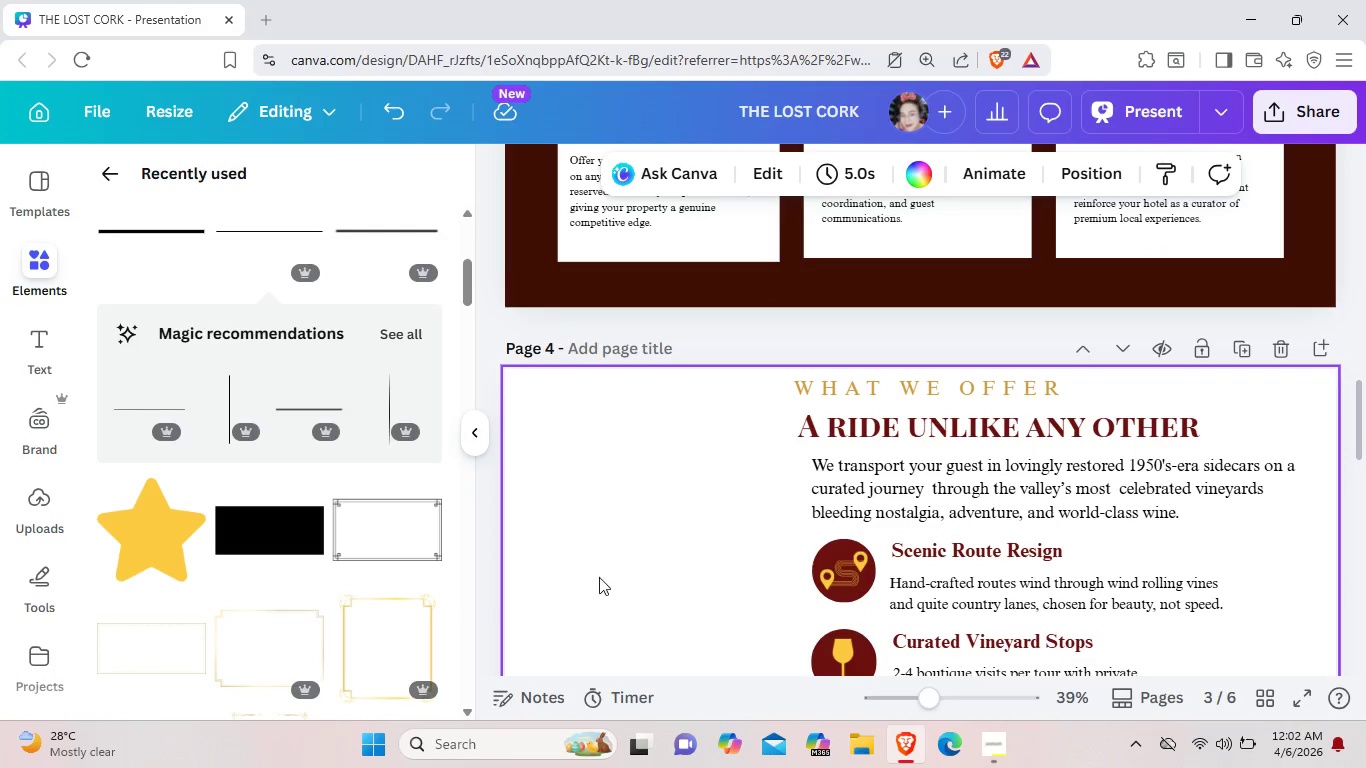 
key(Control+V)
 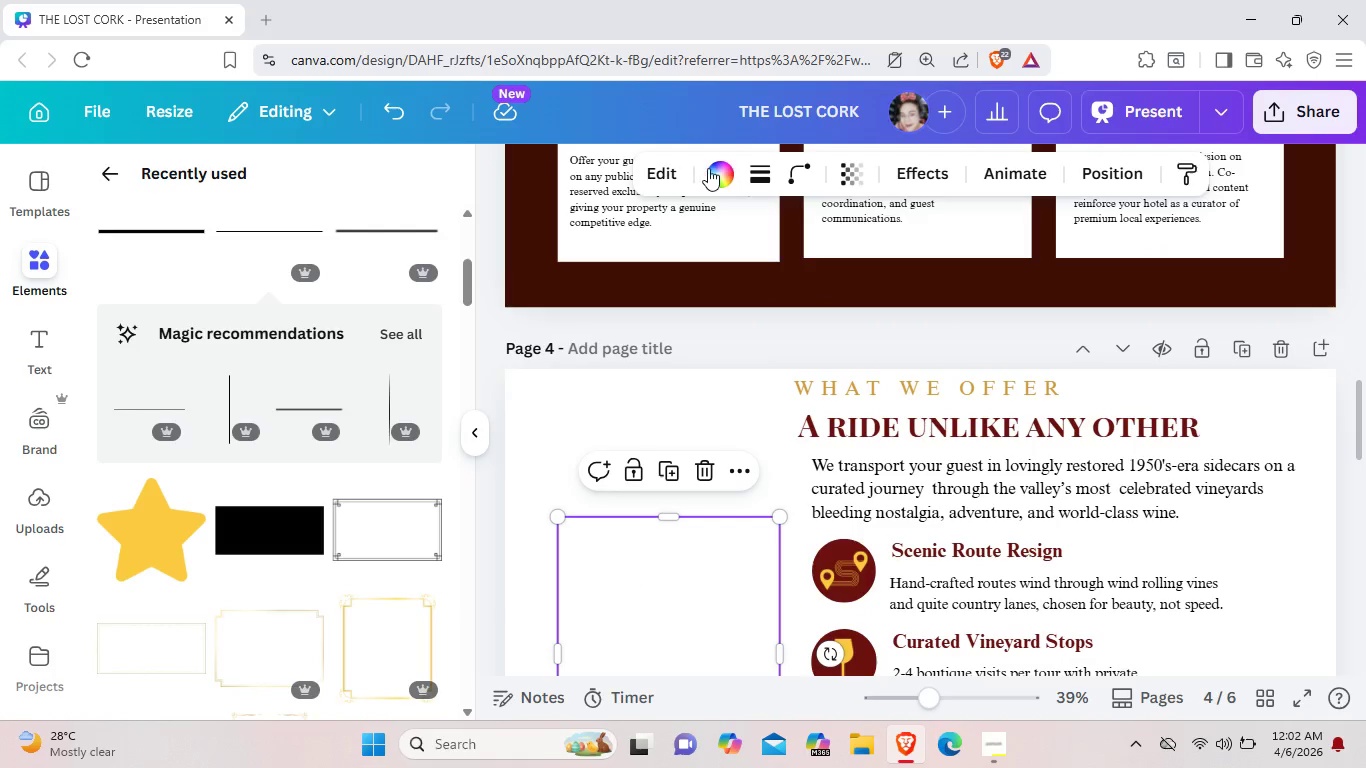 
left_click([717, 168])
 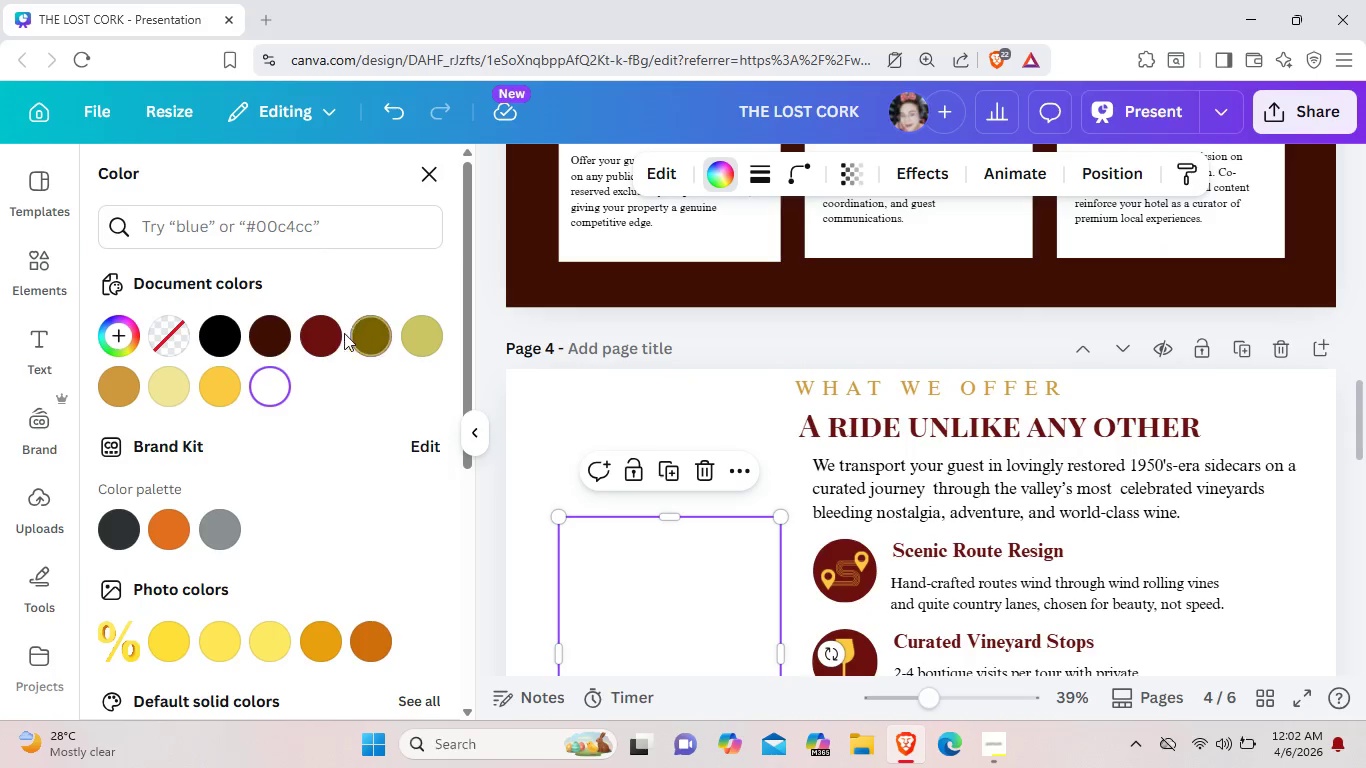 
left_click([329, 333])
 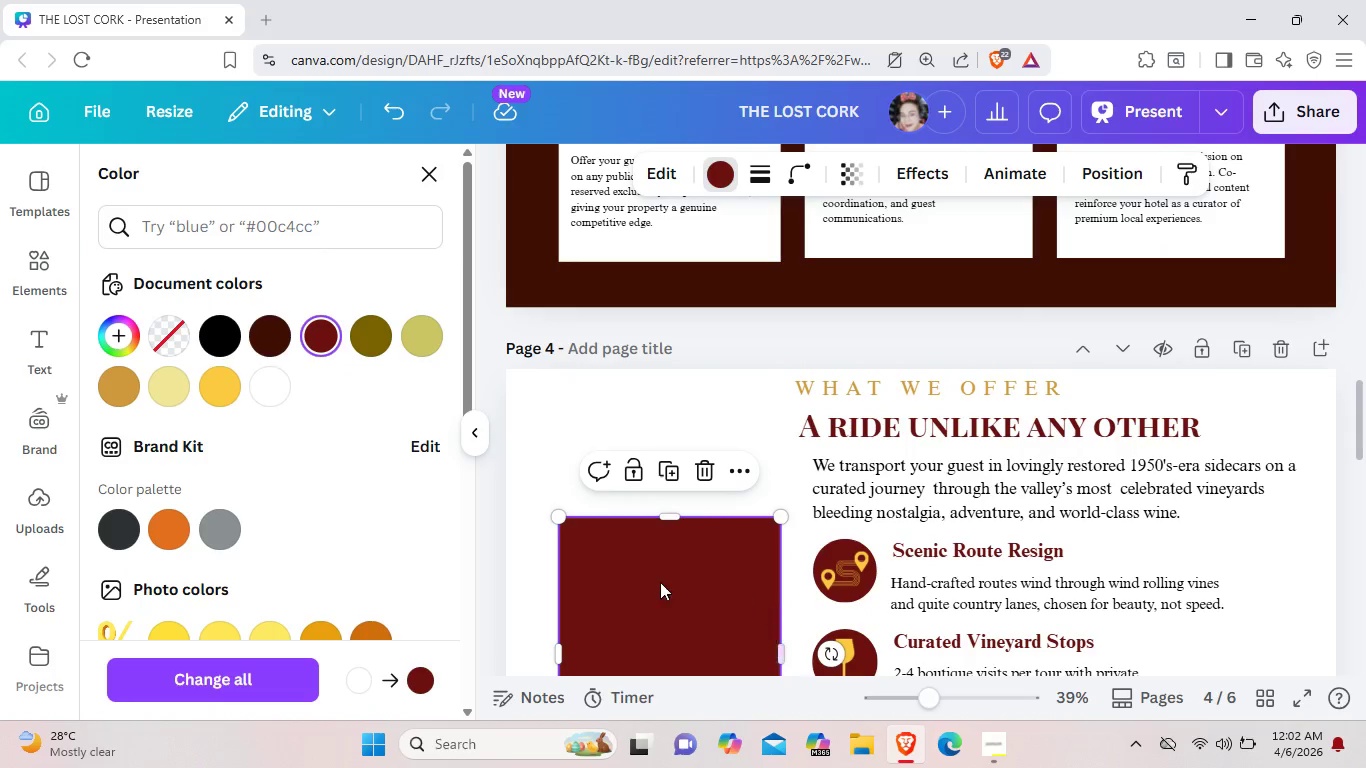 
left_click_drag(start_coordinate=[658, 581], to_coordinate=[618, 464])
 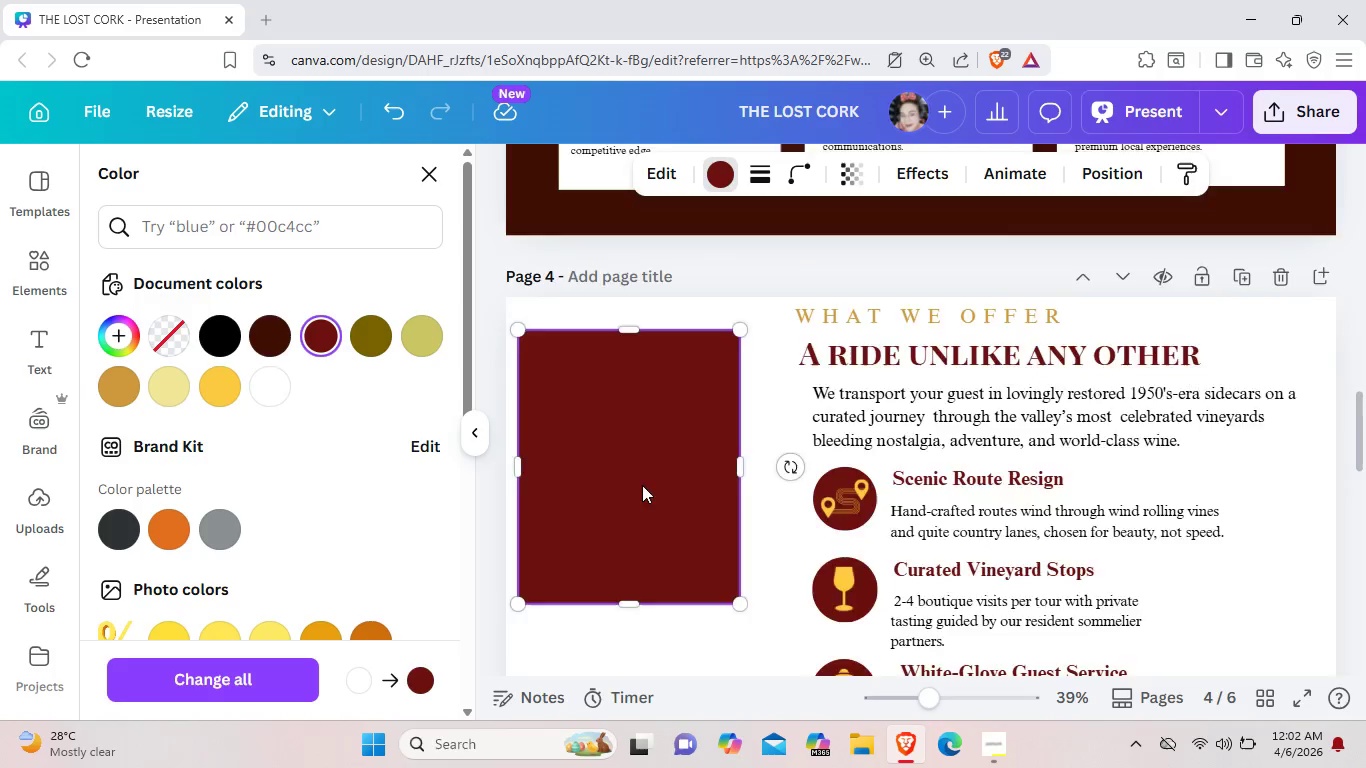 
scroll: coordinate [641, 483], scroll_direction: down, amount: 3.0
 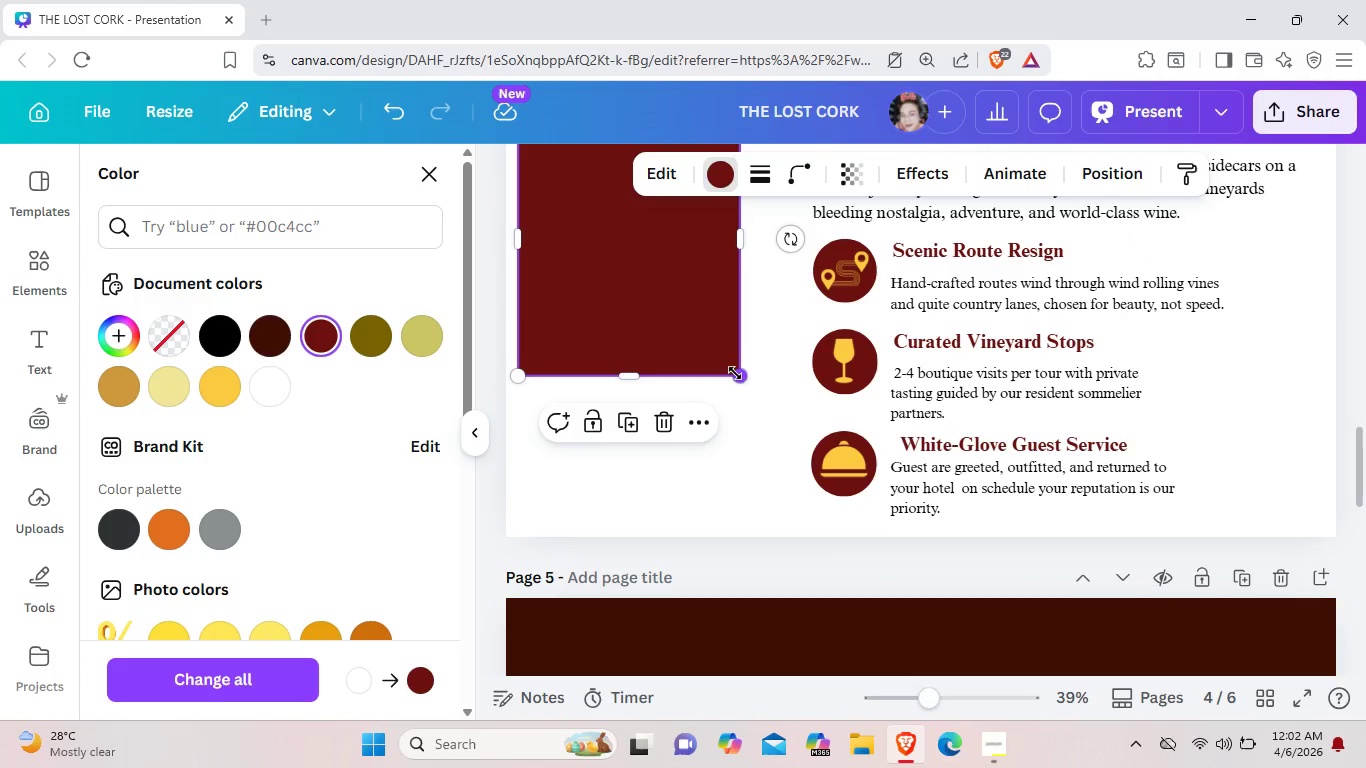 
left_click_drag(start_coordinate=[735, 373], to_coordinate=[799, 518])
 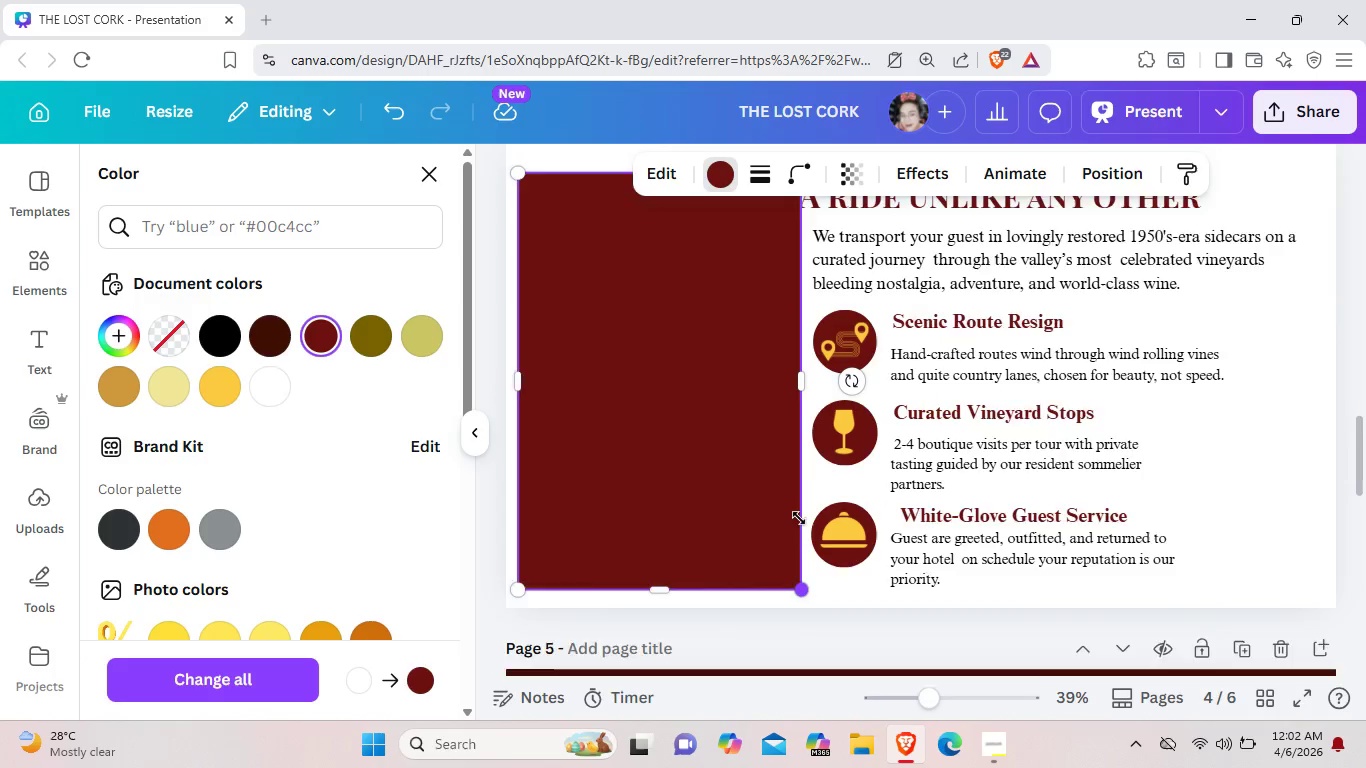 
scroll: coordinate [754, 493], scroll_direction: up, amount: 3.0
 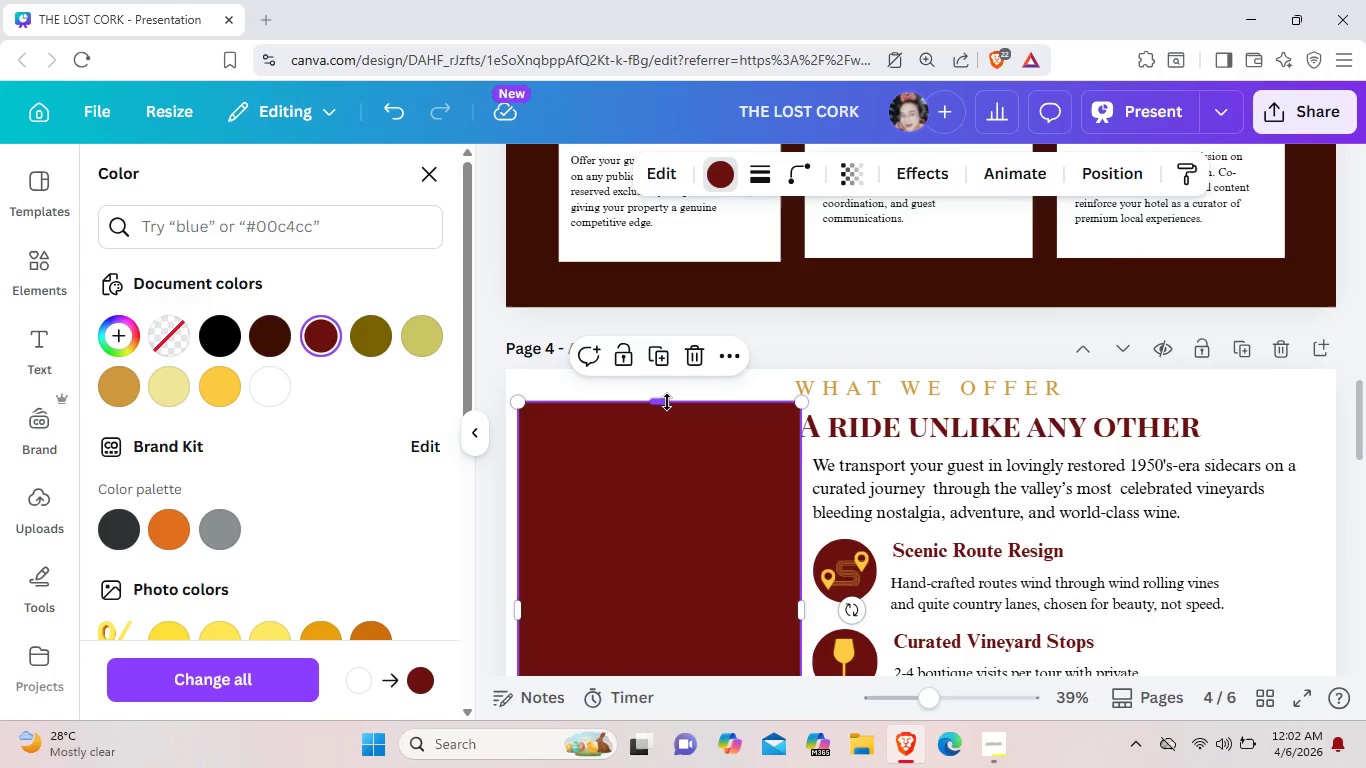 
left_click_drag(start_coordinate=[667, 402], to_coordinate=[665, 381])
 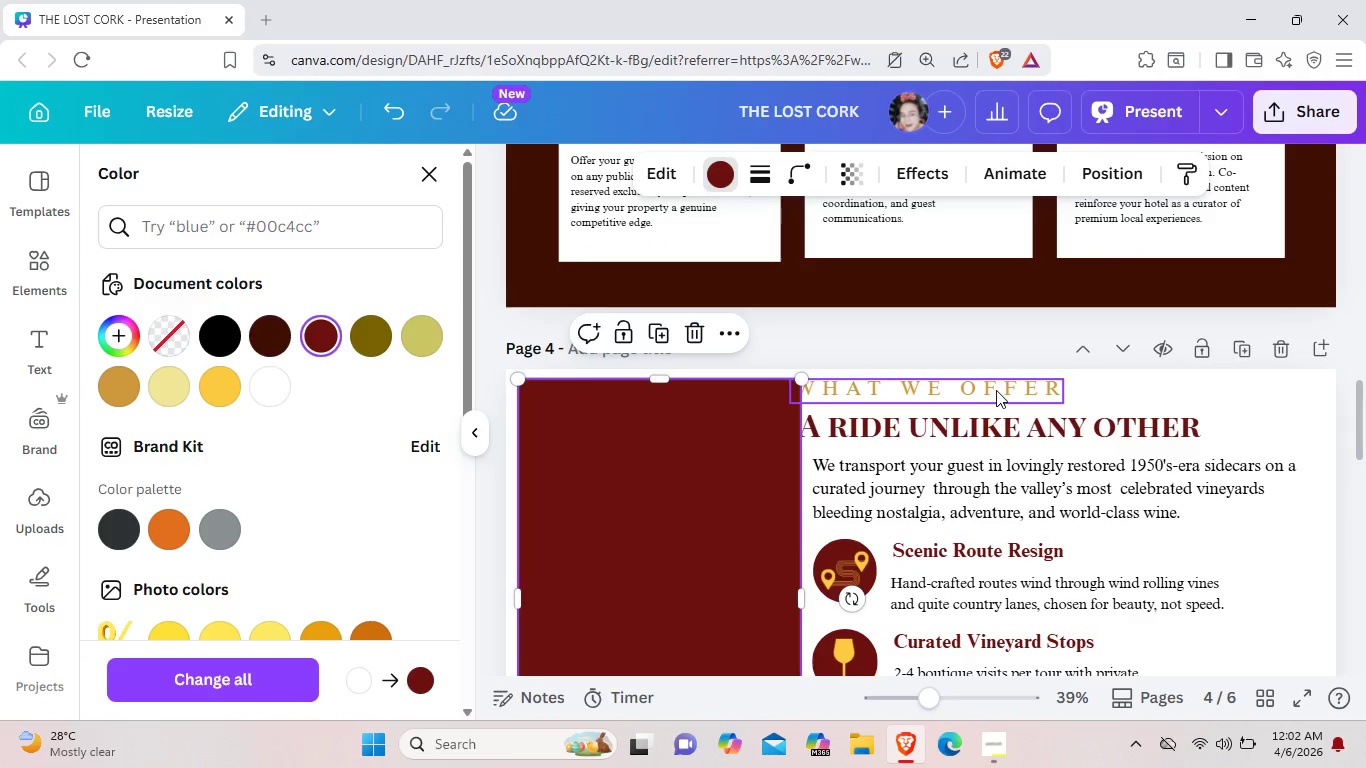 
left_click_drag(start_coordinate=[980, 388], to_coordinate=[1011, 392])
 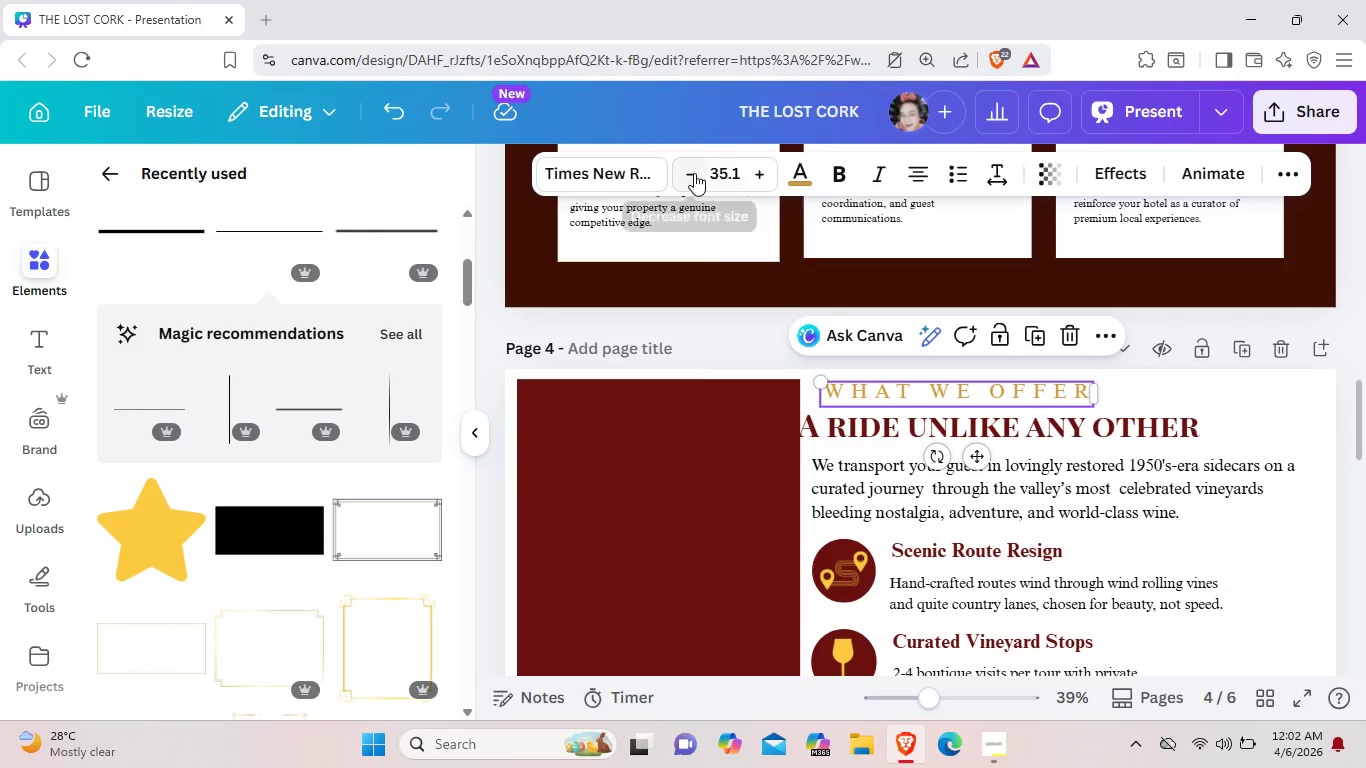 
double_click([693, 174])
 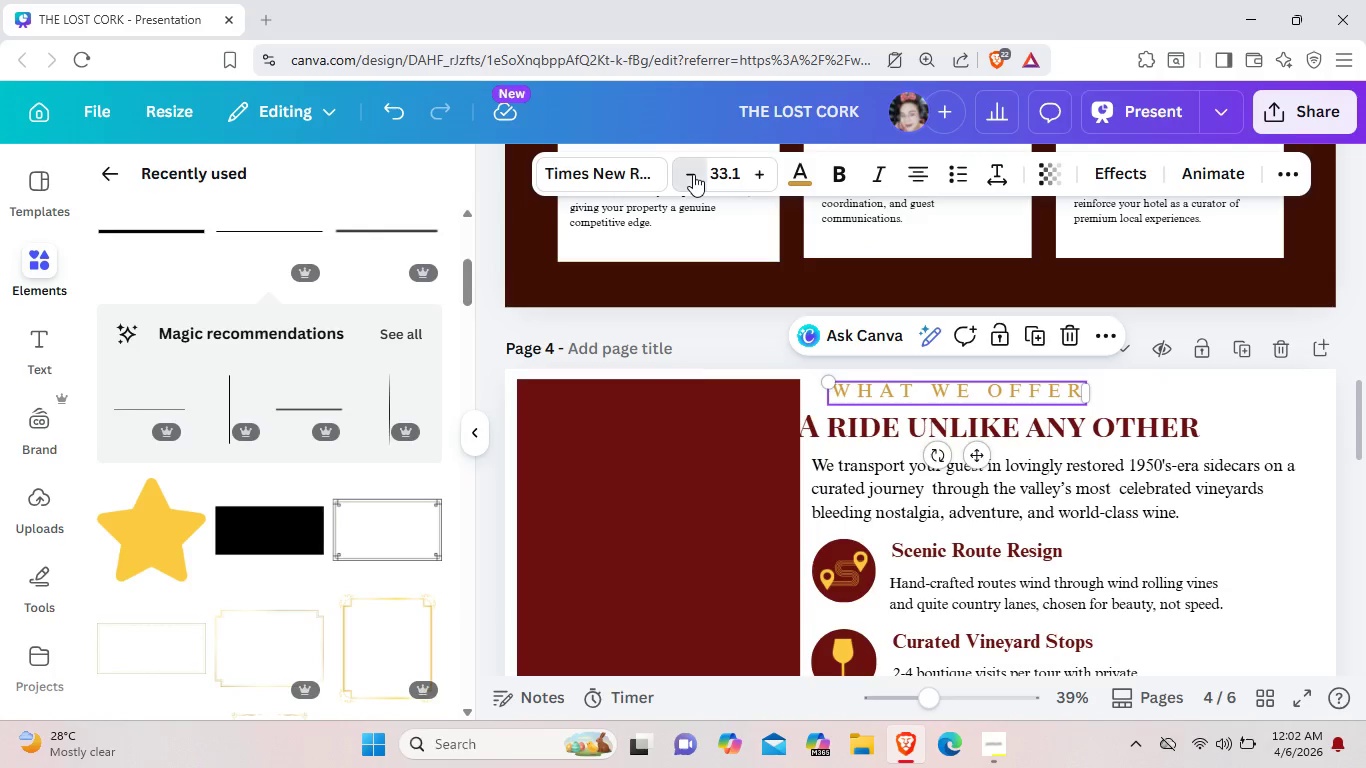 
triple_click([693, 174])
 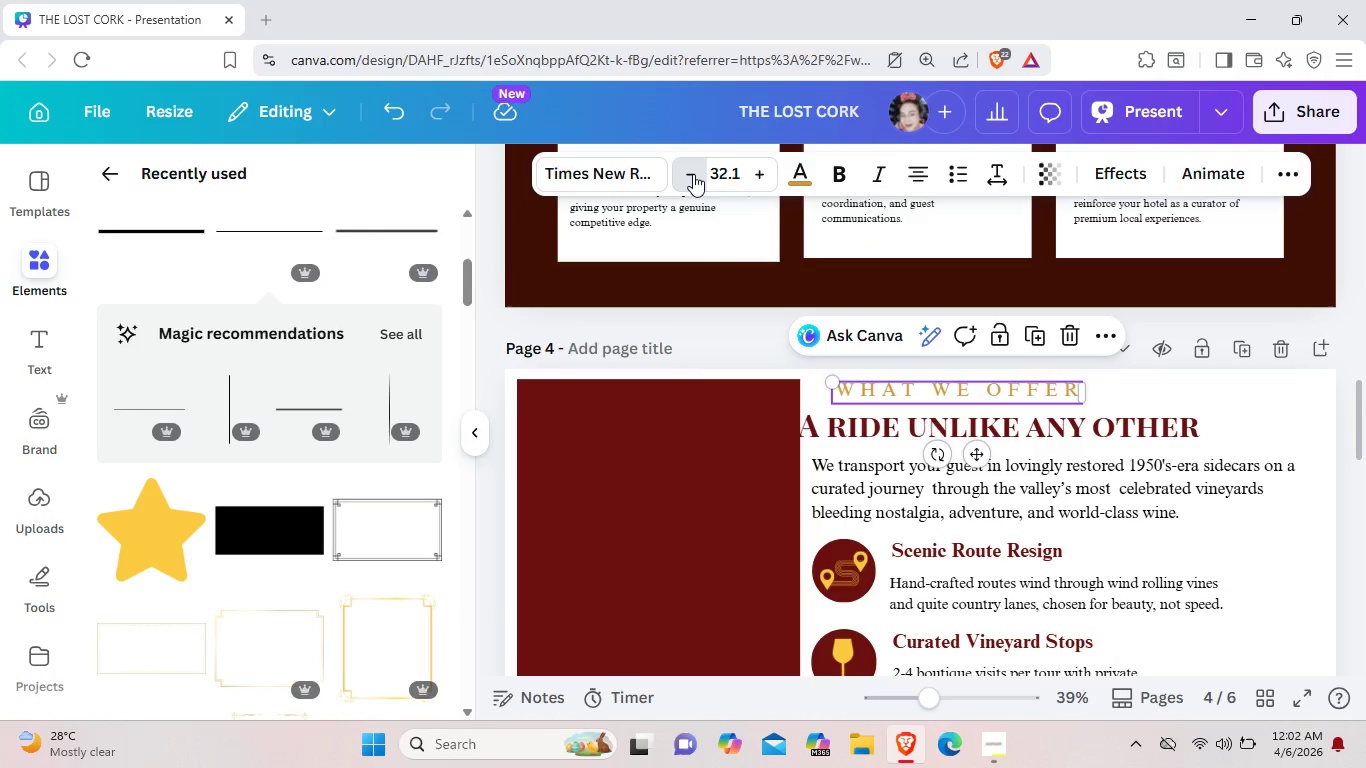 
triple_click([693, 174])
 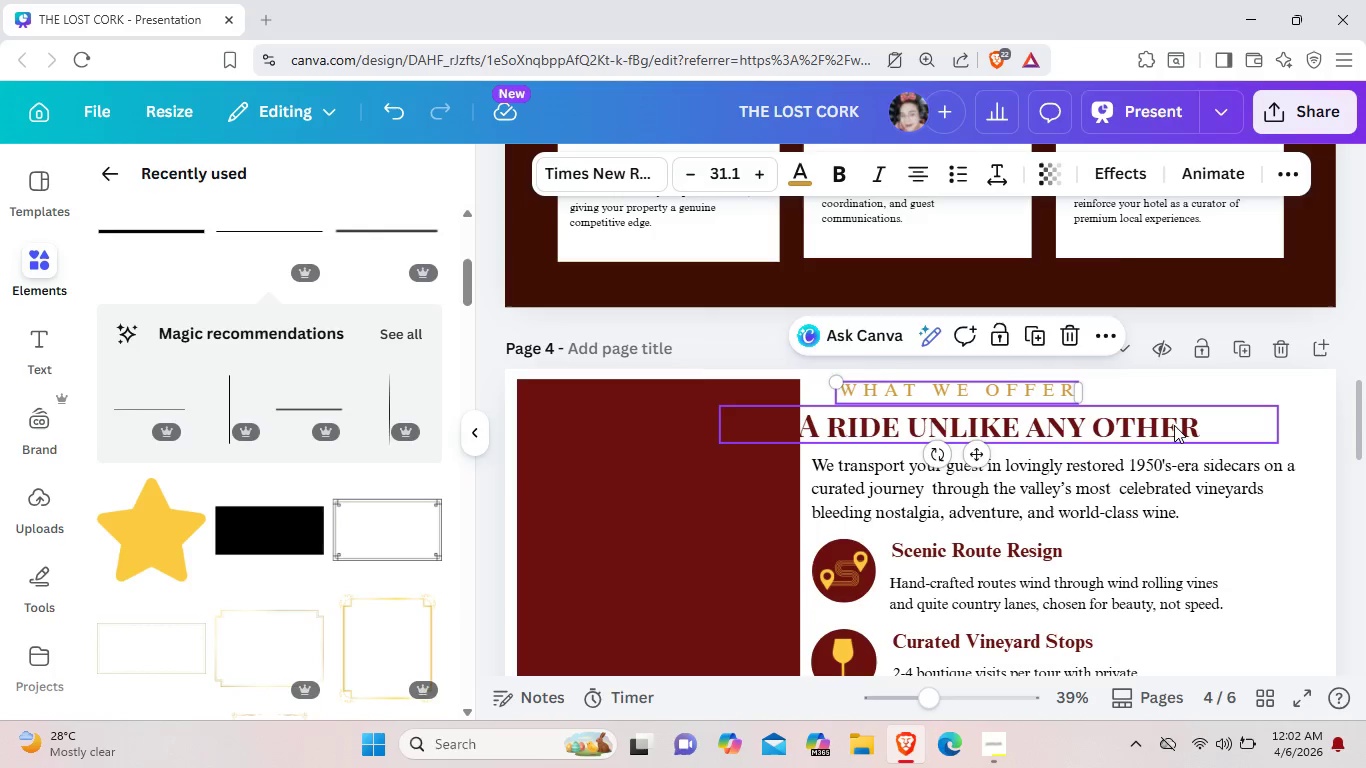 
left_click_drag(start_coordinate=[1174, 425], to_coordinate=[1206, 425])
 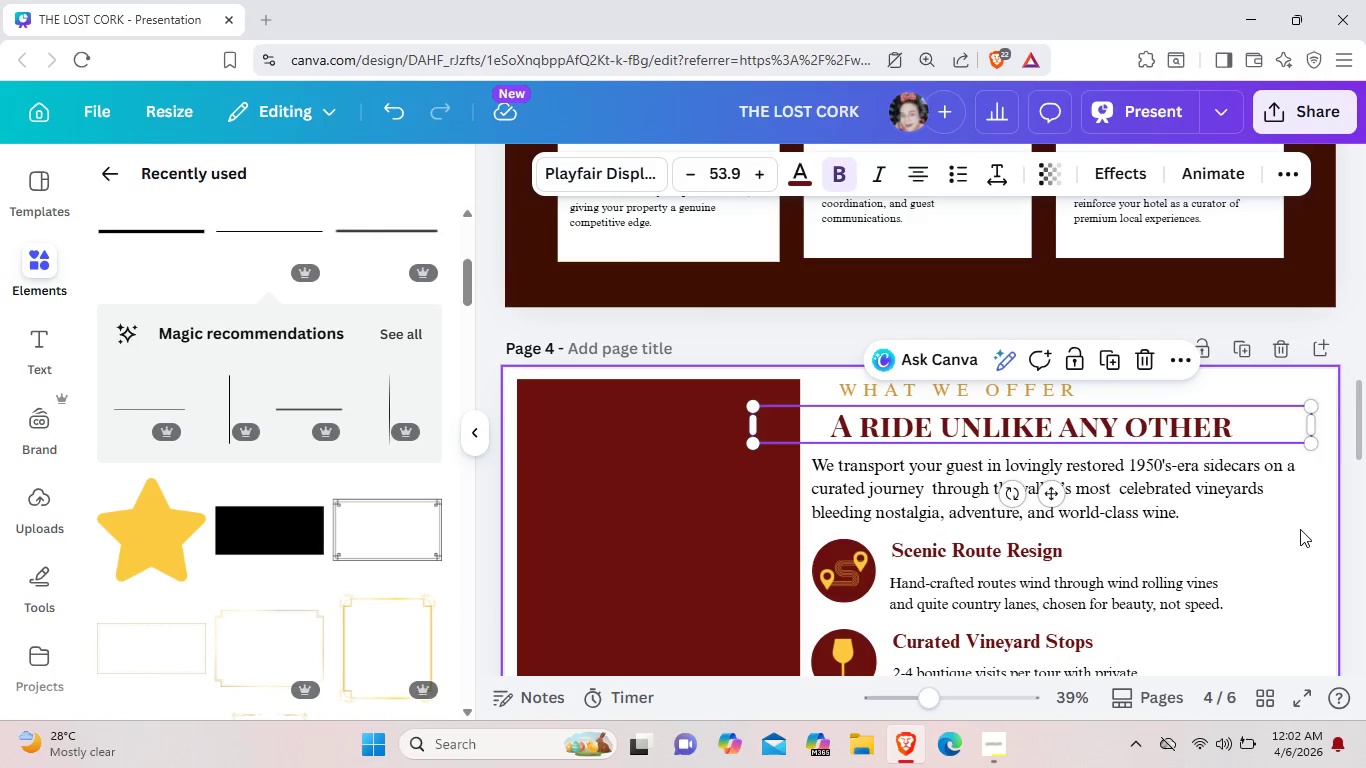 
left_click([1300, 529])
 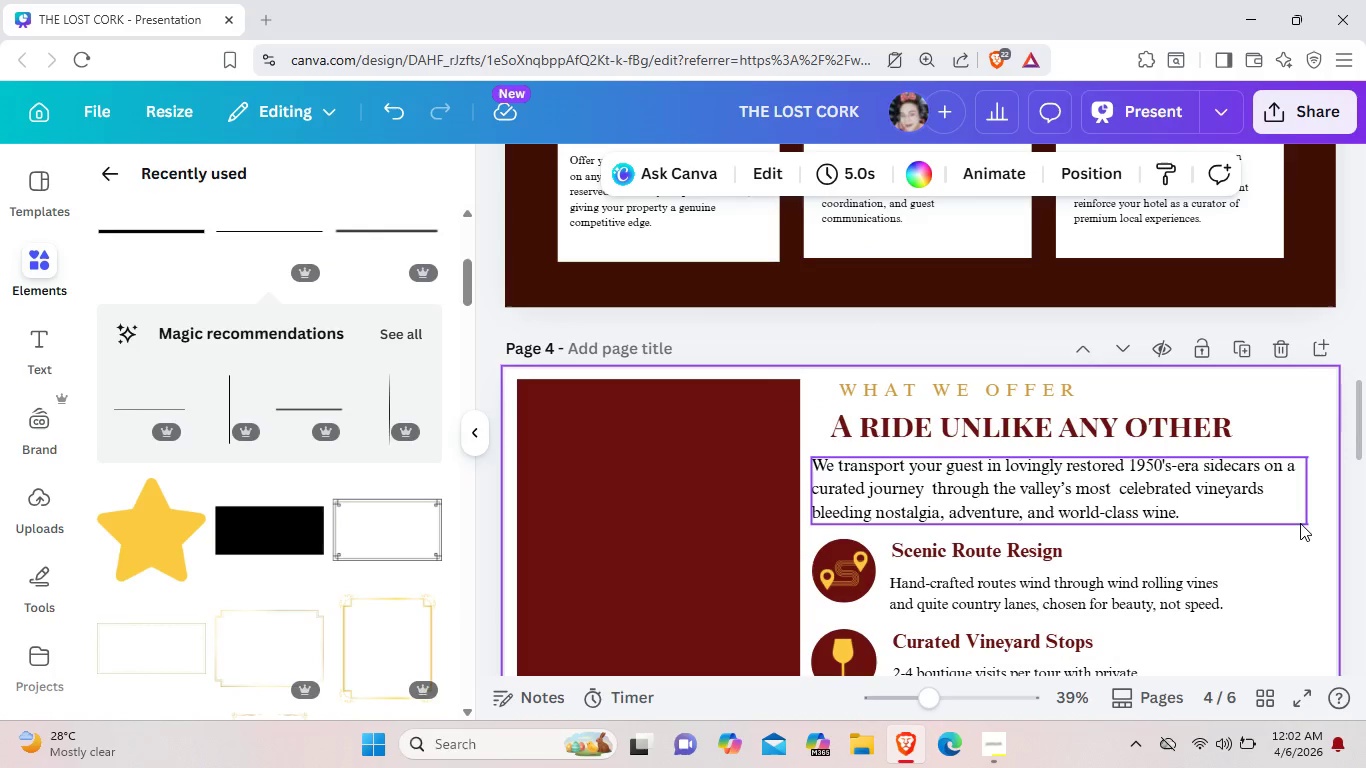 
left_click([1295, 512])
 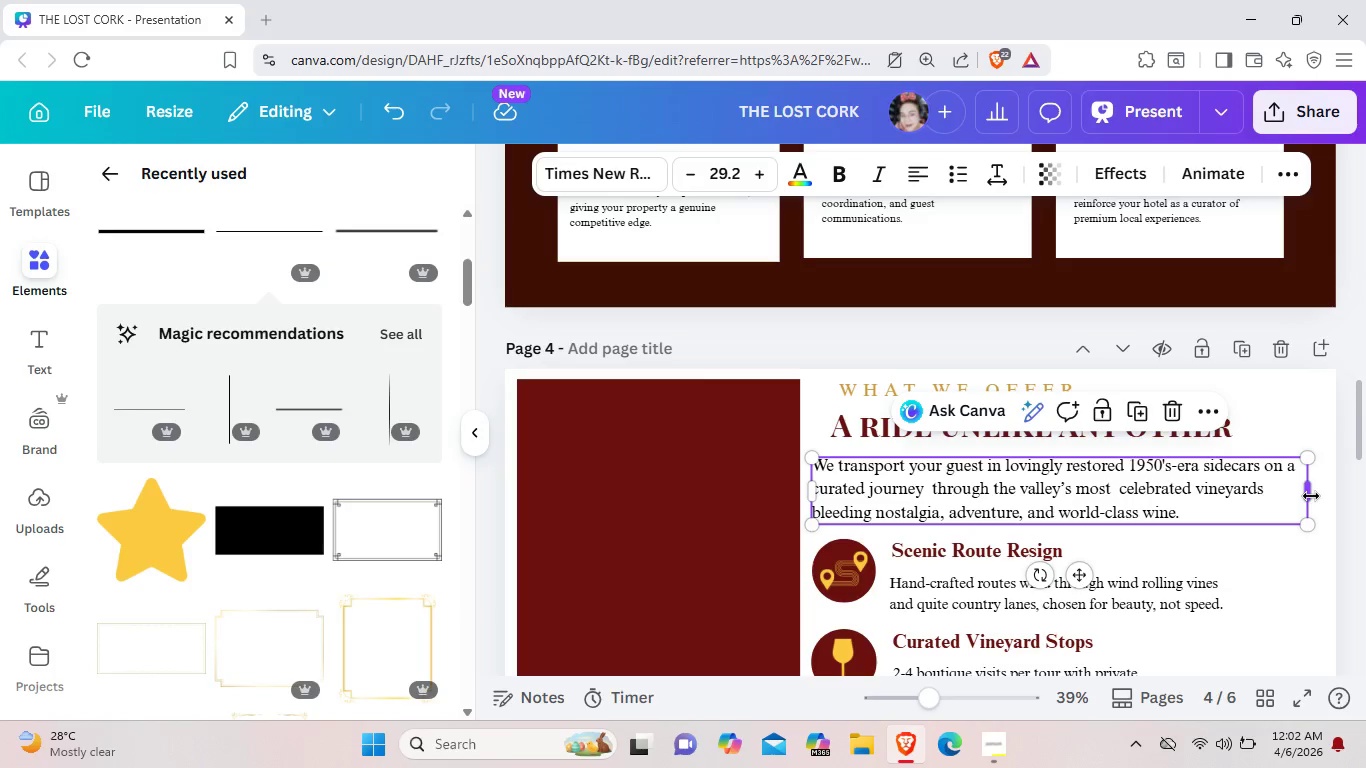 
left_click_drag(start_coordinate=[1311, 496], to_coordinate=[1323, 496])
 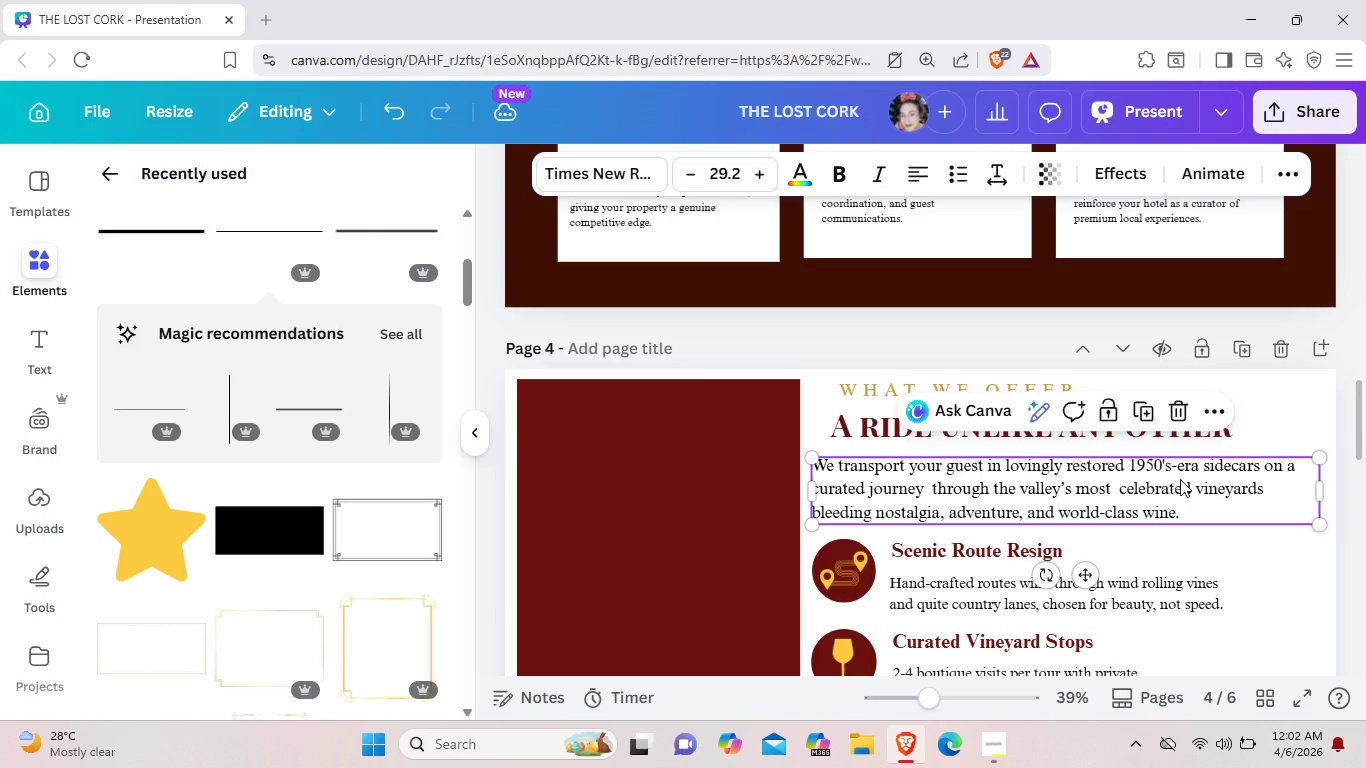 
left_click_drag(start_coordinate=[1169, 482], to_coordinate=[1180, 479])
 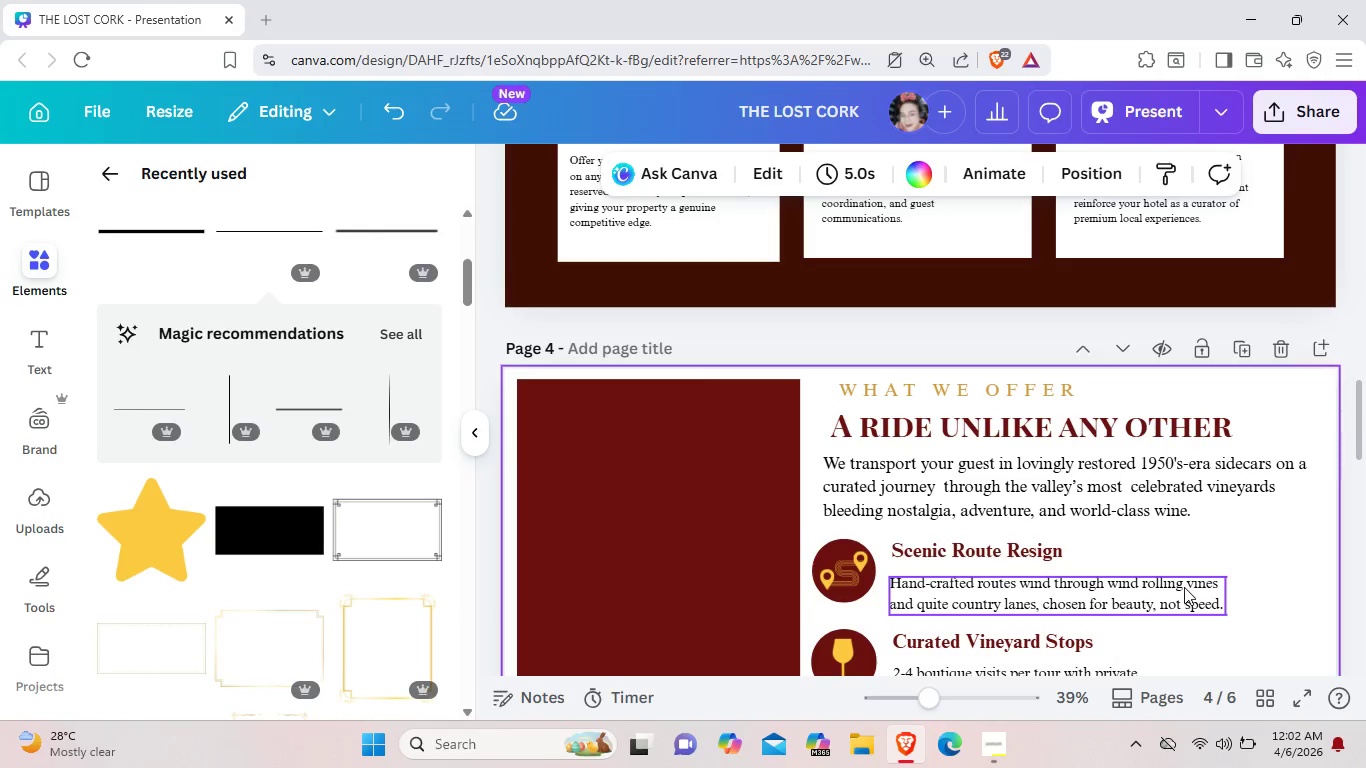 
left_click([1184, 587])
 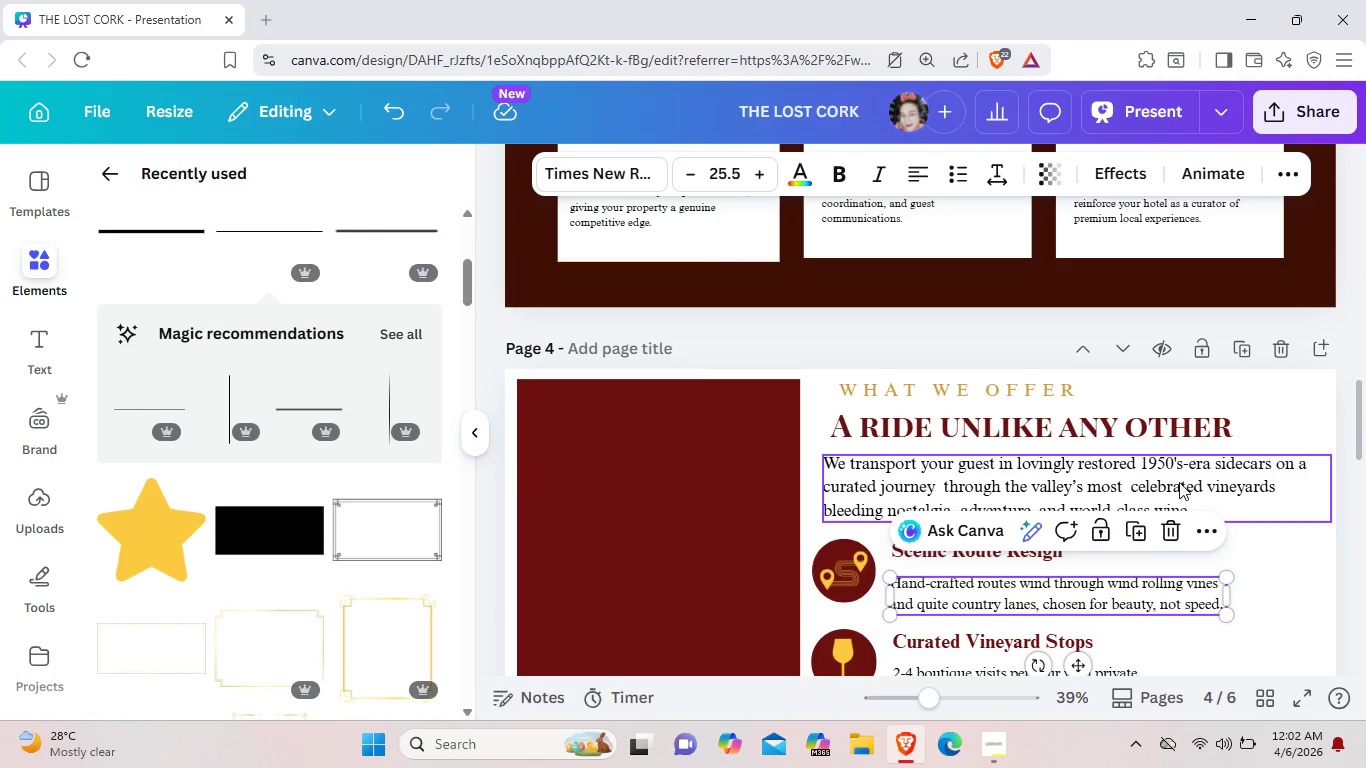 
left_click([1179, 482])
 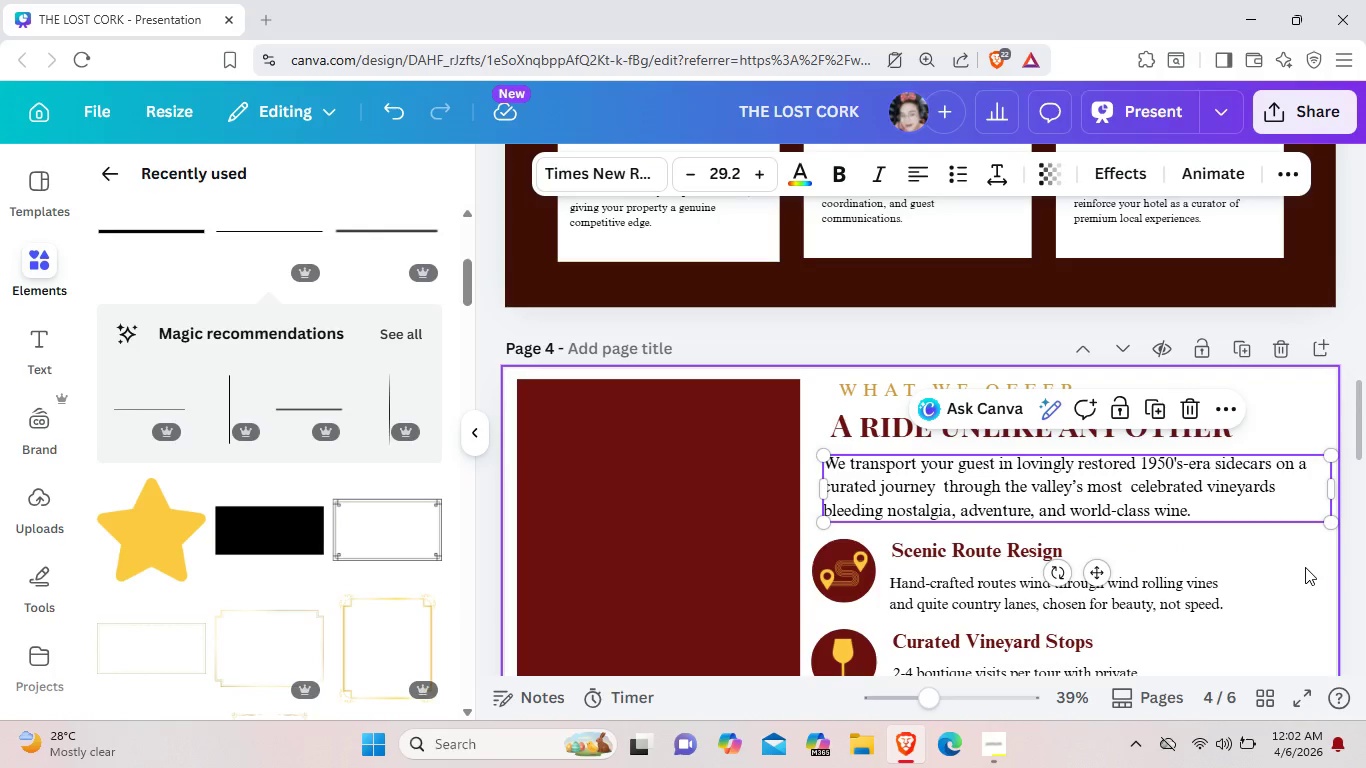 
left_click([1305, 567])
 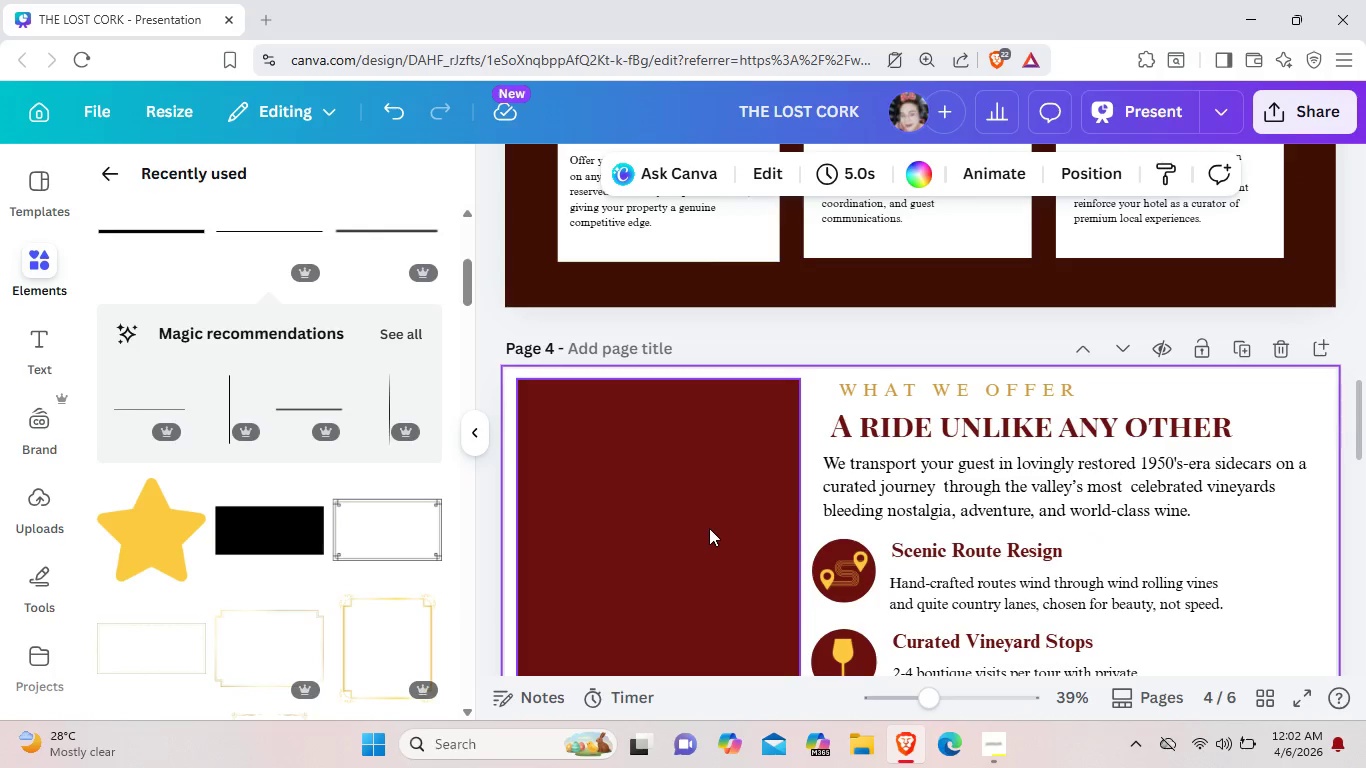 
scroll: coordinate [709, 528], scroll_direction: down, amount: 2.0
 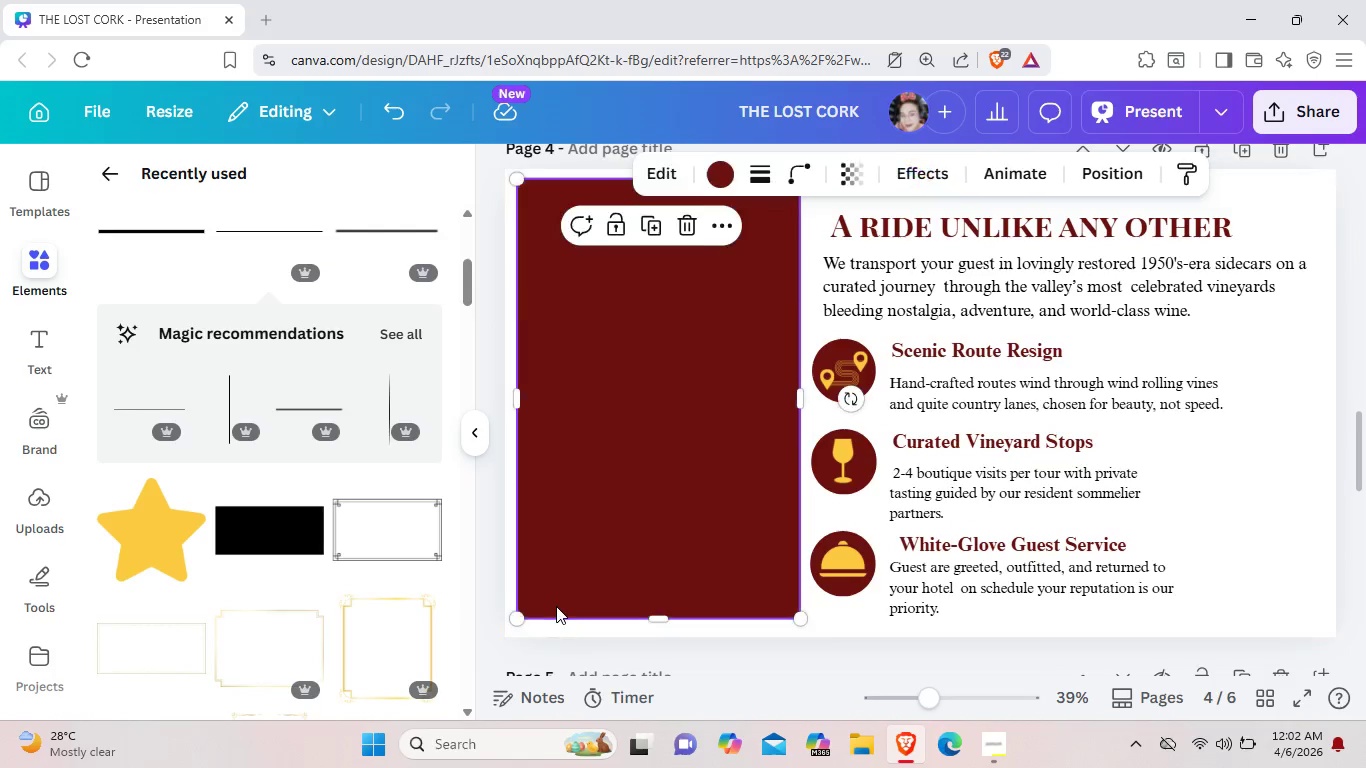 
left_click([556, 606])
 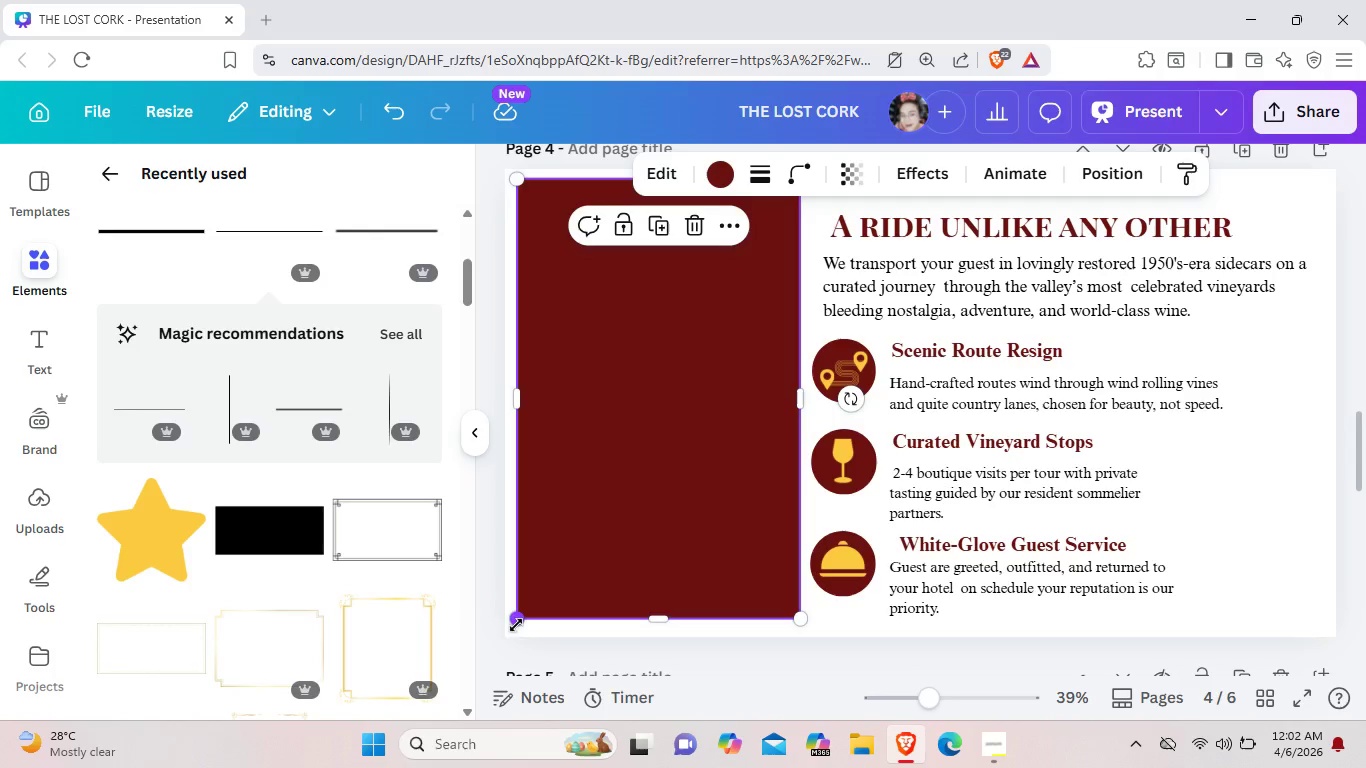 
left_click_drag(start_coordinate=[518, 624], to_coordinate=[506, 630])
 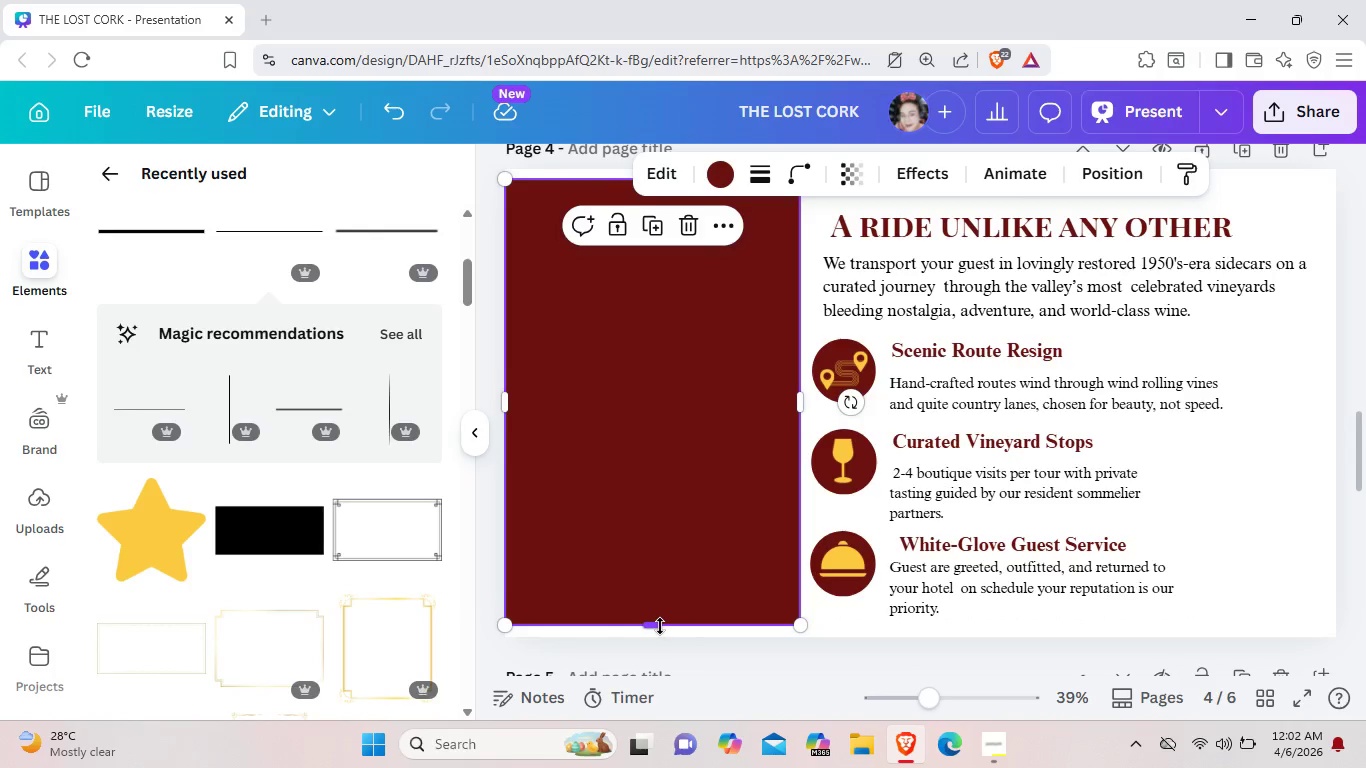 
left_click_drag(start_coordinate=[662, 626], to_coordinate=[659, 636])
 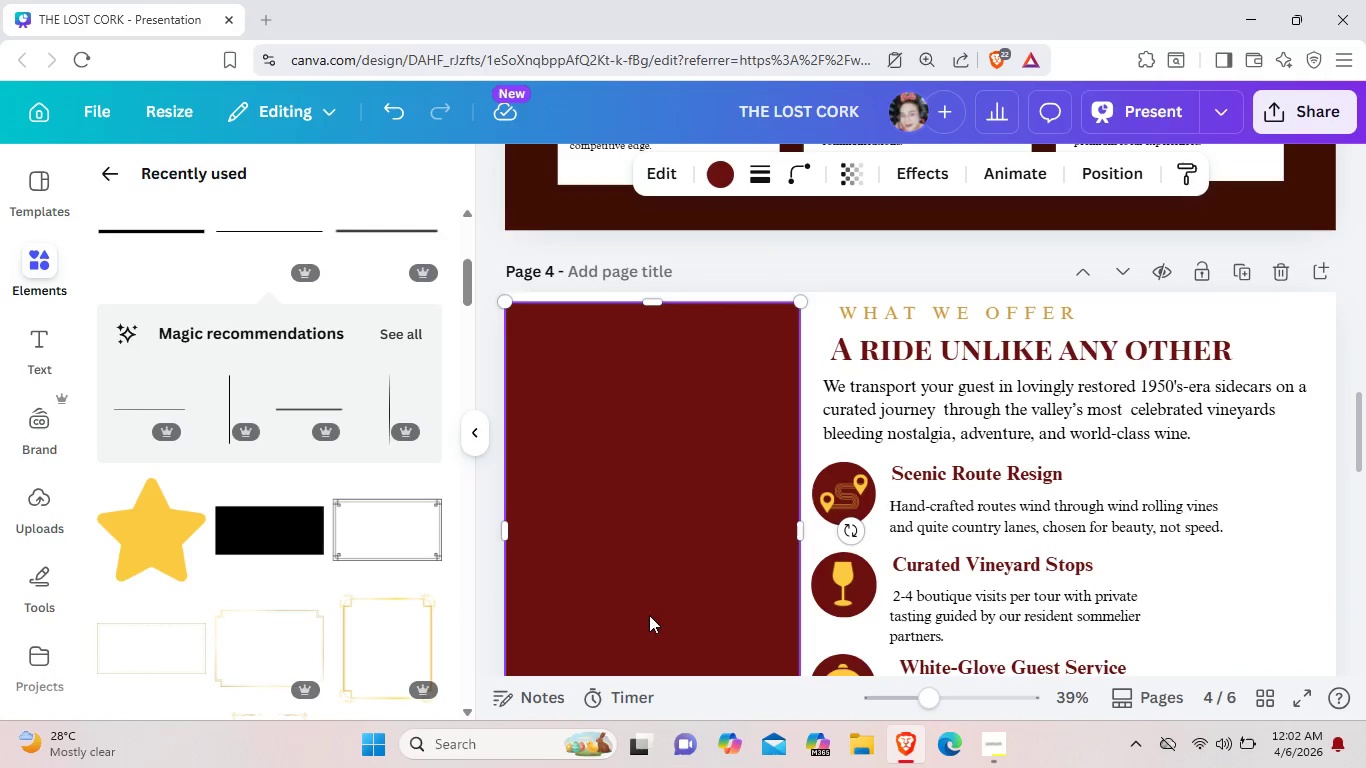 
scroll: coordinate [650, 618], scroll_direction: up, amount: 2.0
 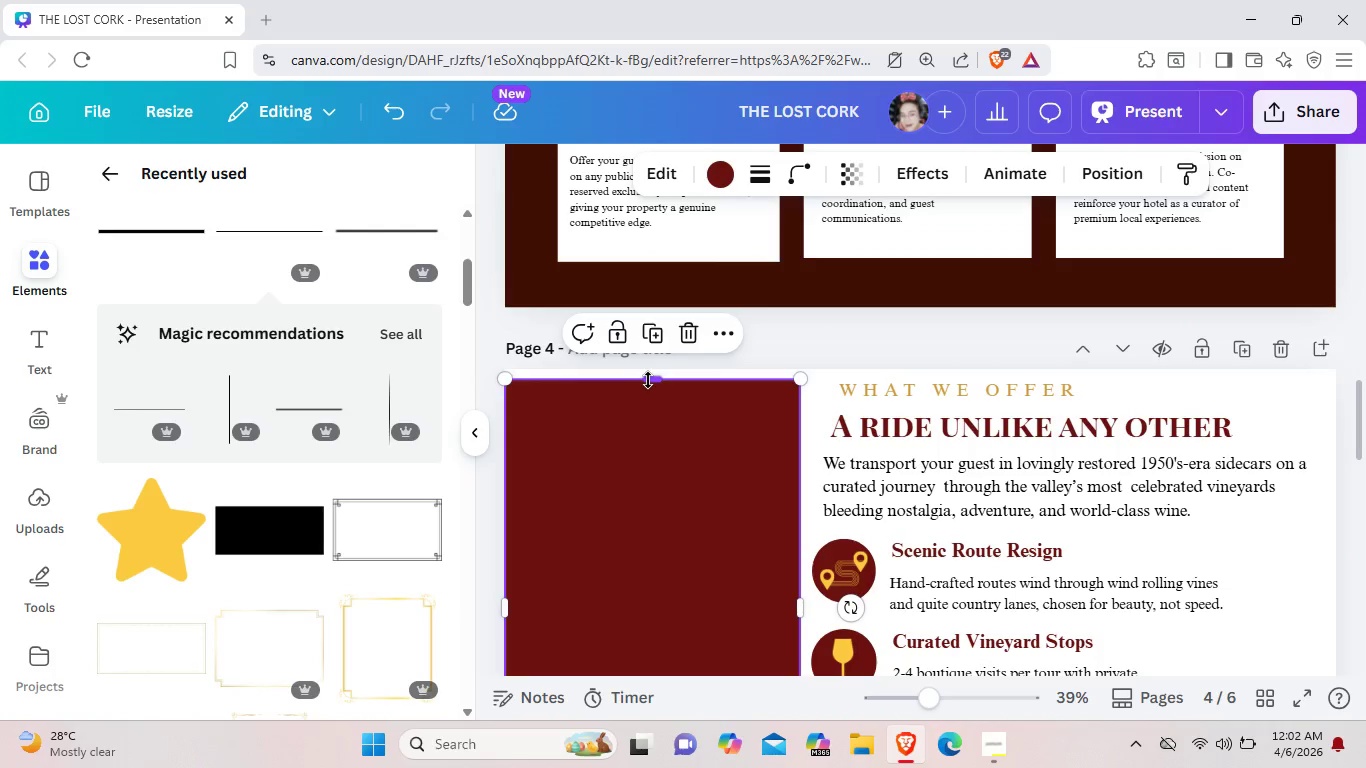 
left_click_drag(start_coordinate=[648, 380], to_coordinate=[649, 372])
 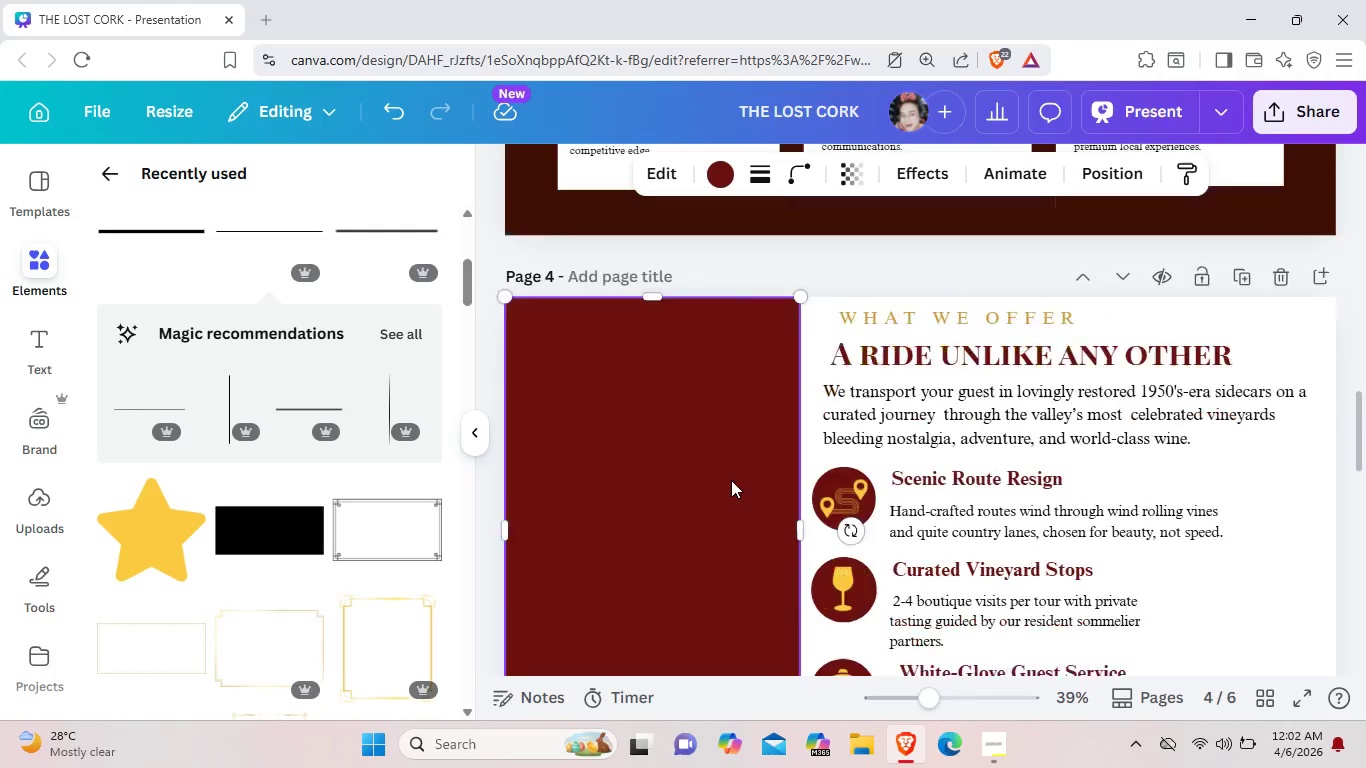 
scroll: coordinate [731, 480], scroll_direction: down, amount: 1.0
 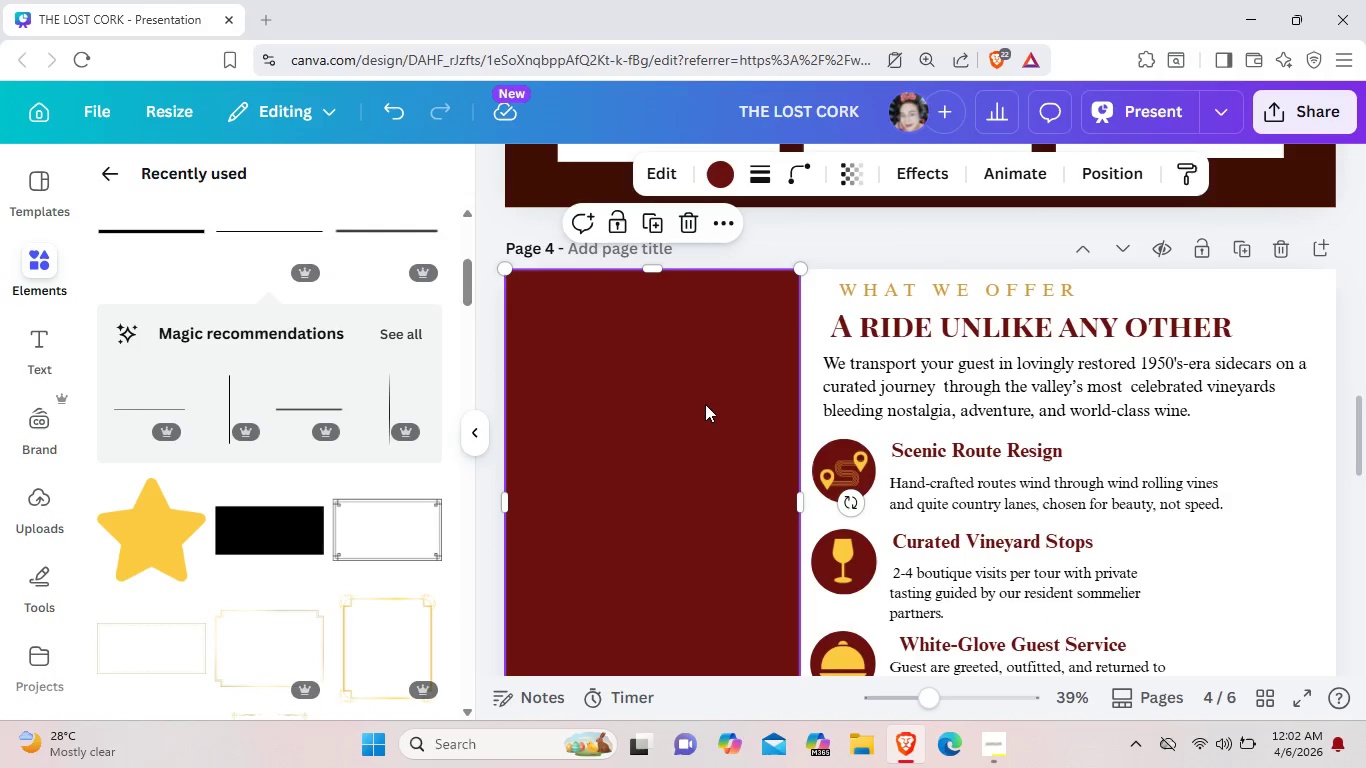 
right_click([705, 404])
 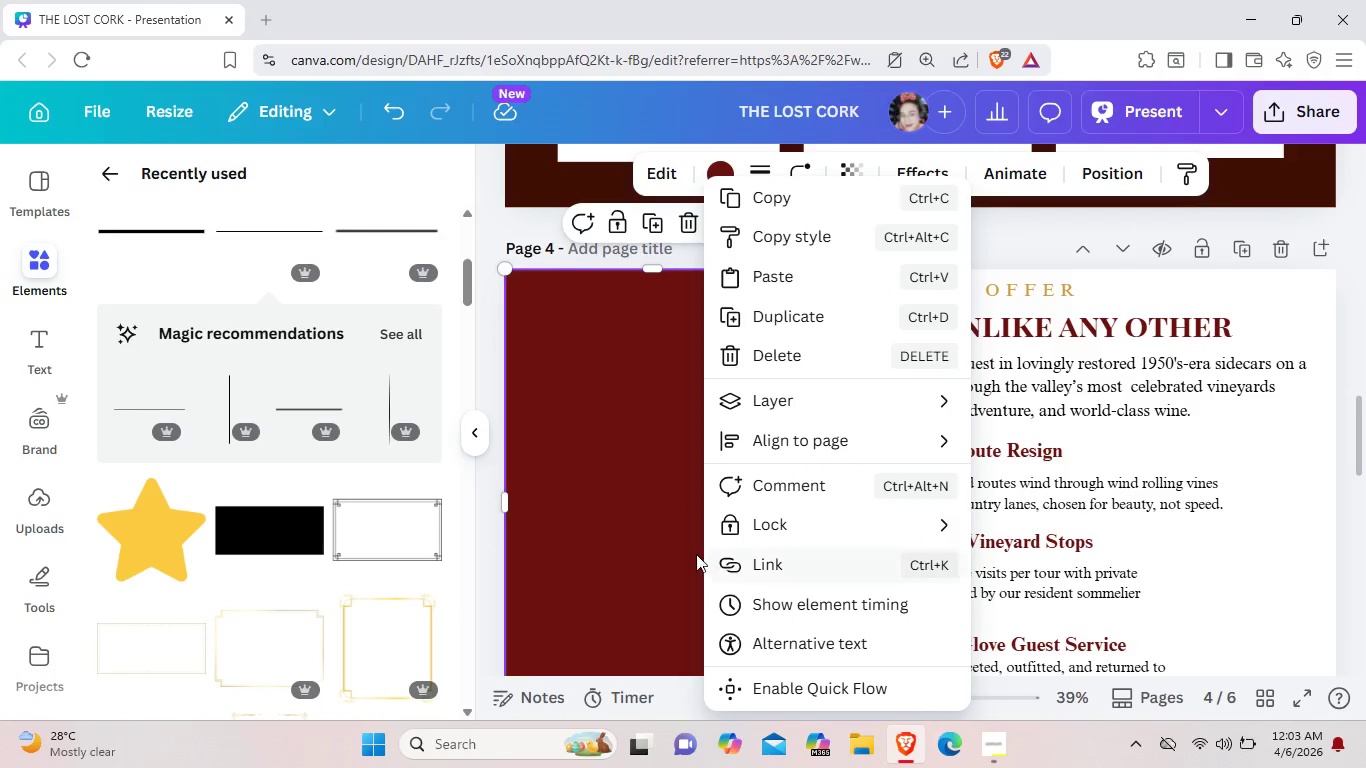 
left_click([673, 507])
 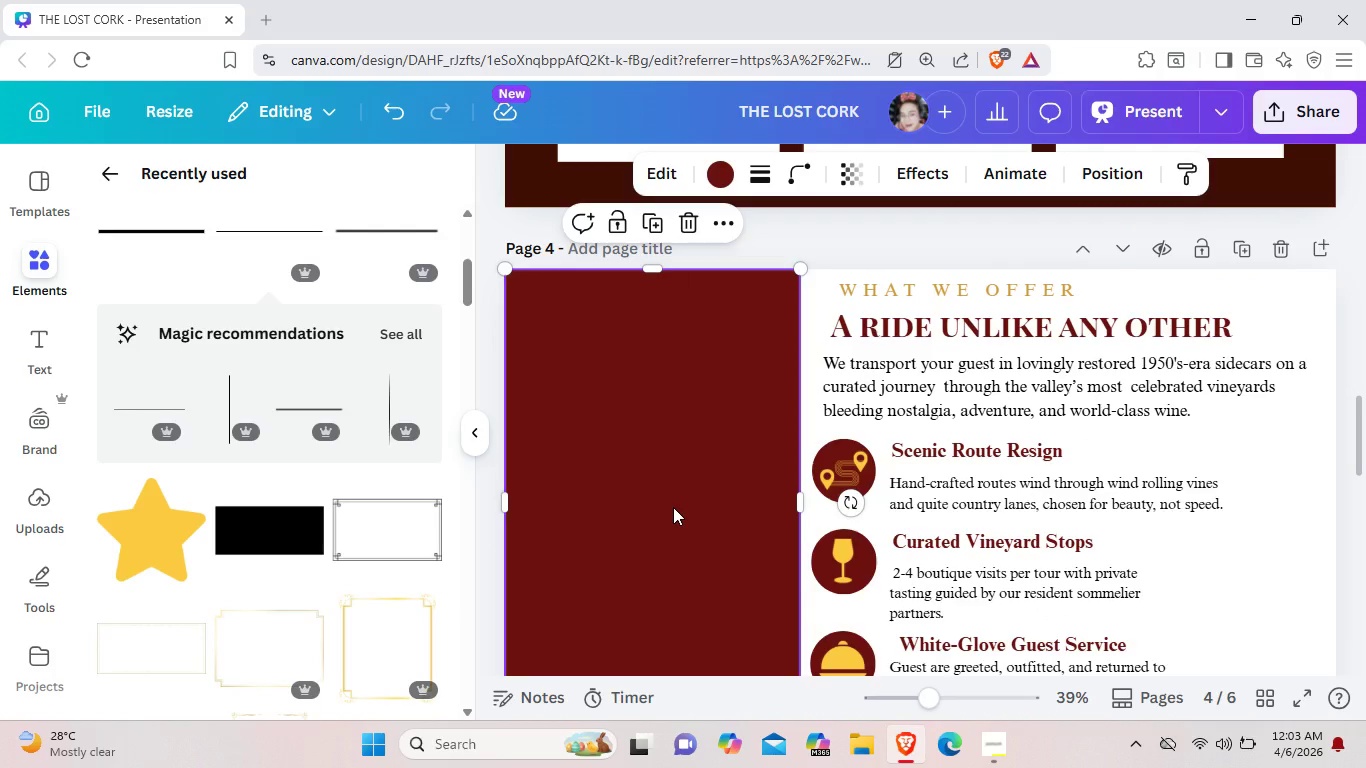 
right_click([673, 507])
 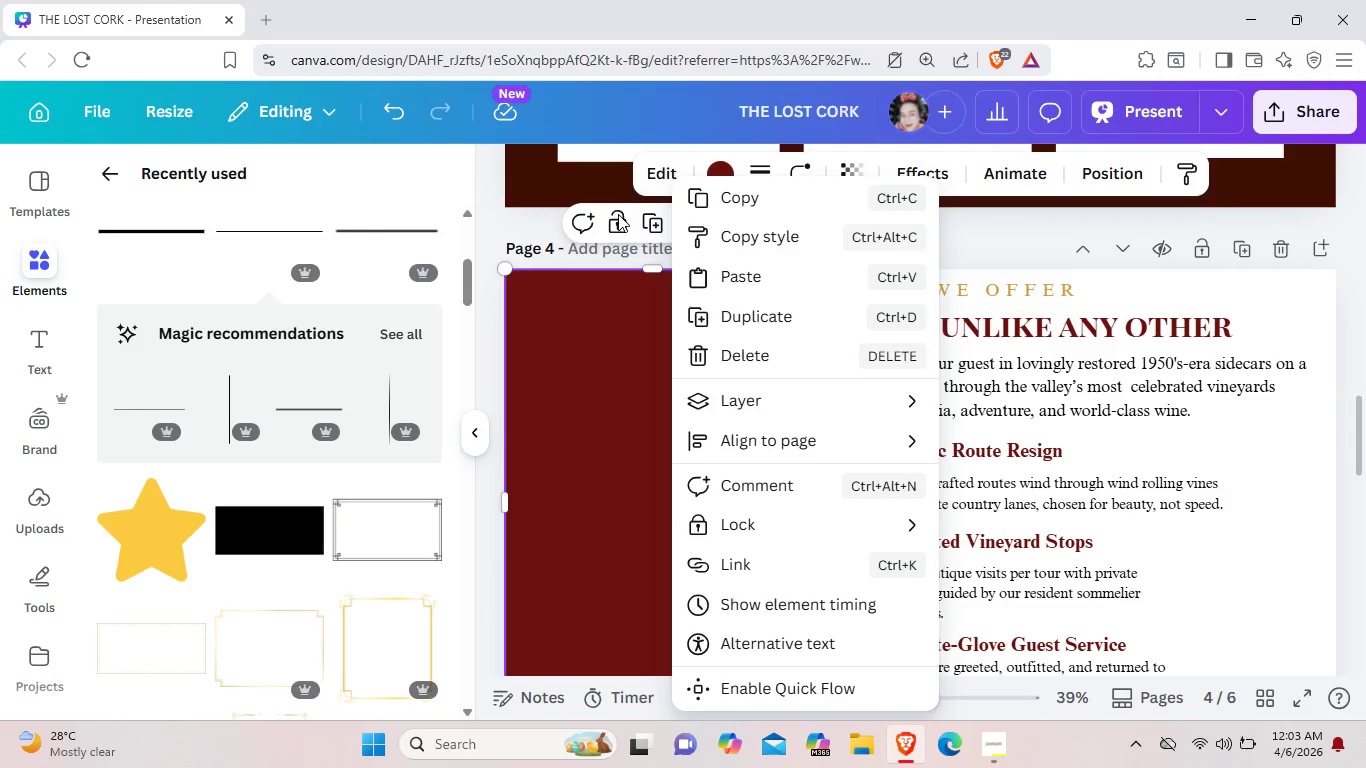 
left_click([618, 214])
 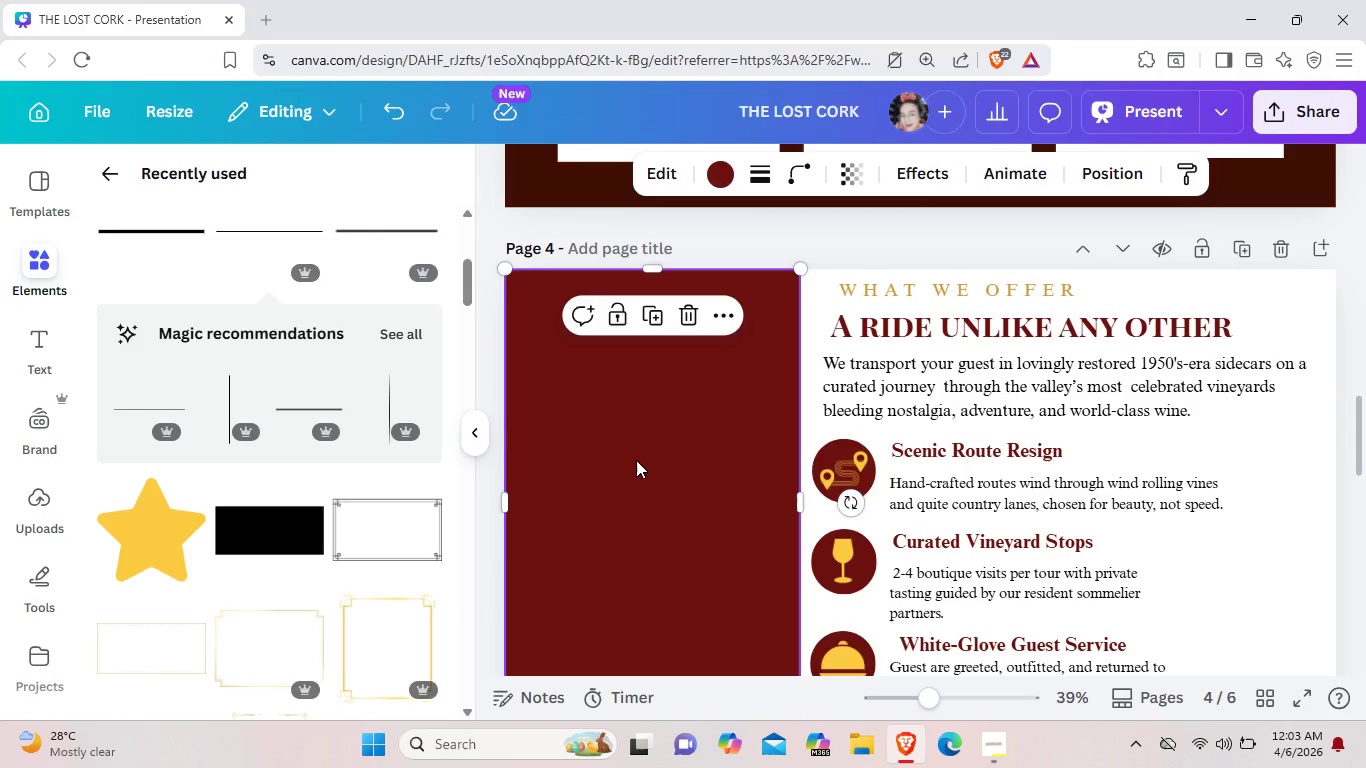 
left_click([636, 460])
 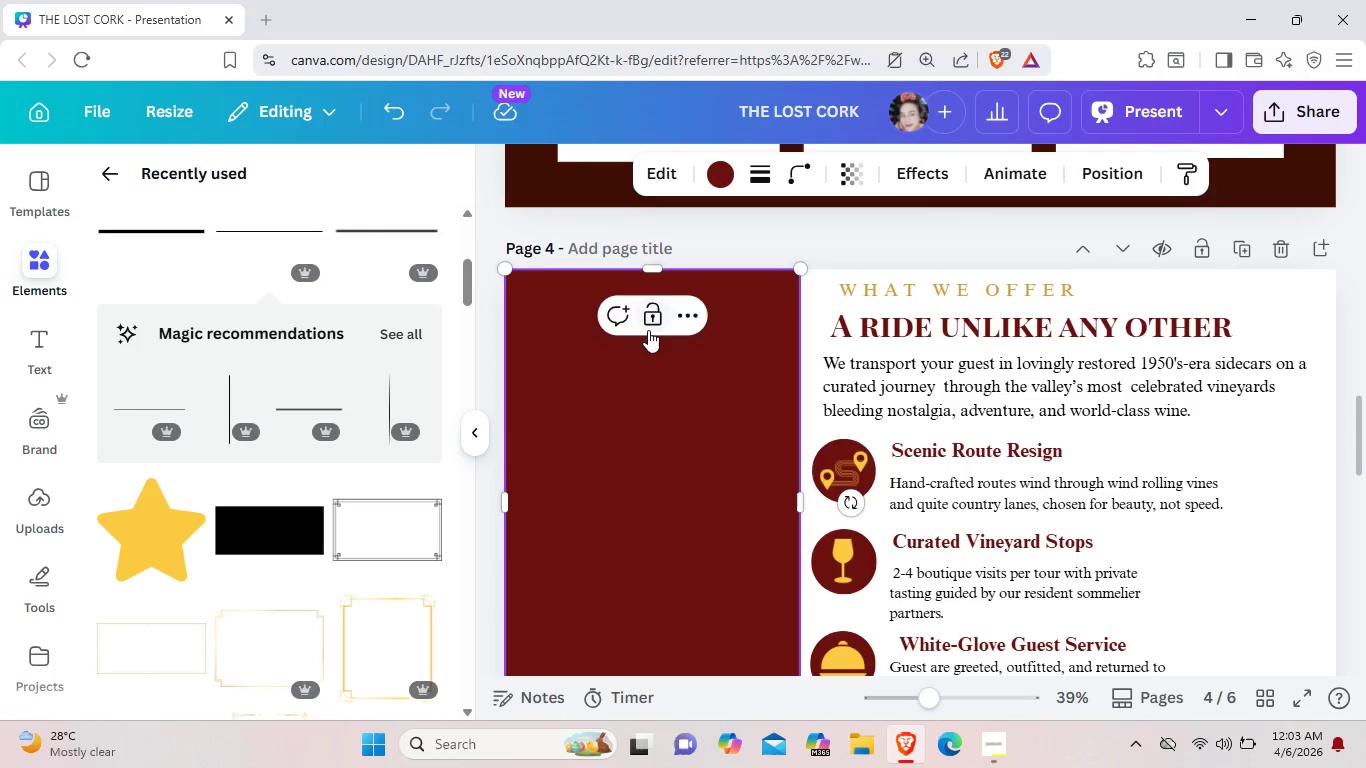 
left_click([648, 330])
 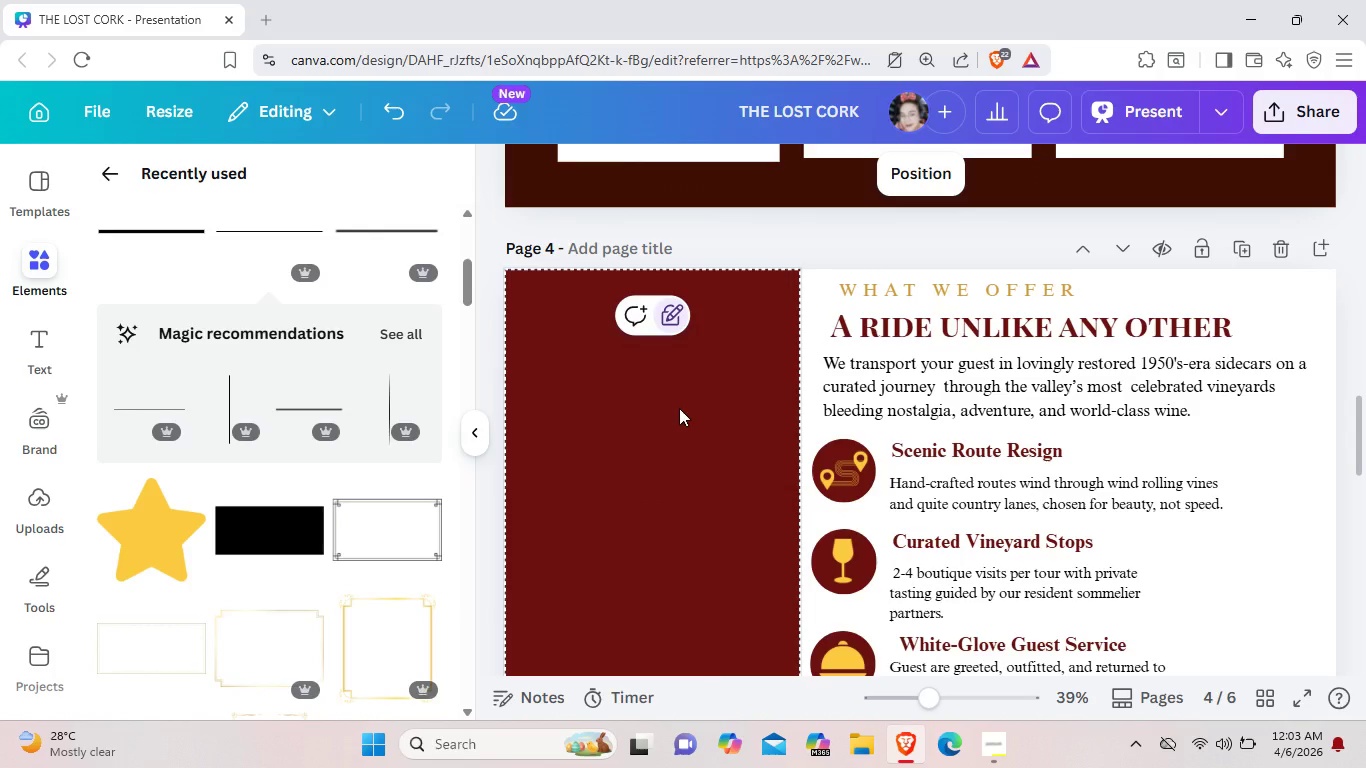 
left_click([679, 408])
 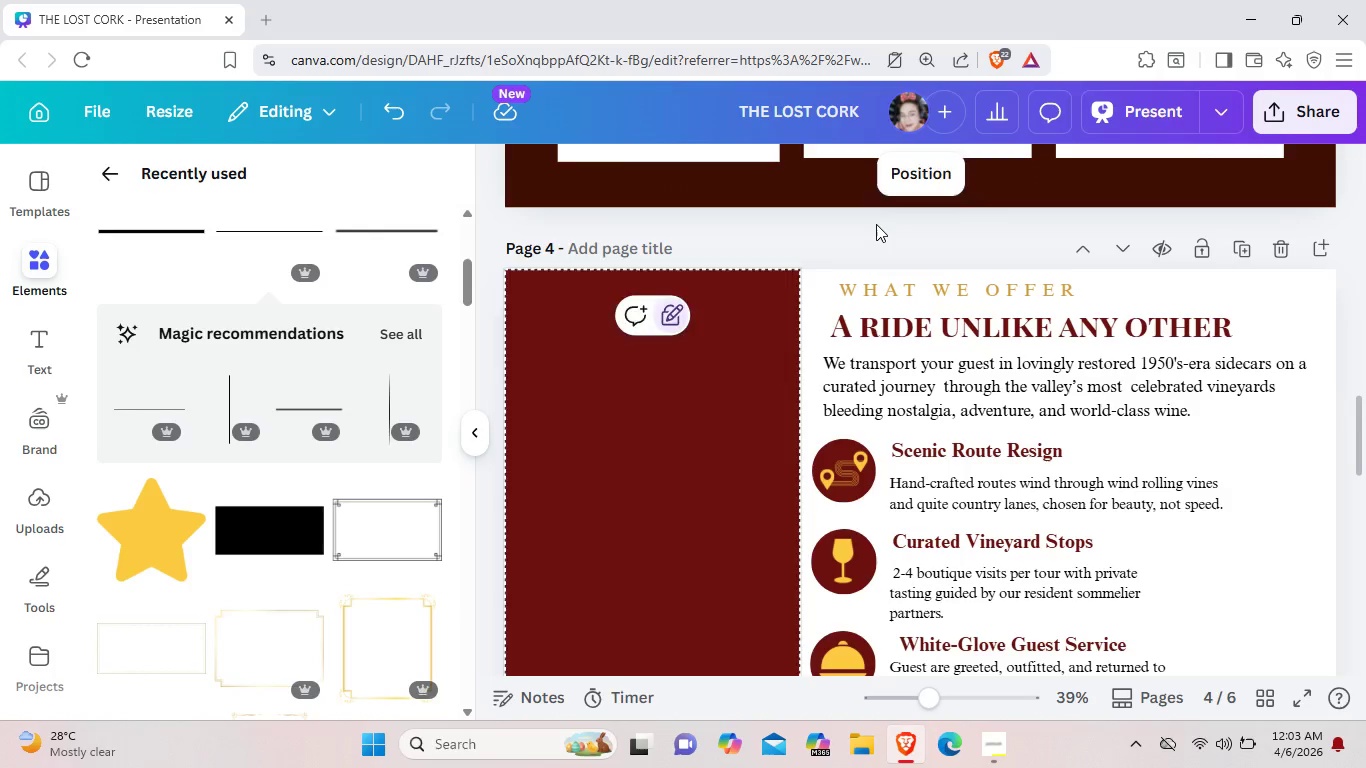 
left_click([876, 224])
 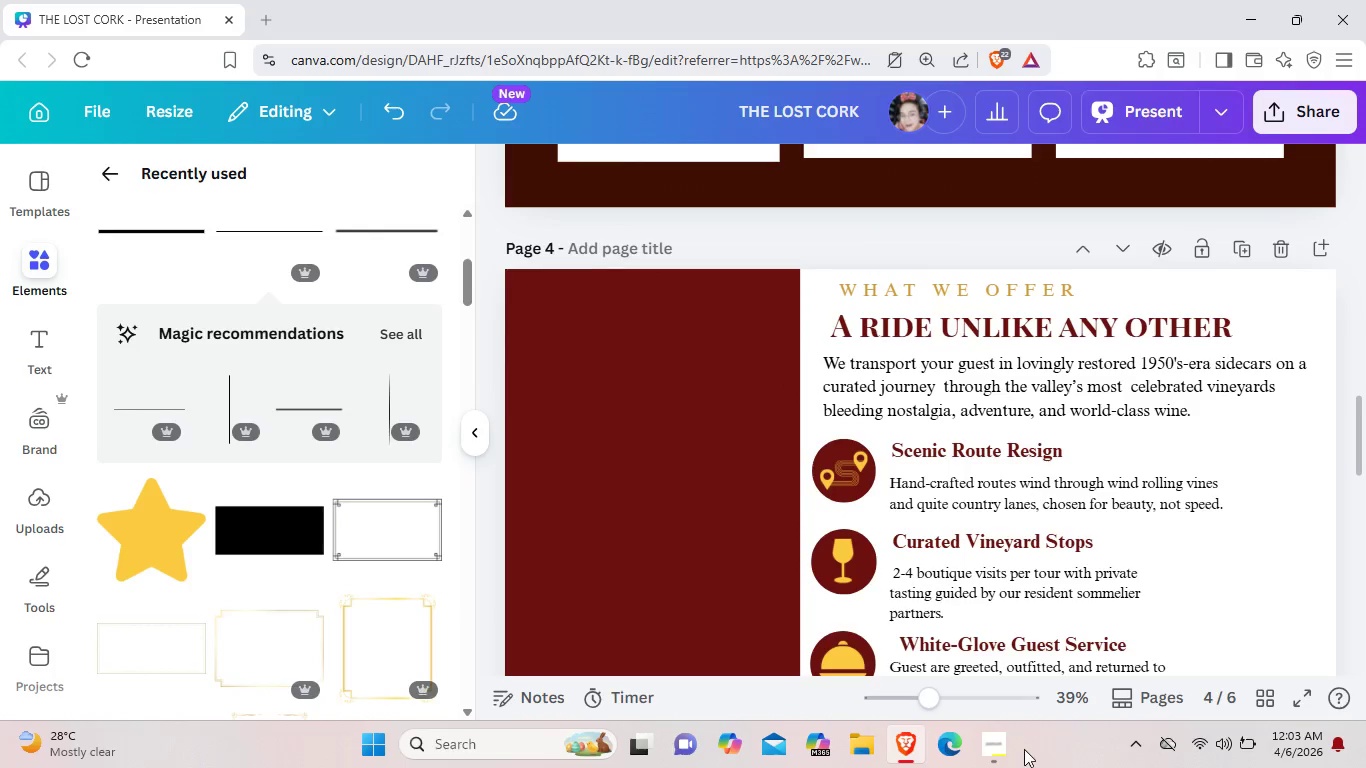 
mouse_move([909, 726])
 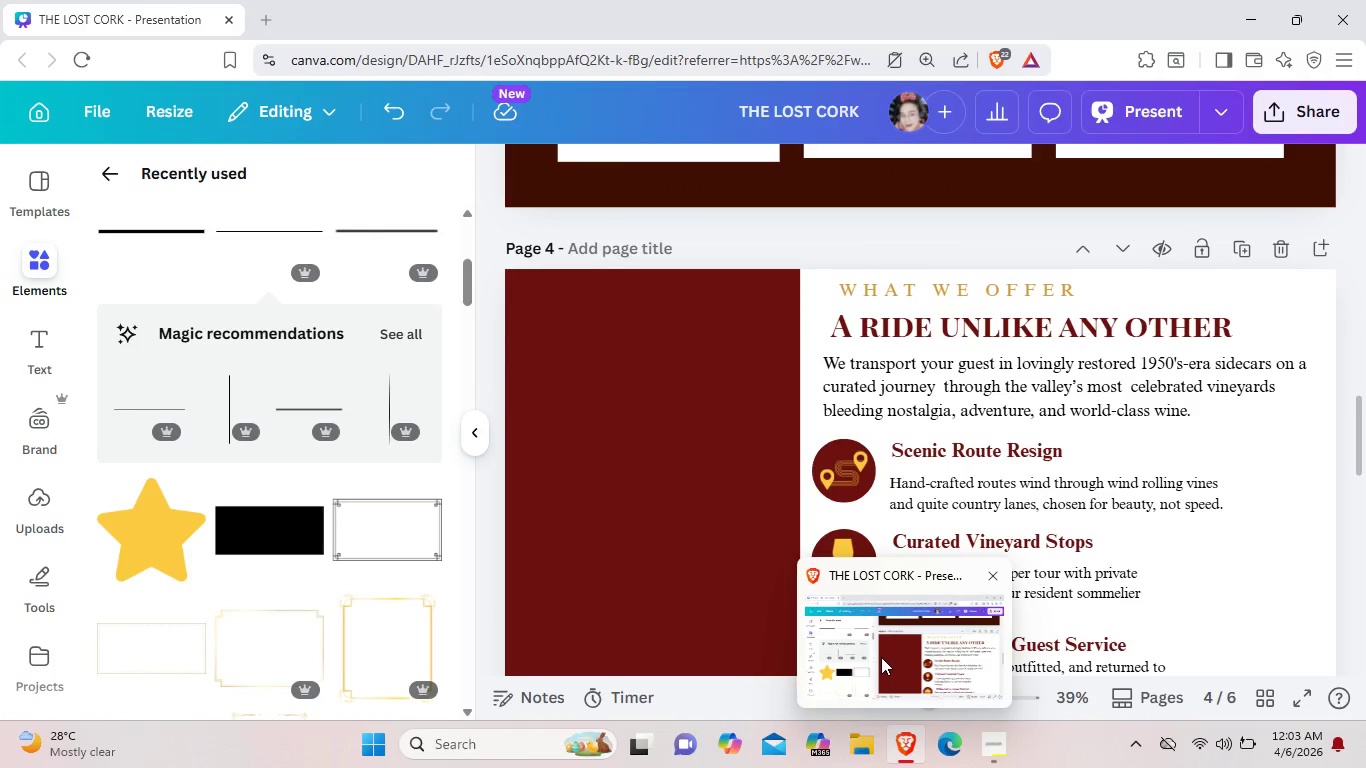 
scroll: coordinate [889, 384], scroll_direction: up, amount: 9.0
 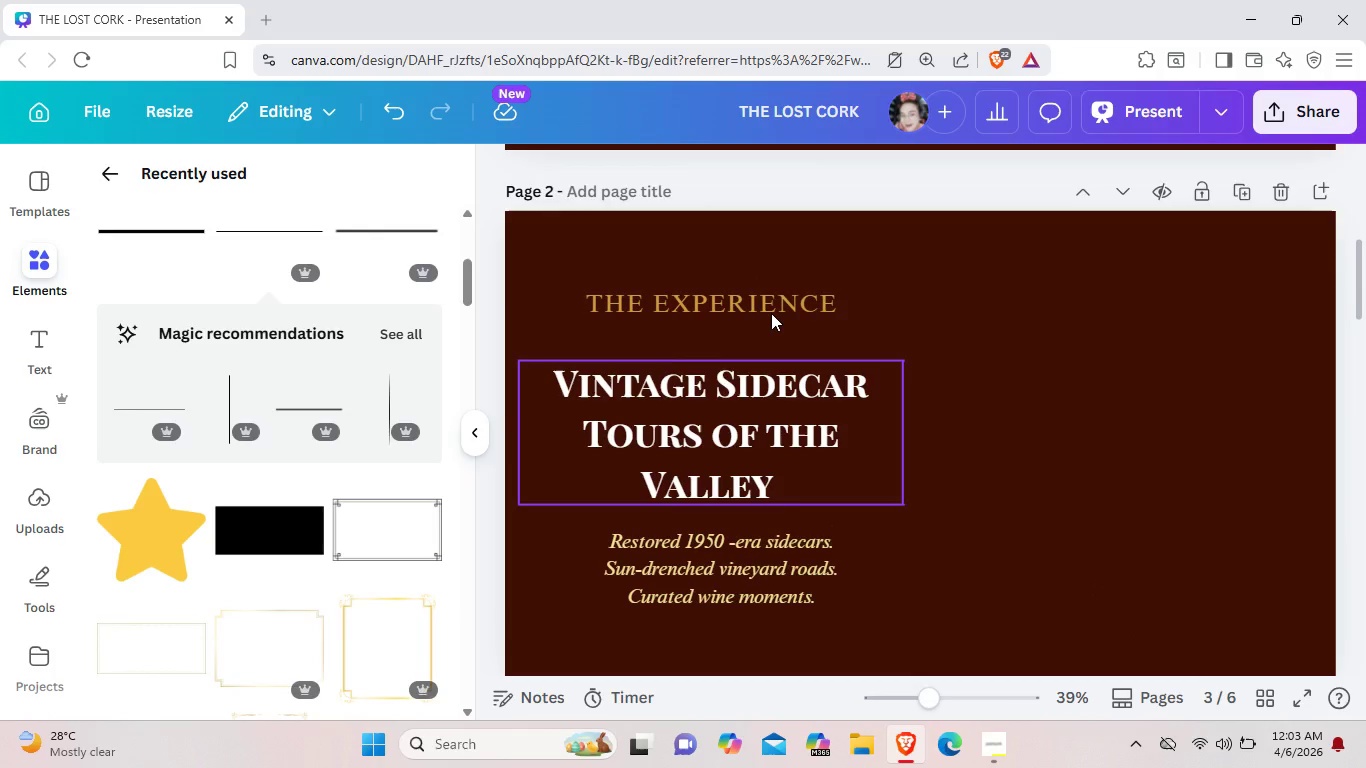 
left_click([771, 313])
 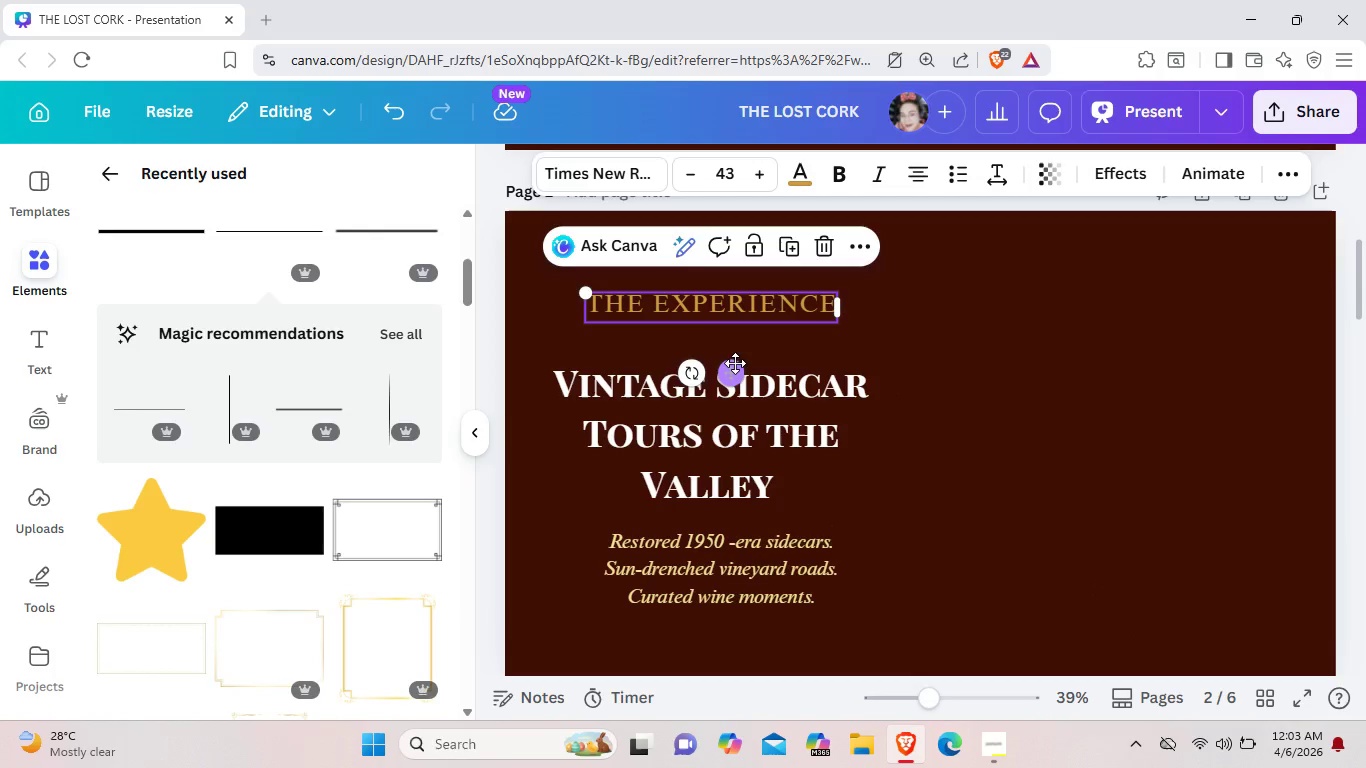 
left_click([734, 366])
 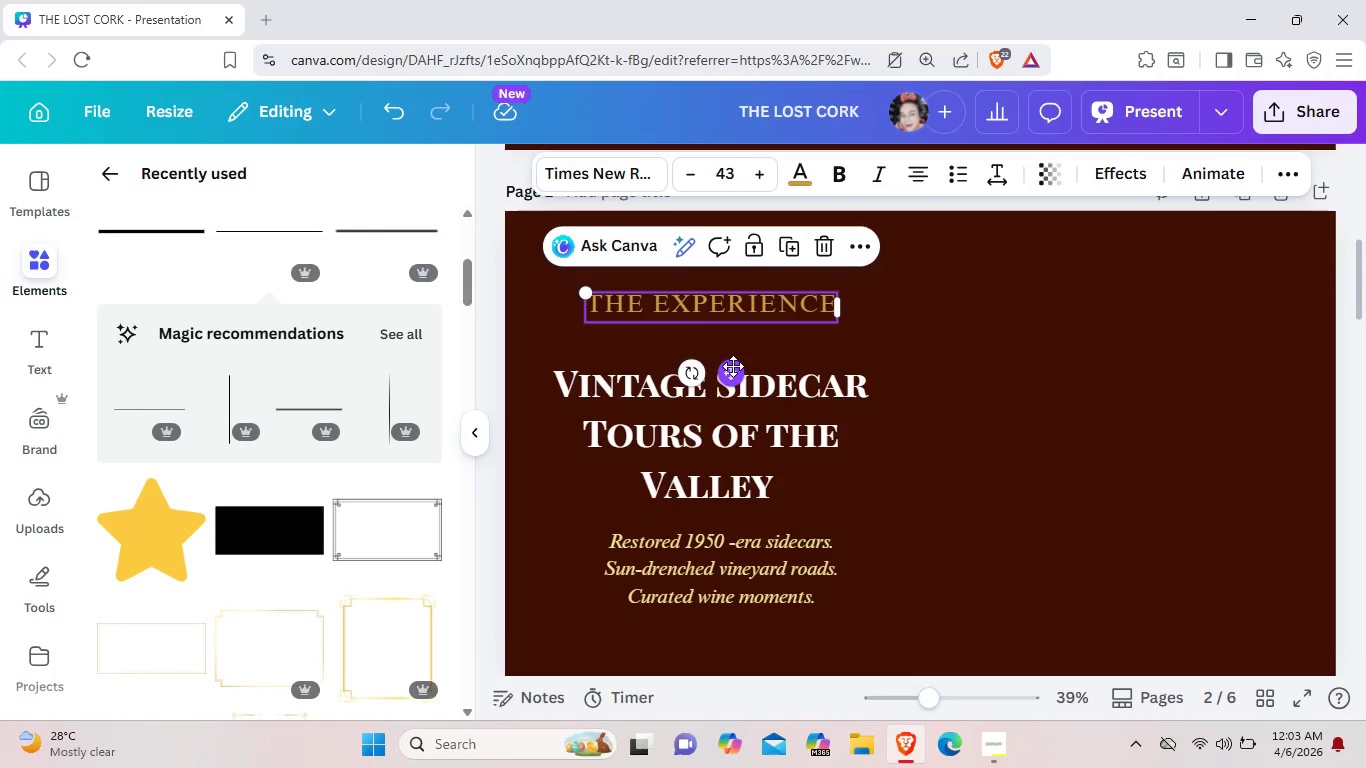 
key(Control+C)
 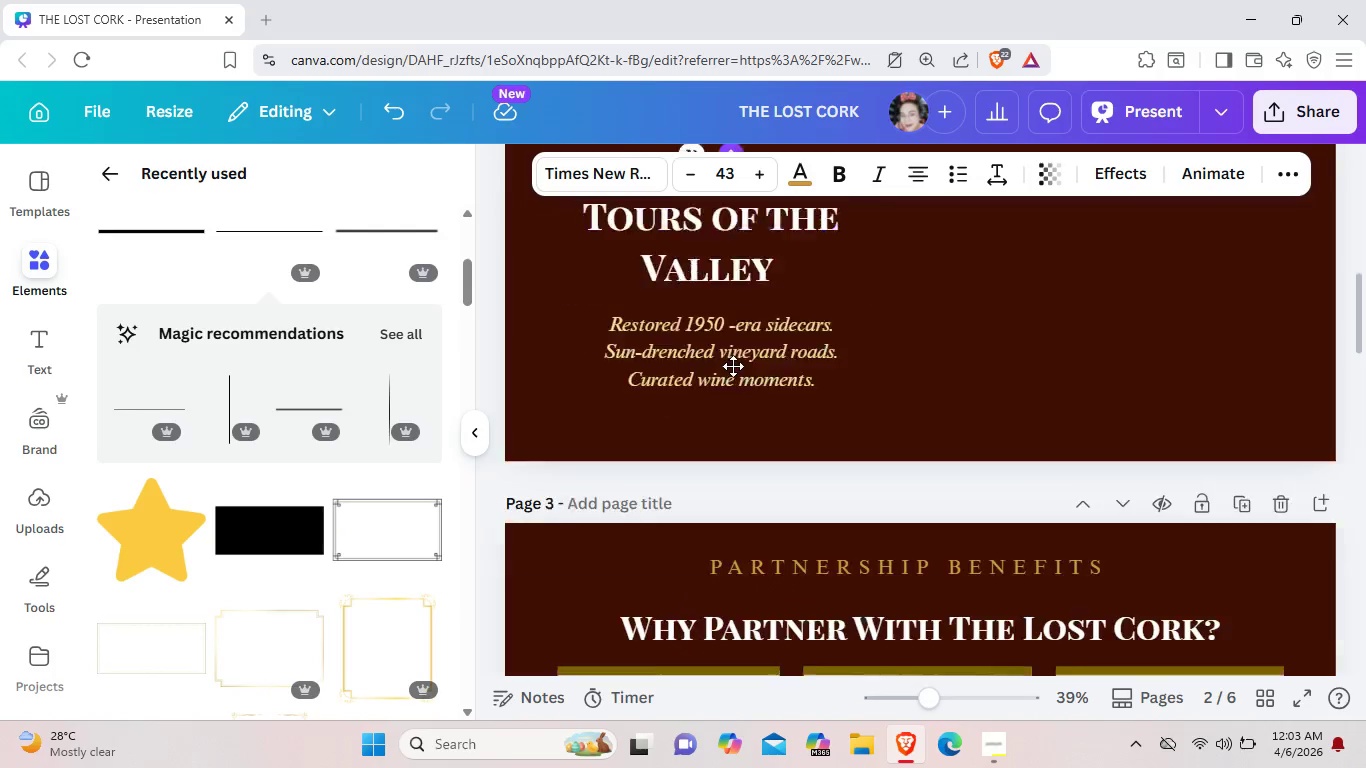 
scroll: coordinate [687, 405], scroll_direction: down, amount: 7.0
 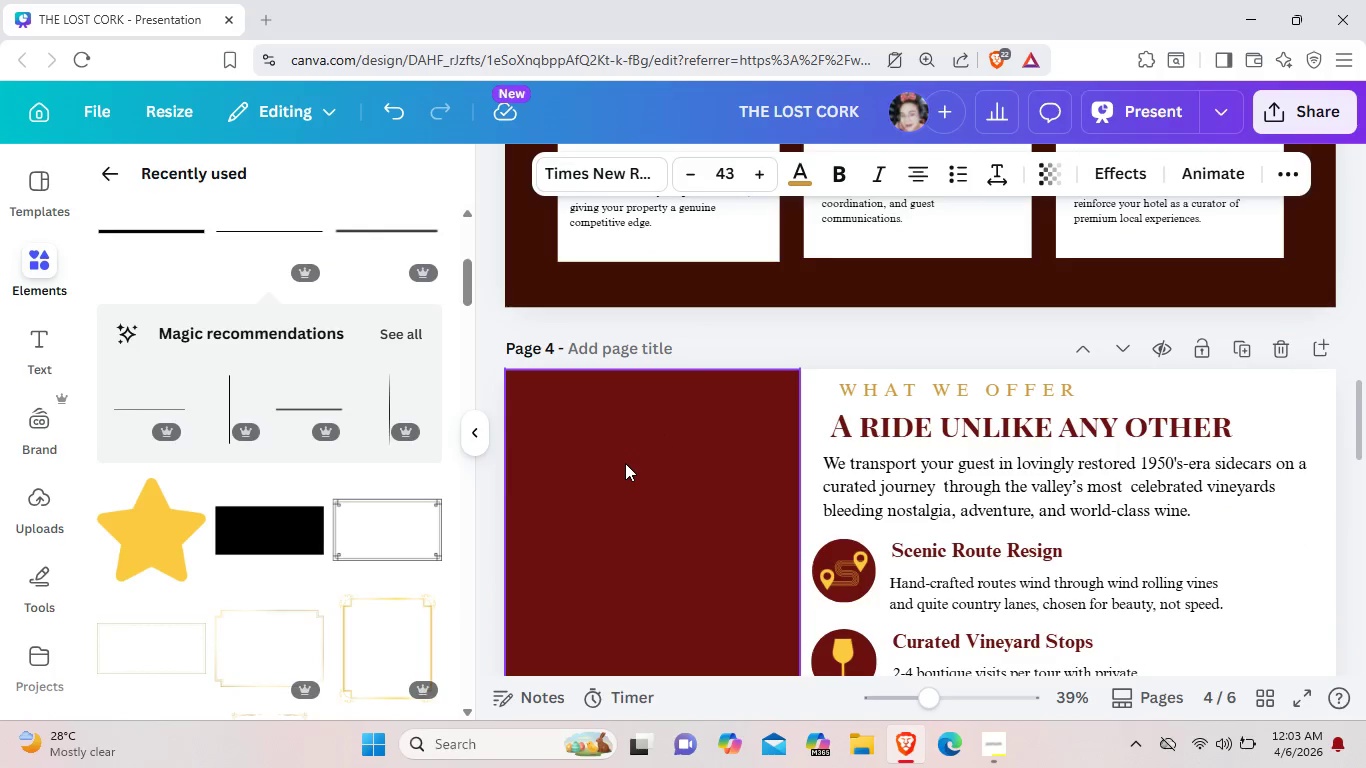 
key(Control+V)
 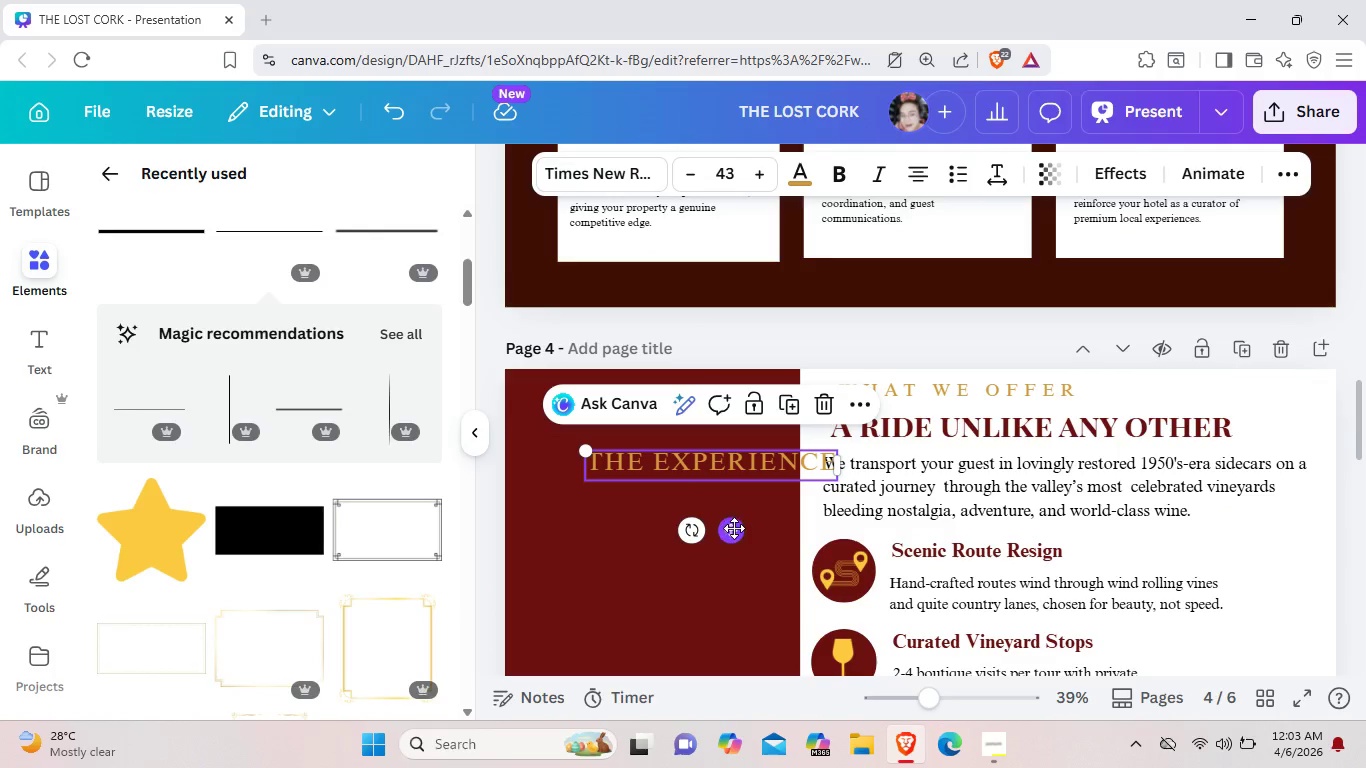 
left_click_drag(start_coordinate=[734, 528], to_coordinate=[672, 485])
 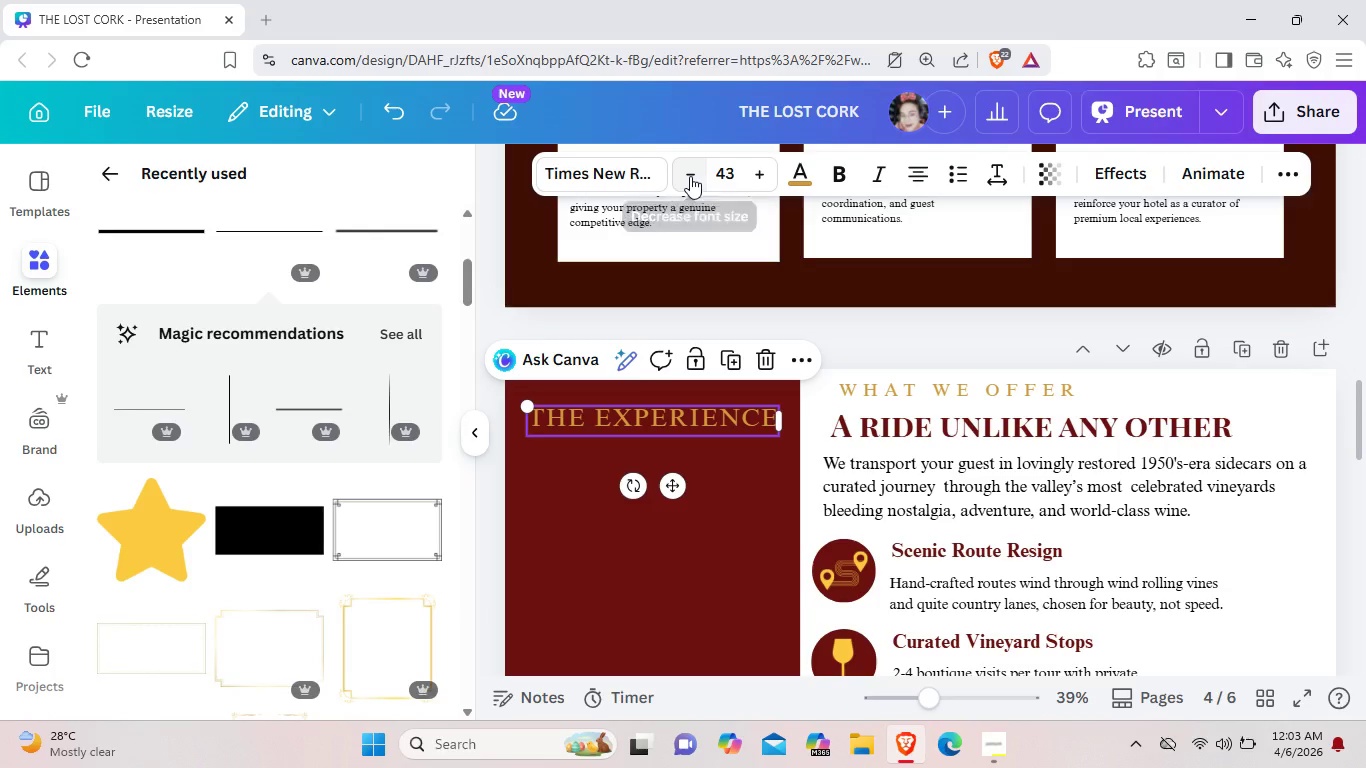 
double_click([690, 176])
 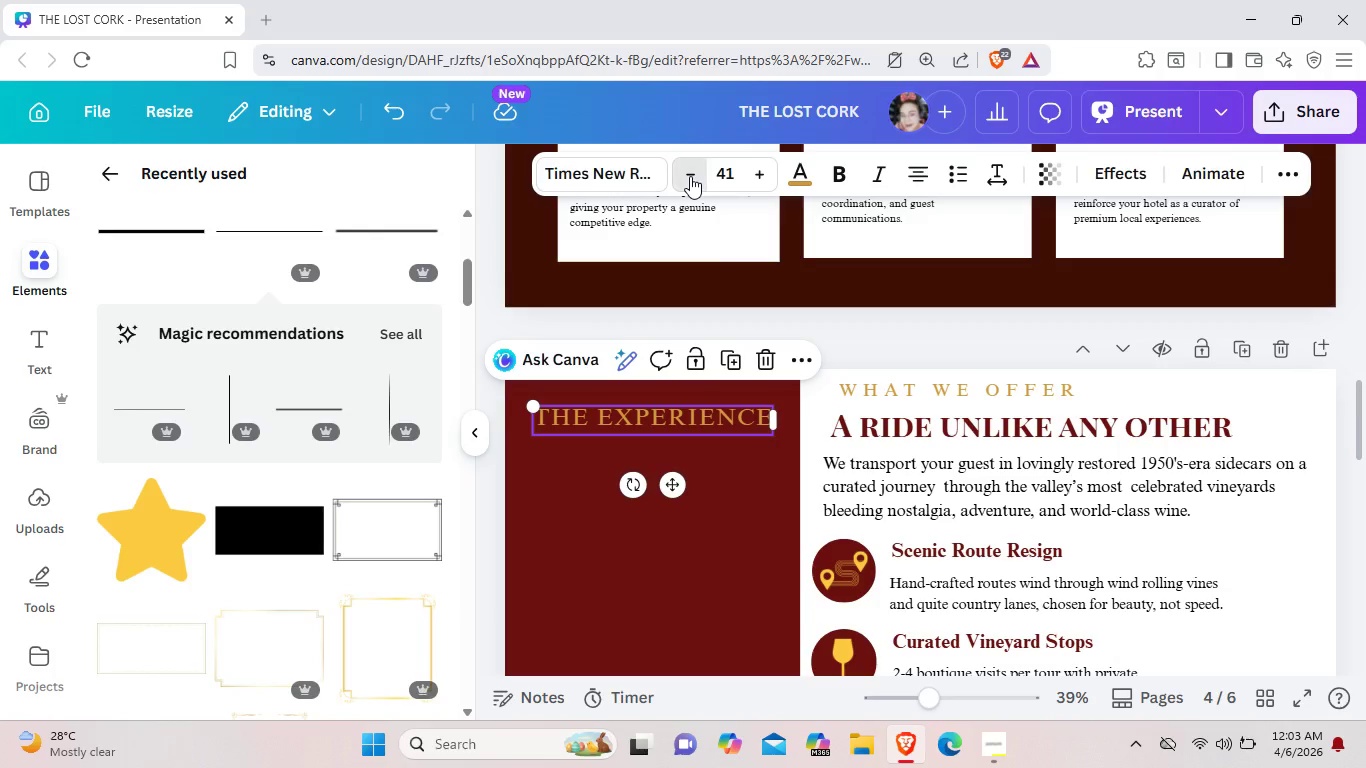 
triple_click([690, 176])
 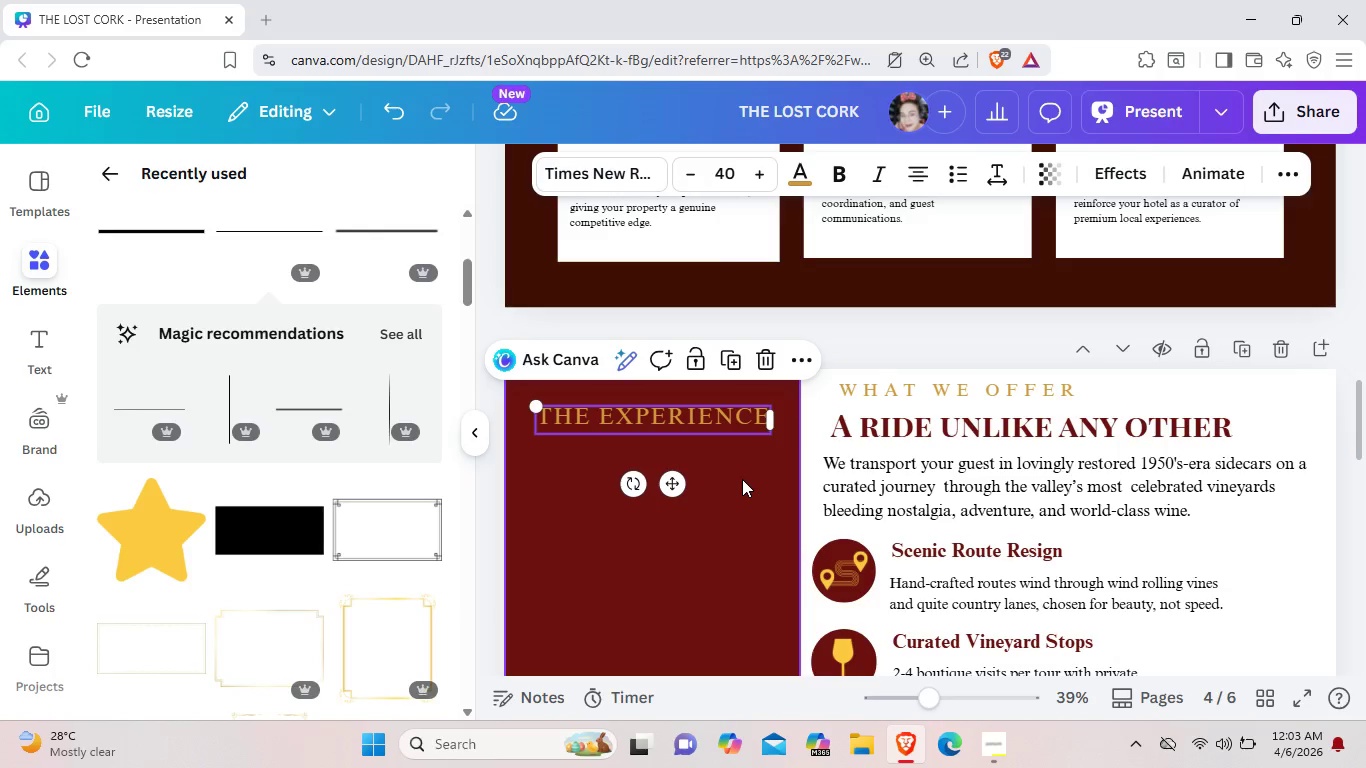 
left_click([742, 479])
 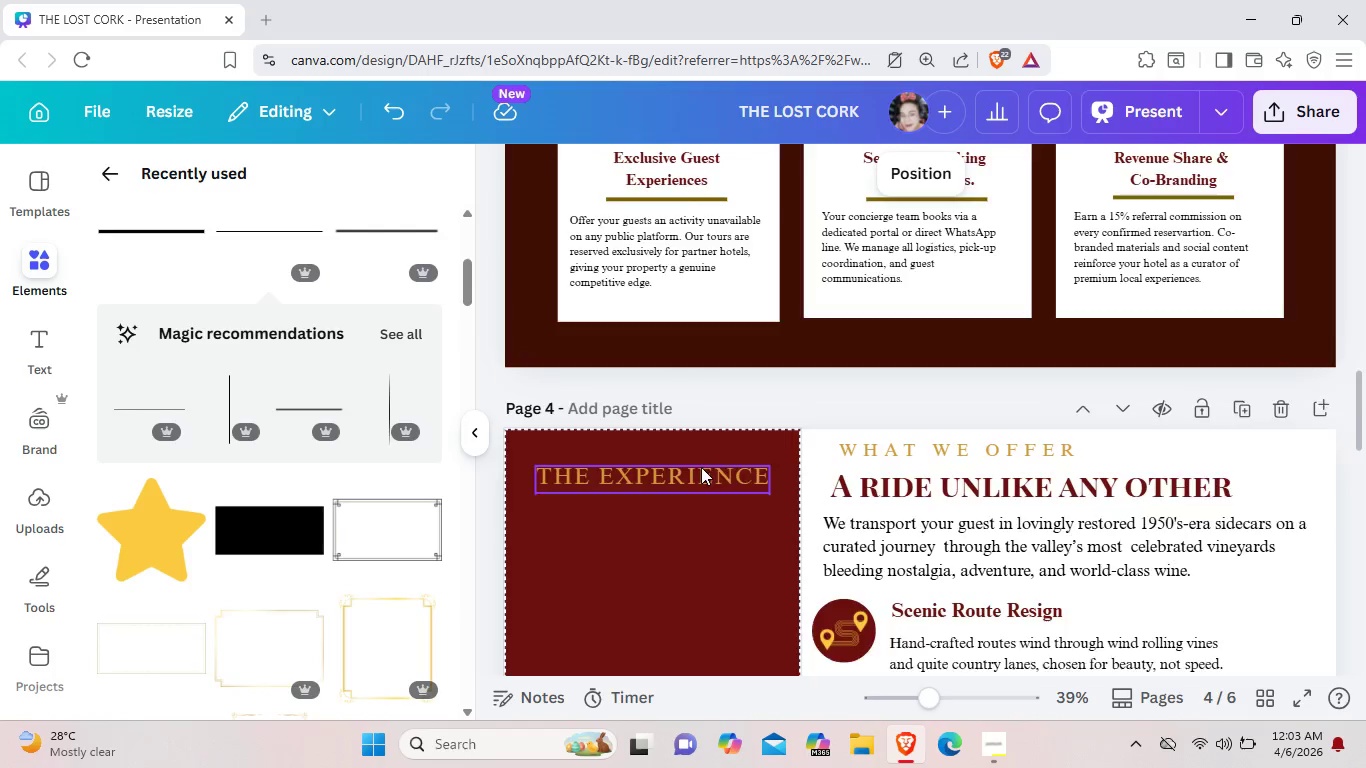 
scroll: coordinate [678, 471], scroll_direction: up, amount: 8.0
 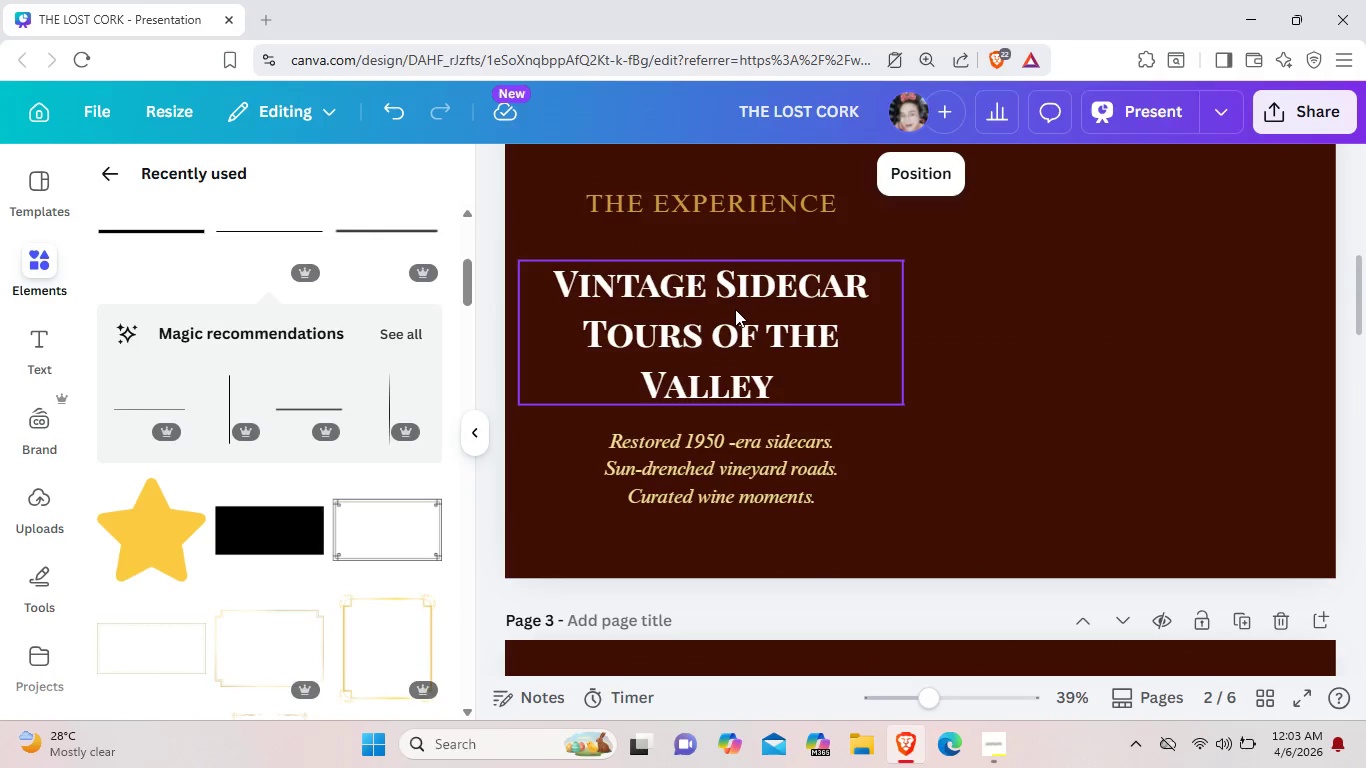 
left_click_drag(start_coordinate=[735, 309], to_coordinate=[730, 306])
 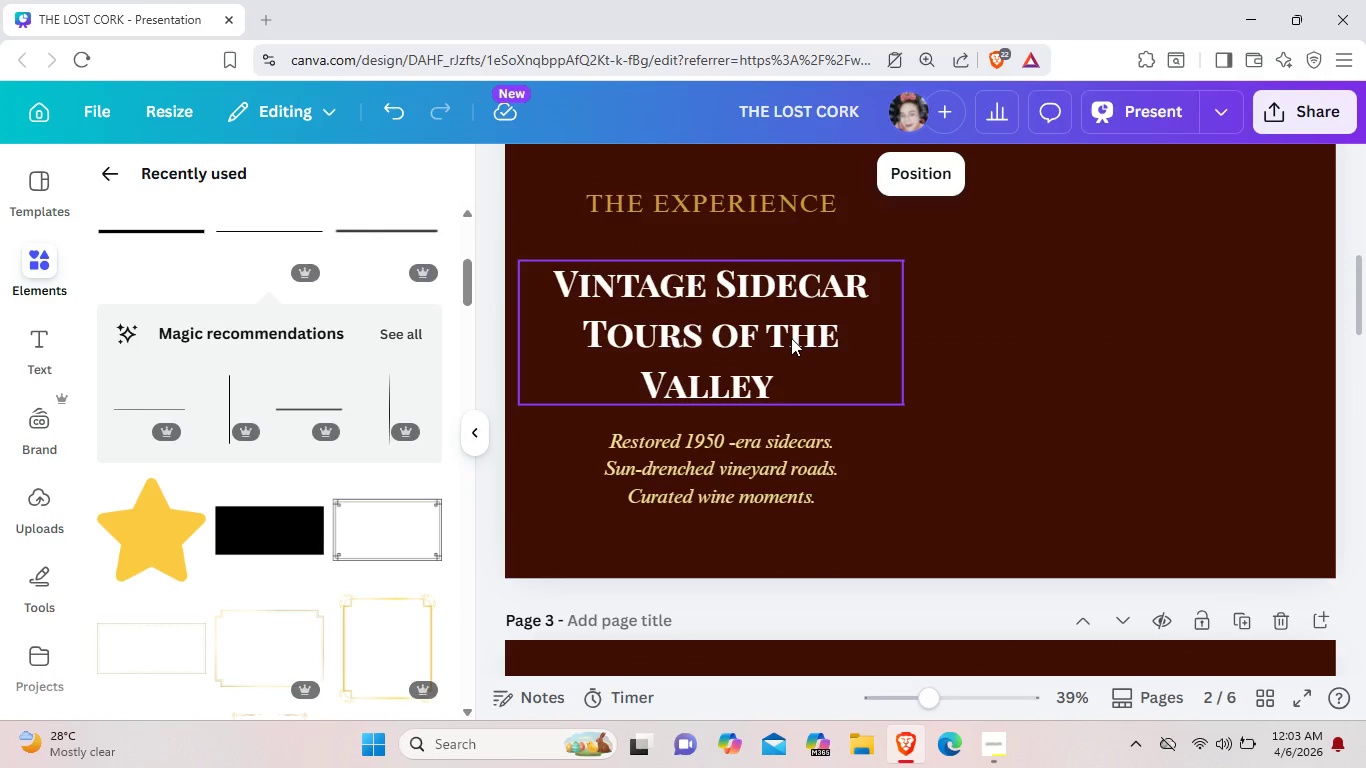 
left_click([791, 338])
 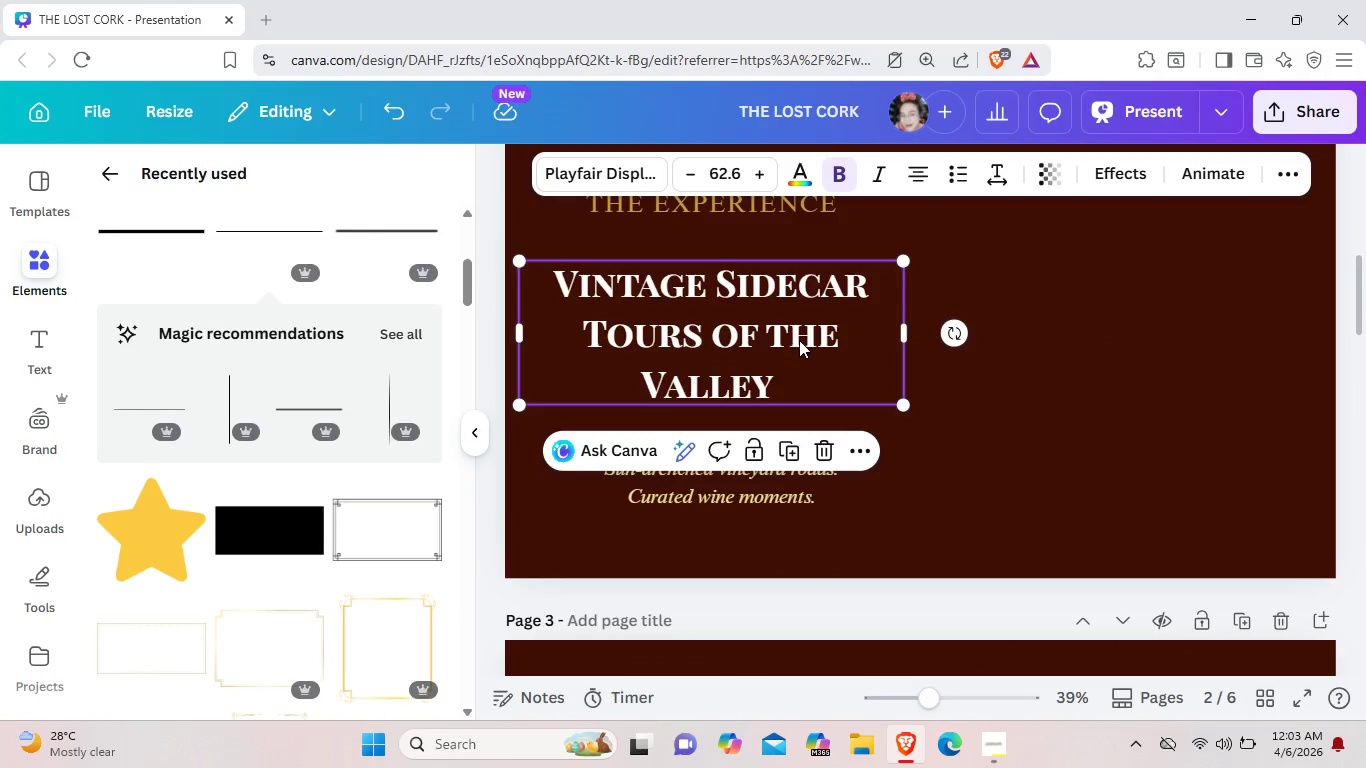 
key(Control+C)
 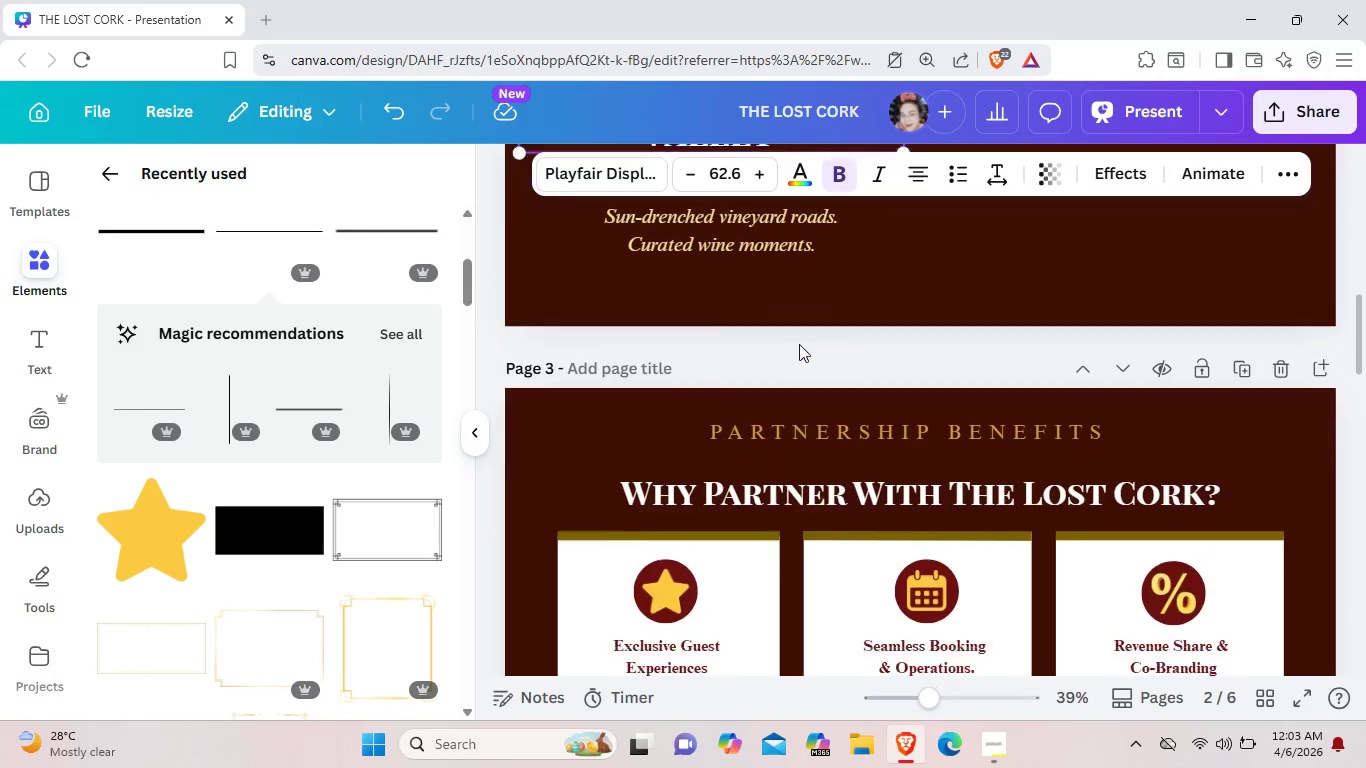 
scroll: coordinate [799, 344], scroll_direction: down, amount: 6.0
 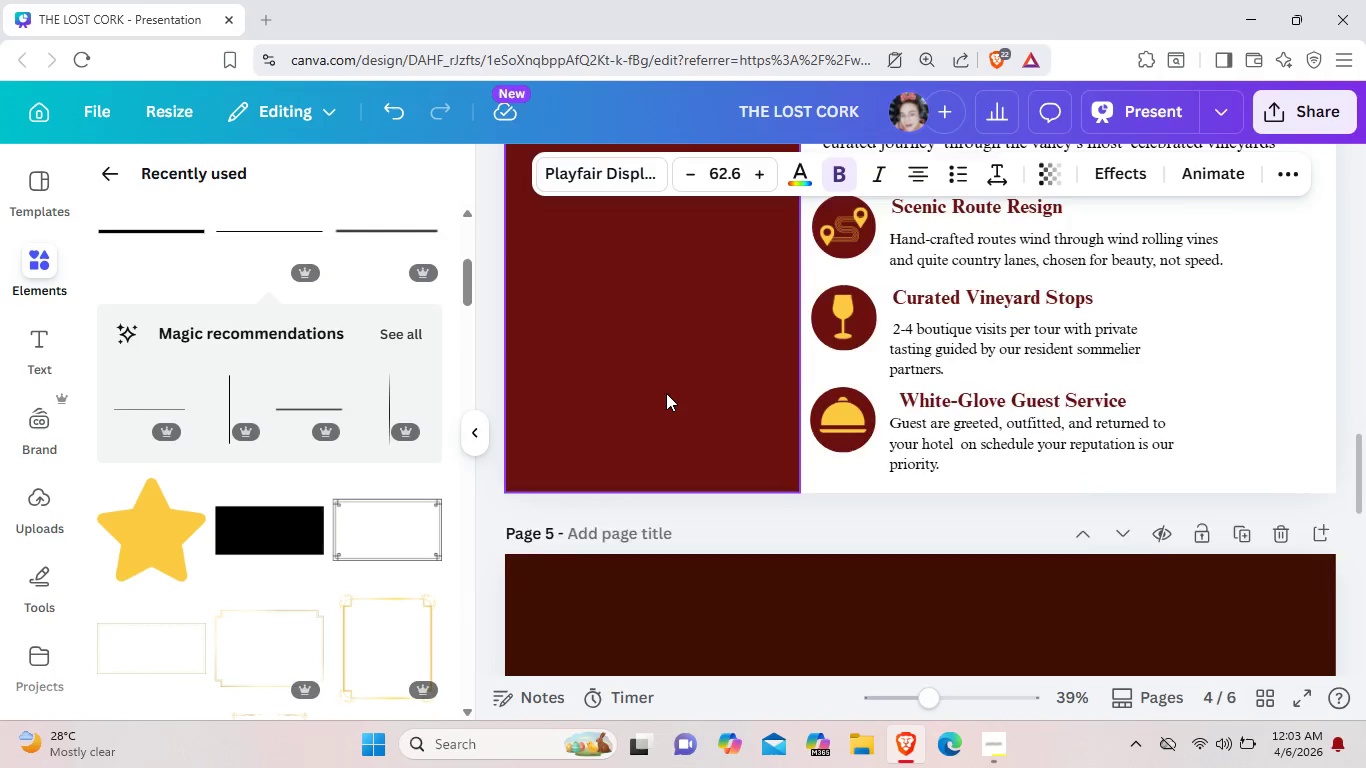 
scroll: coordinate [666, 395], scroll_direction: up, amount: 2.0
 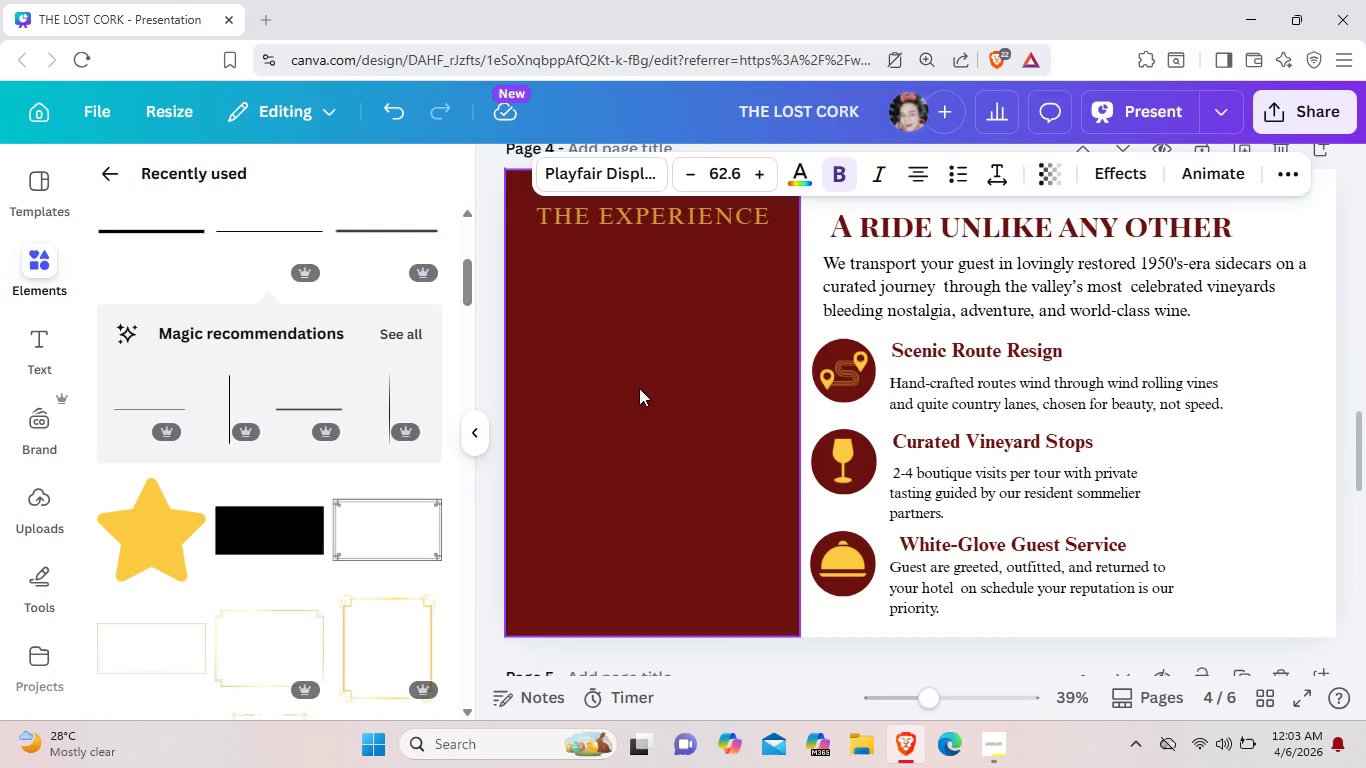 
key(Control+V)
 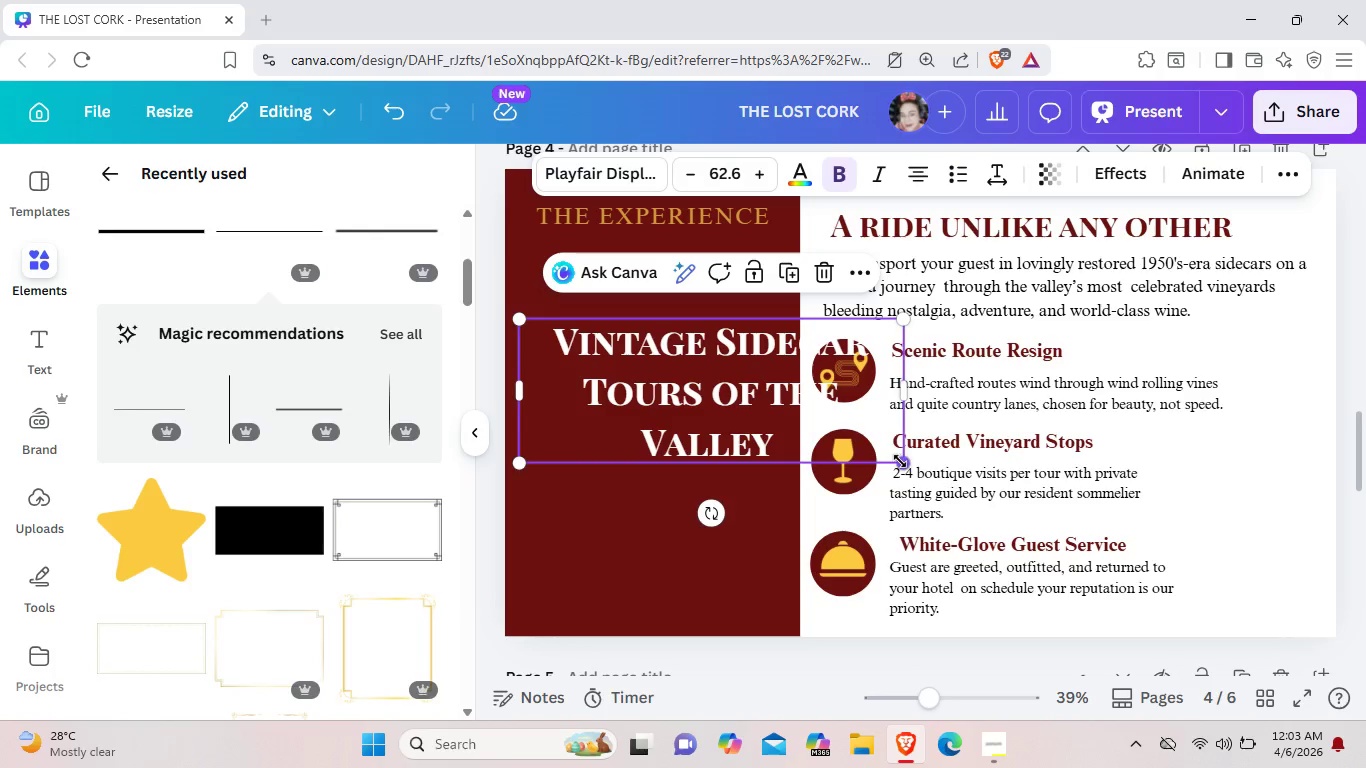 
left_click_drag(start_coordinate=[900, 462], to_coordinate=[790, 388])
 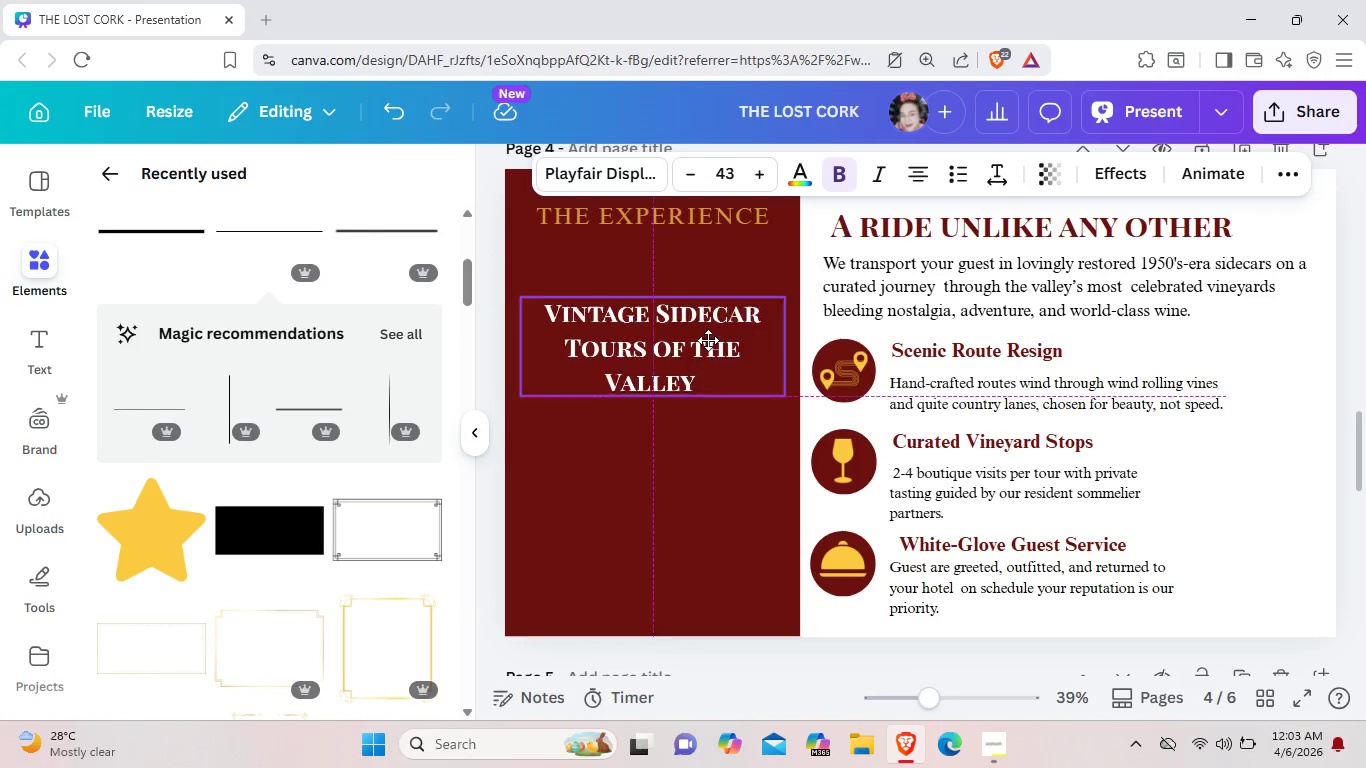 
left_click_drag(start_coordinate=[709, 365], to_coordinate=[710, 319])
 